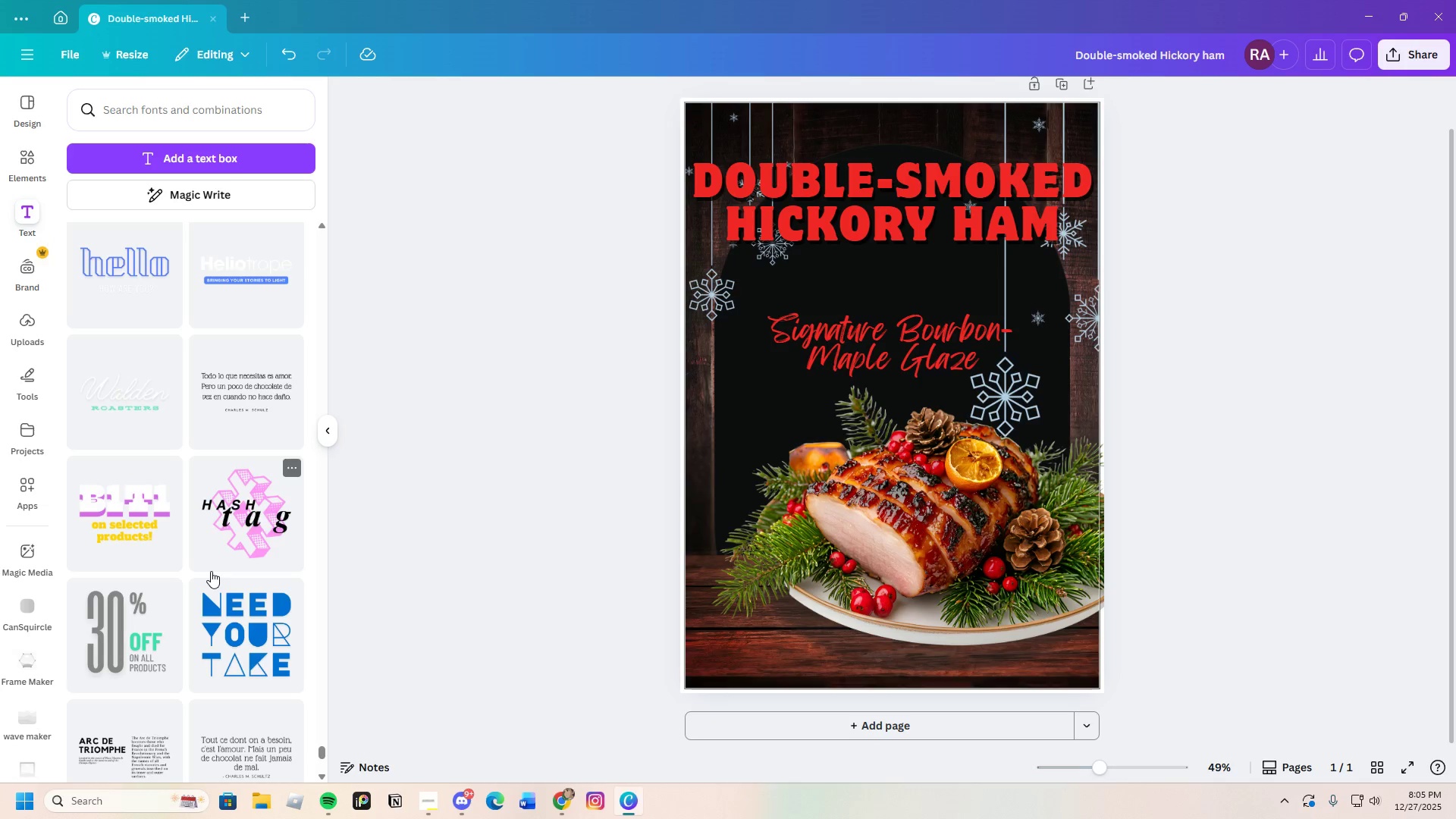 
wait(20.39)
 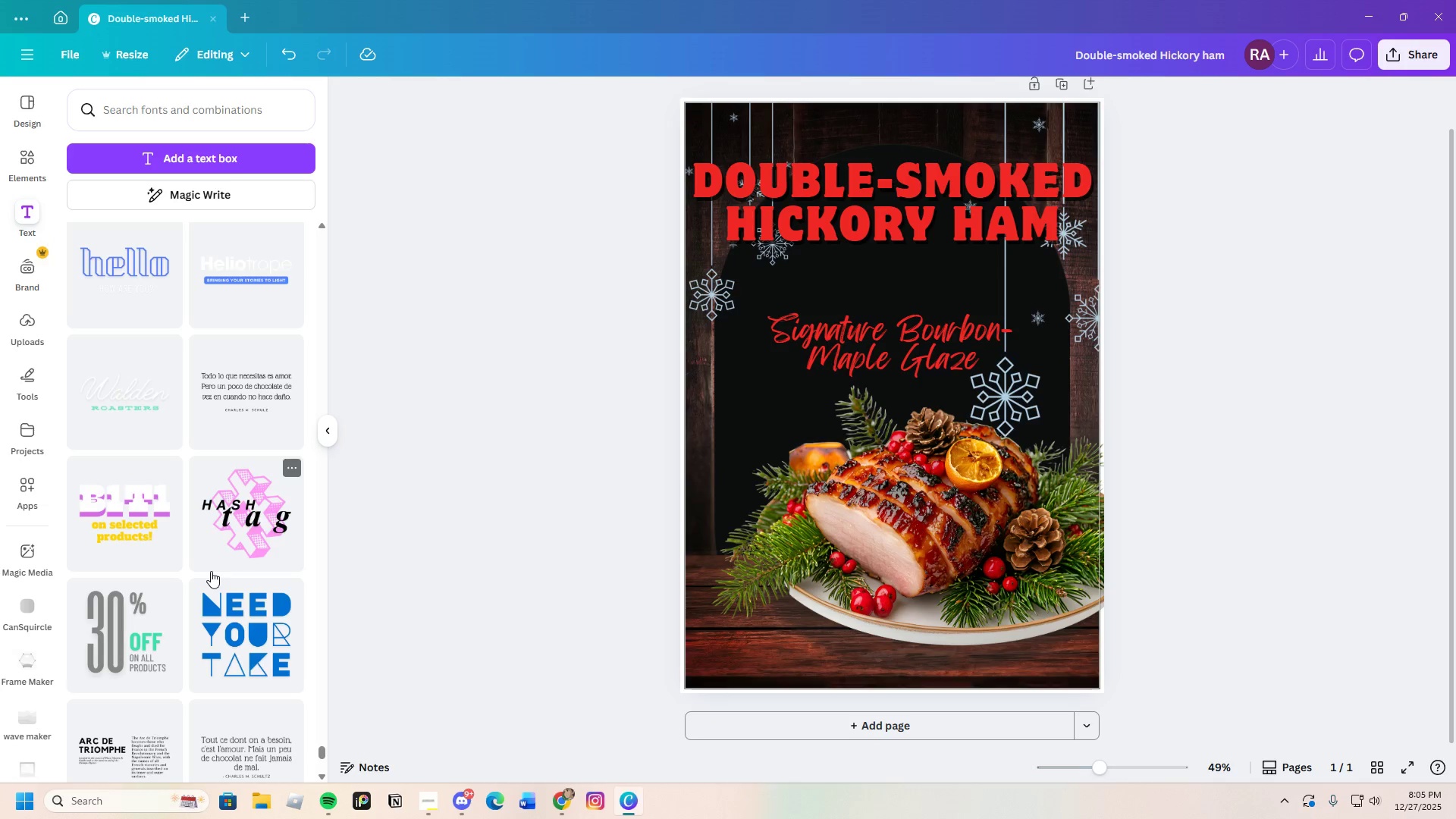 
scroll: coordinate [199, 551], scroll_direction: down, amount: 4.0
 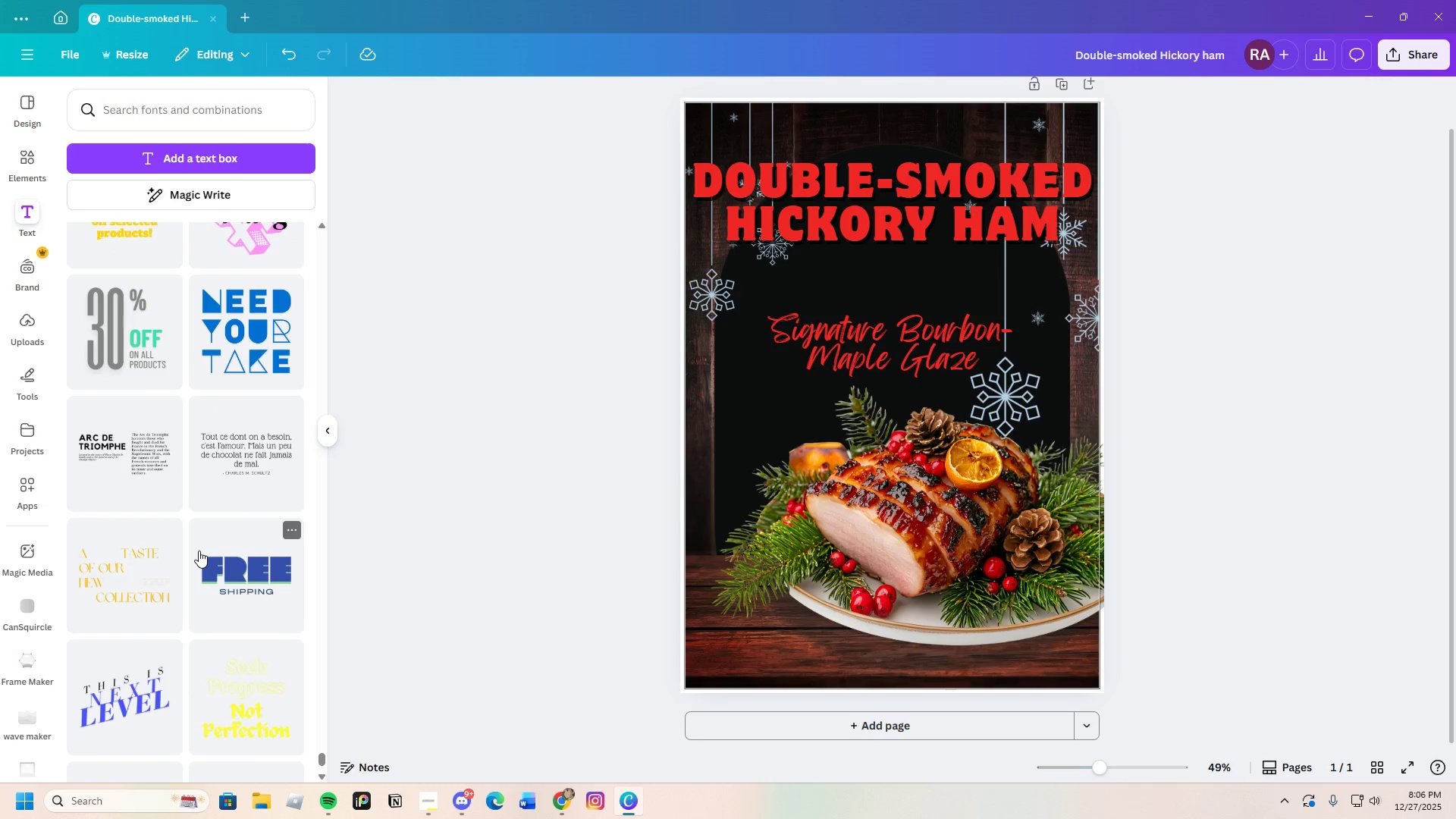 
scroll: coordinate [199, 551], scroll_direction: up, amount: 2.0
 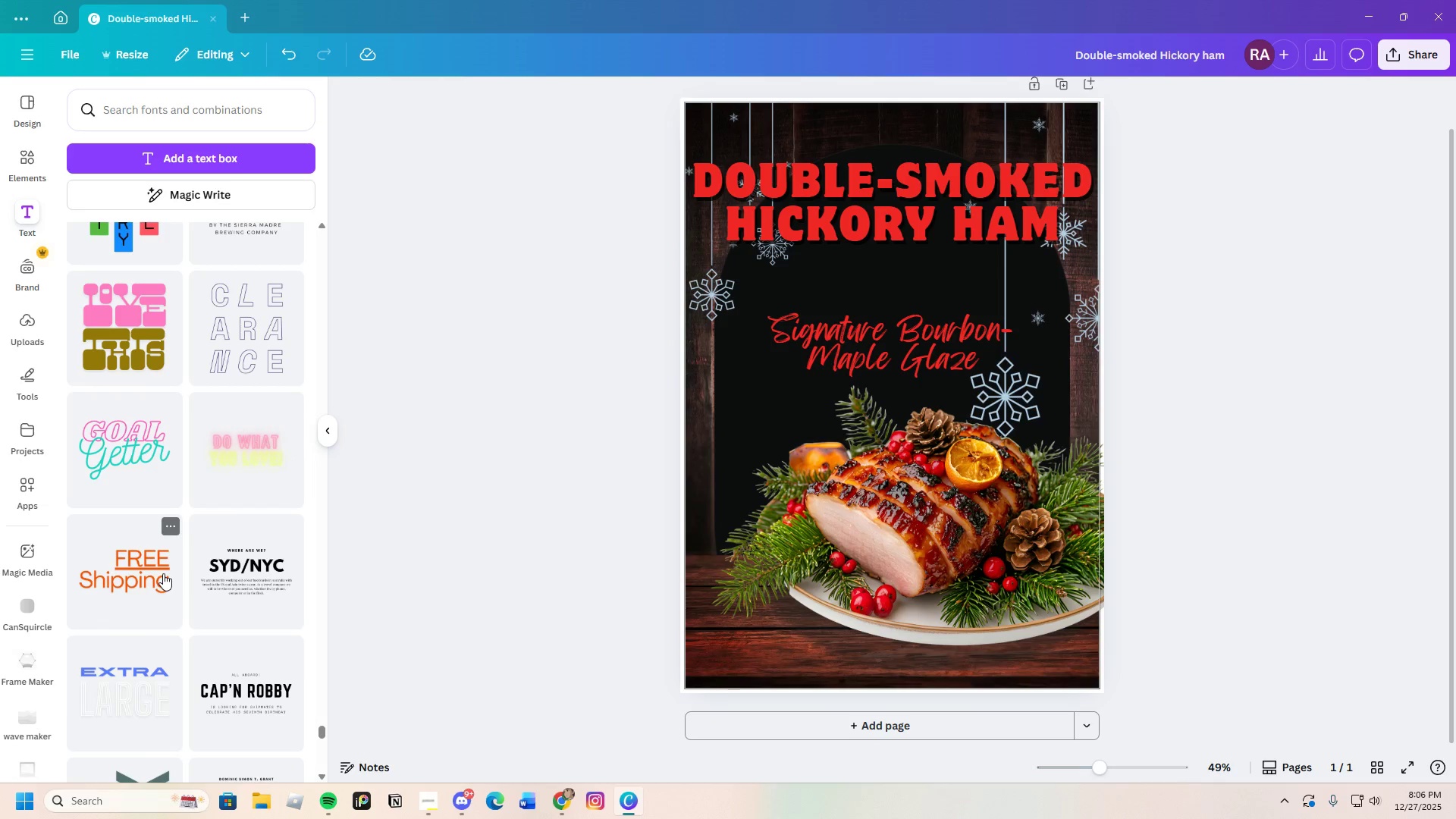 
scroll: coordinate [165, 570], scroll_direction: down, amount: 35.0
 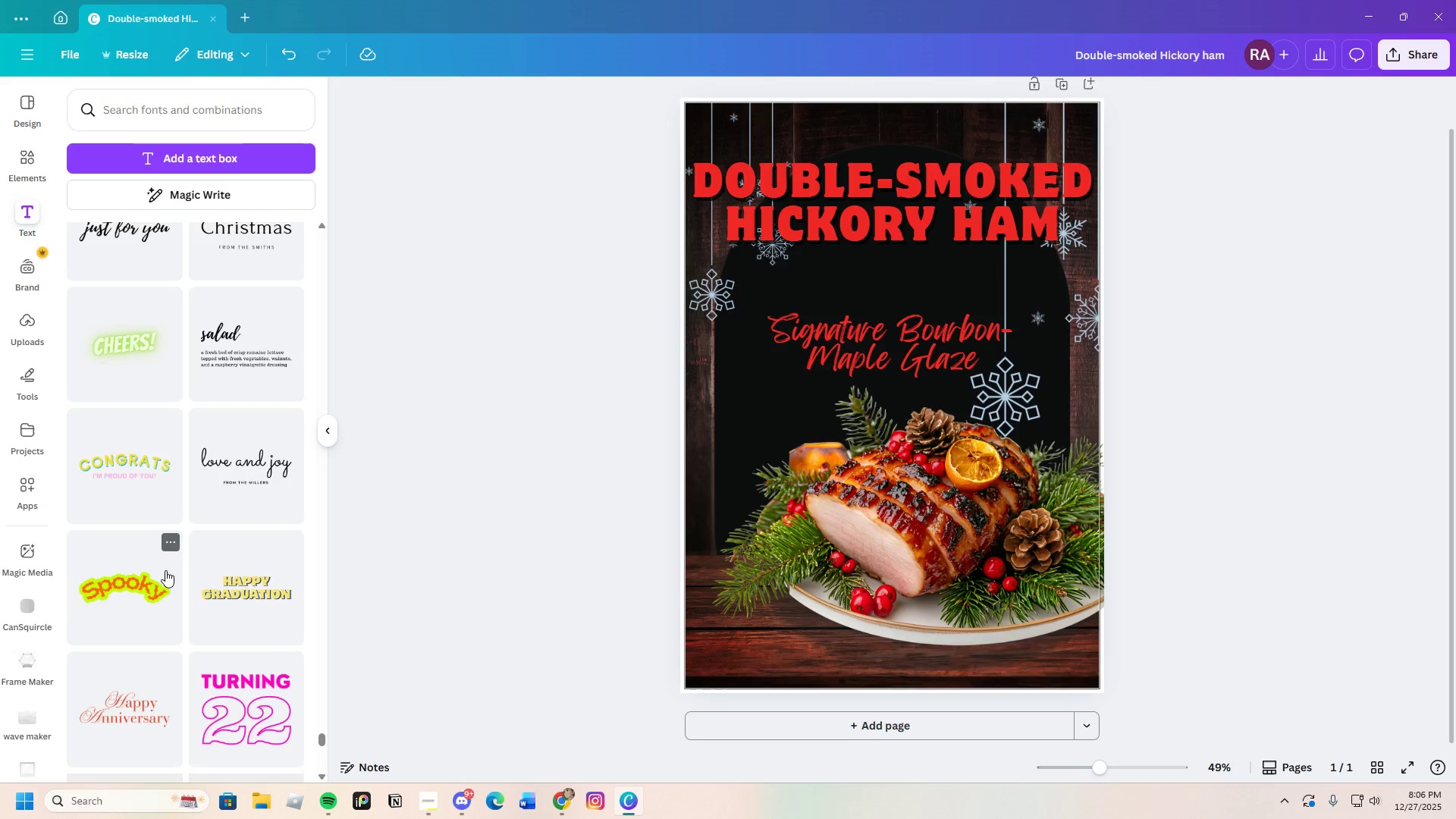 
scroll: coordinate [165, 570], scroll_direction: up, amount: 5.0
 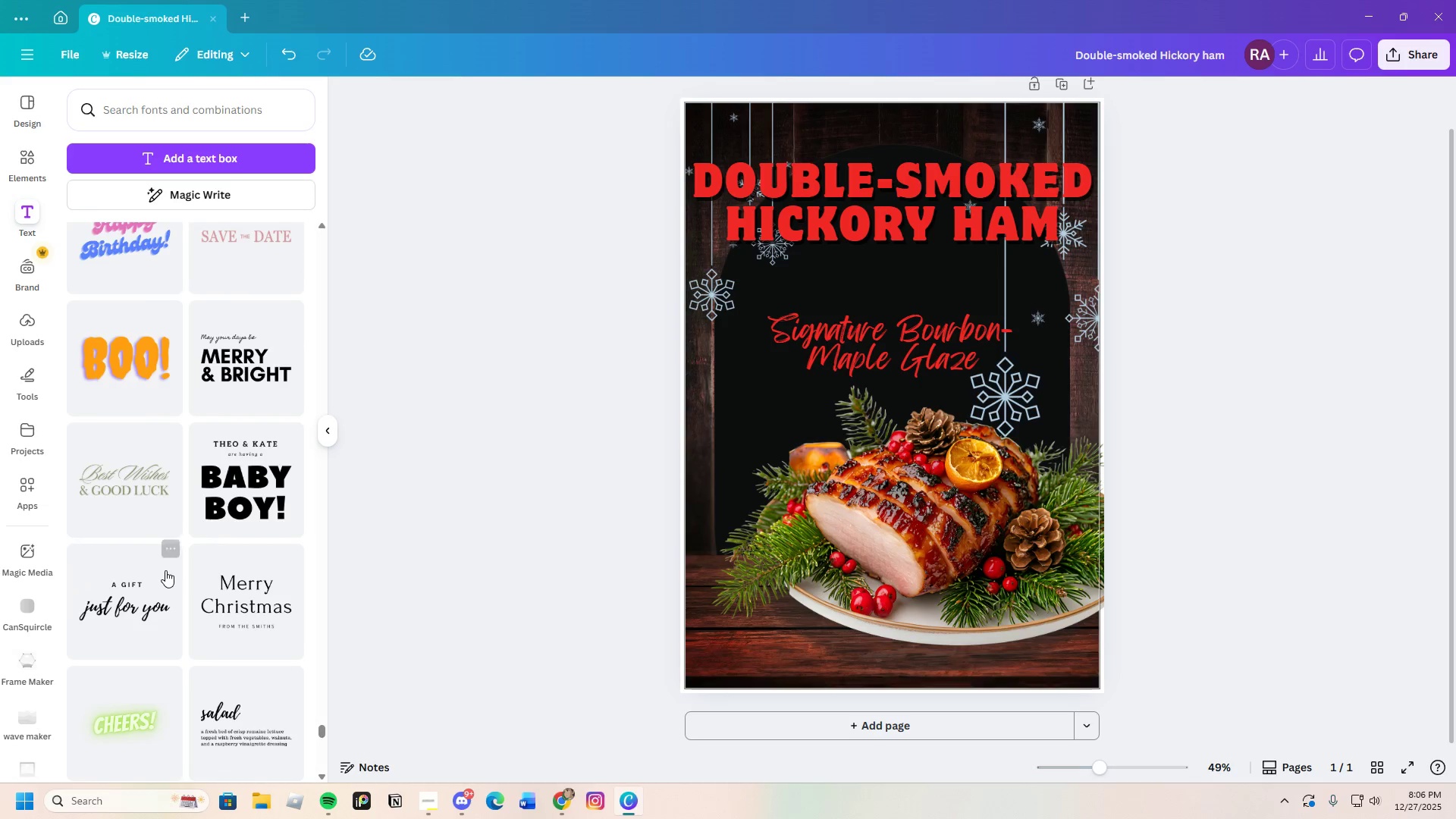 
scroll: coordinate [165, 570], scroll_direction: down, amount: 5.0
 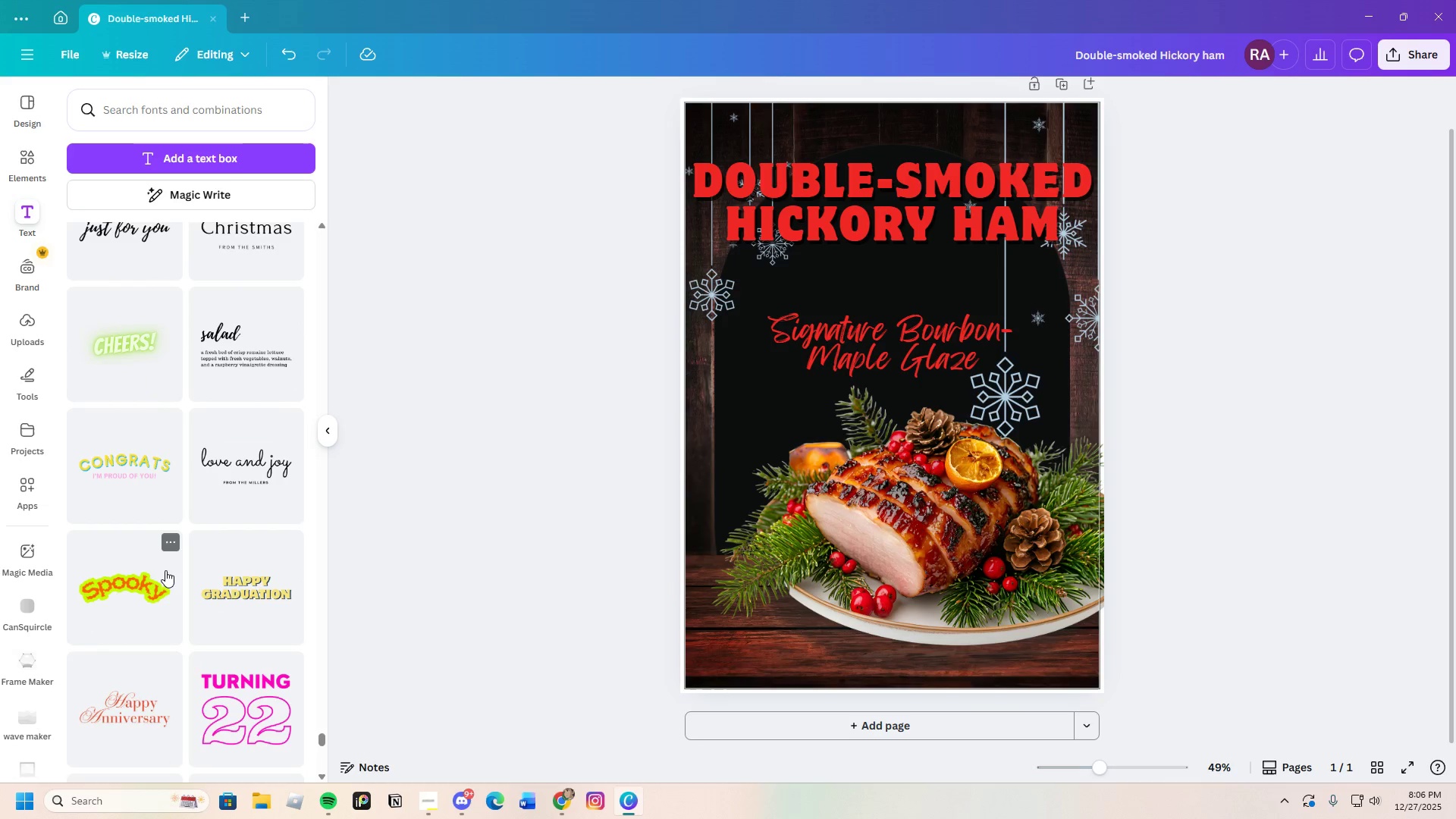 
scroll: coordinate [165, 570], scroll_direction: up, amount: 2.0
 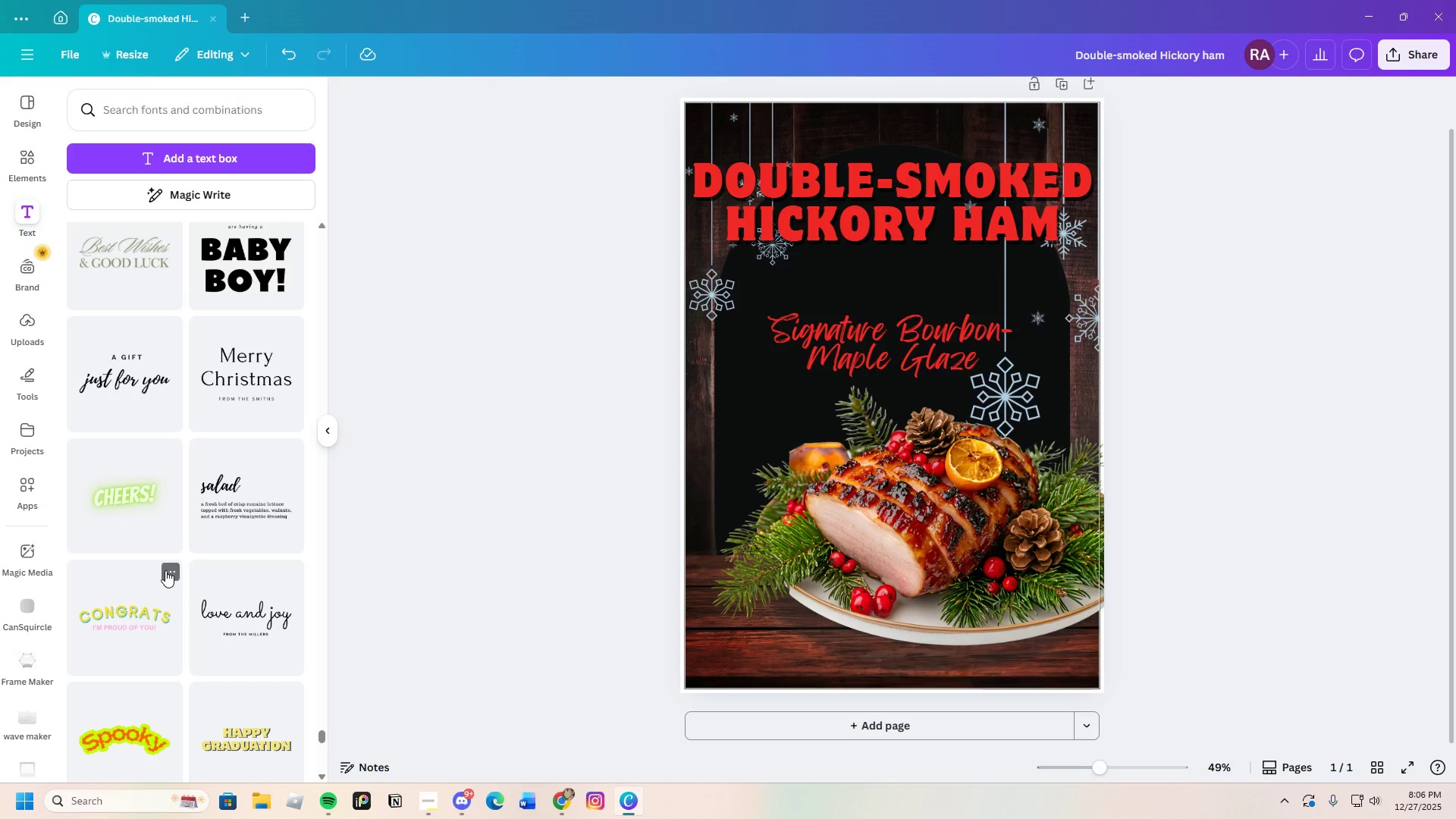 
scroll: coordinate [165, 570], scroll_direction: down, amount: 4.0
 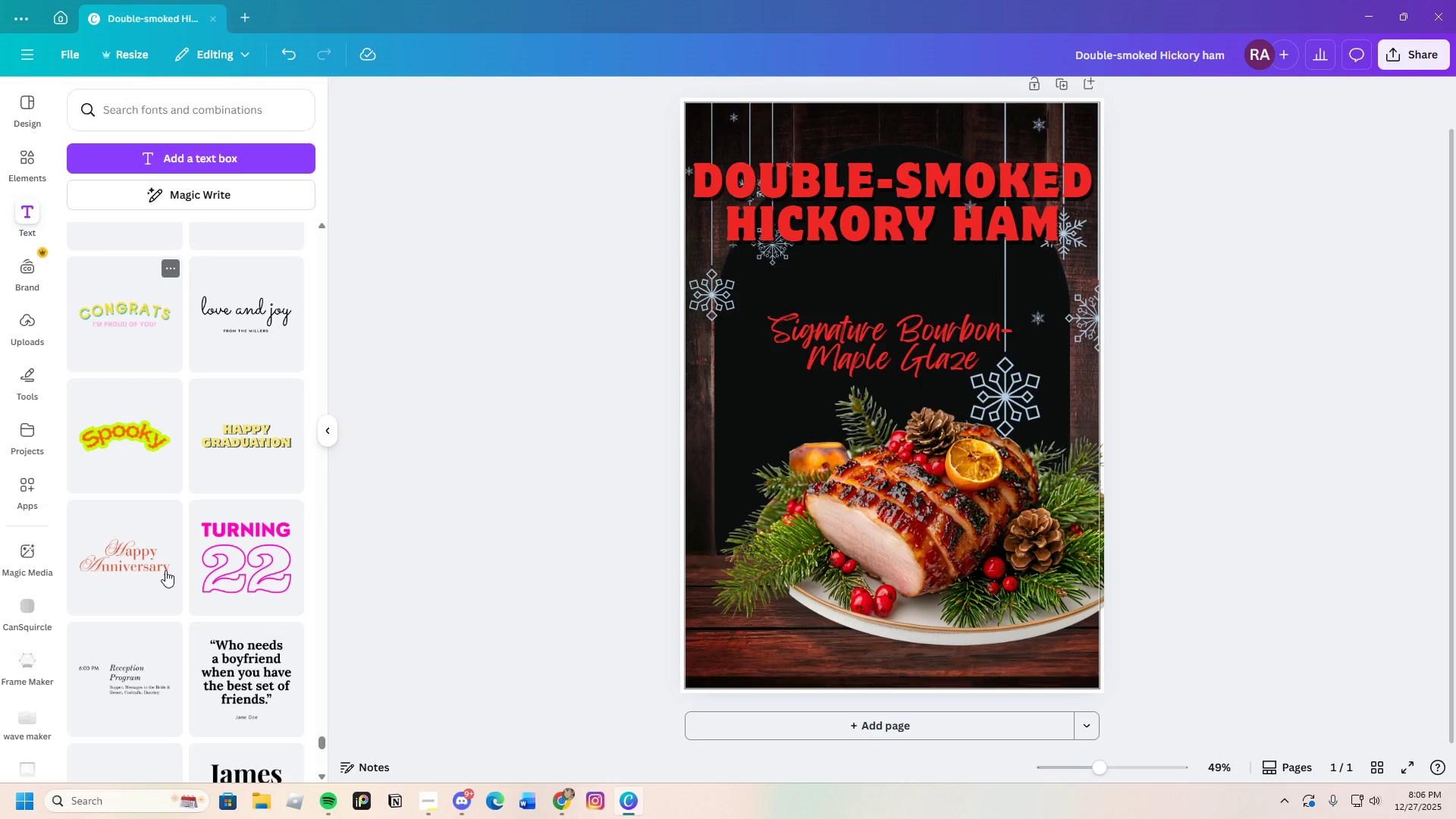 
scroll: coordinate [165, 570], scroll_direction: up, amount: 4.0
 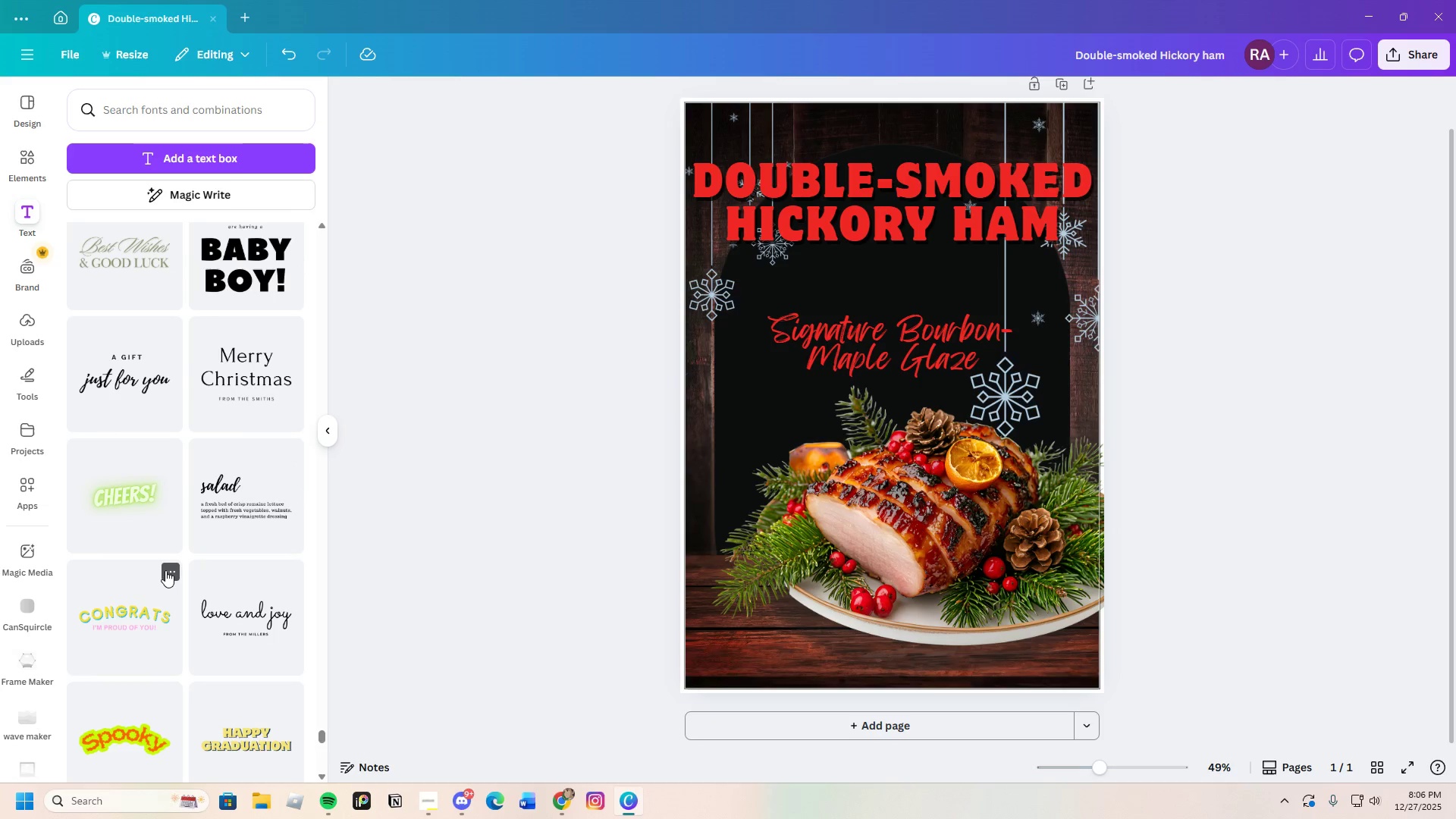 
scroll: coordinate [165, 570], scroll_direction: down, amount: 13.0
 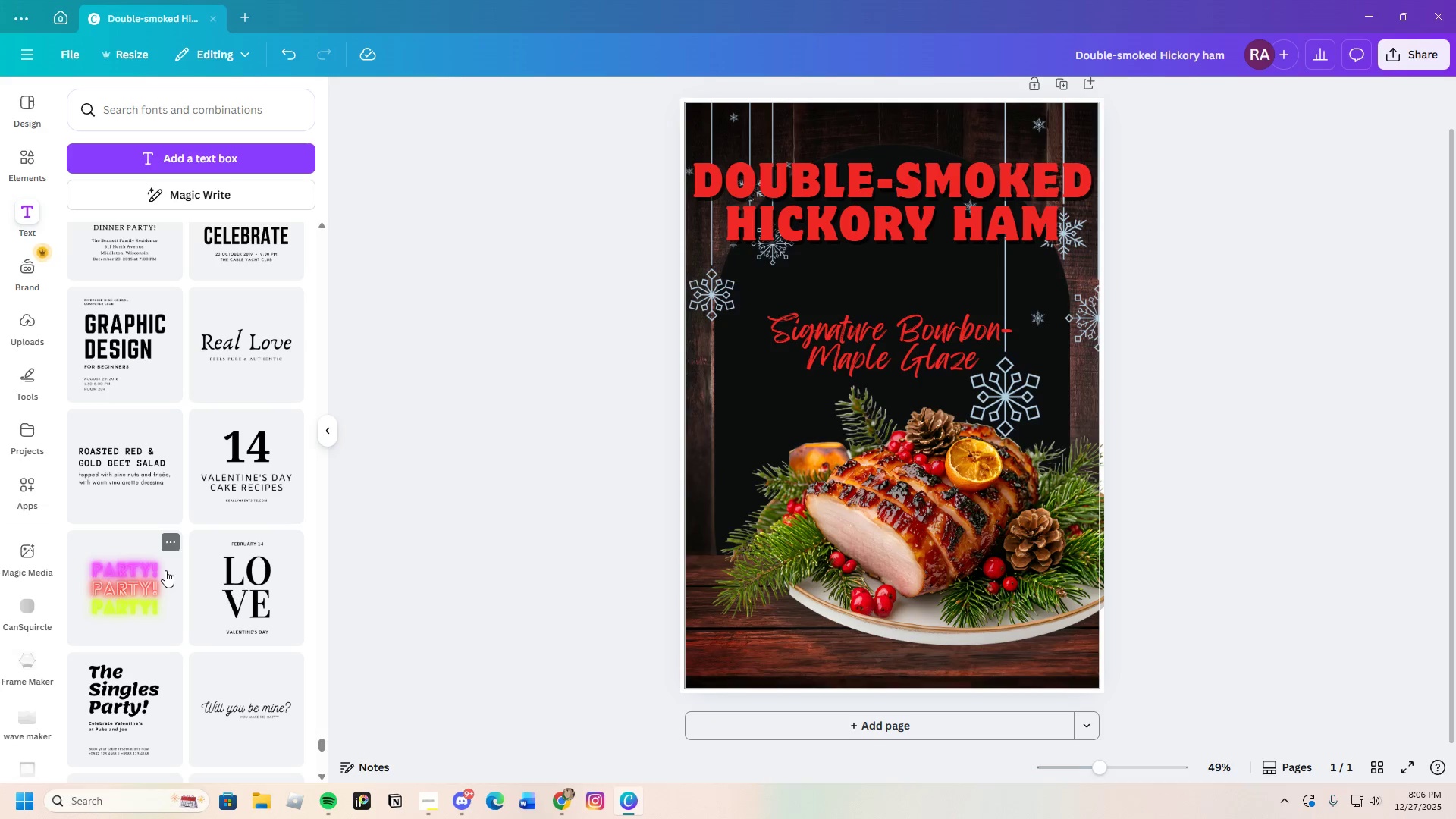 
mouse_move([128, 496])
 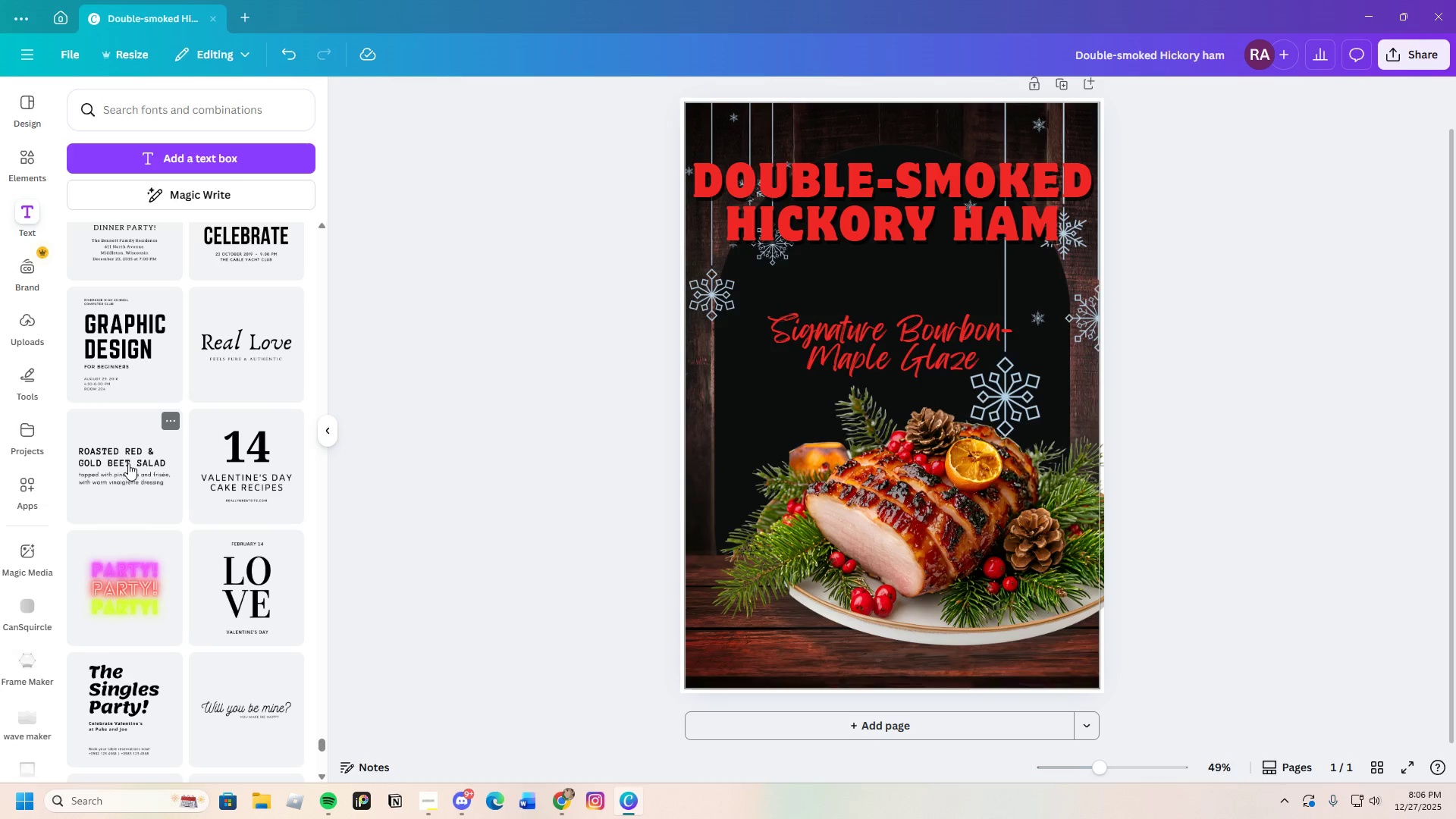 
left_click([128, 463])
 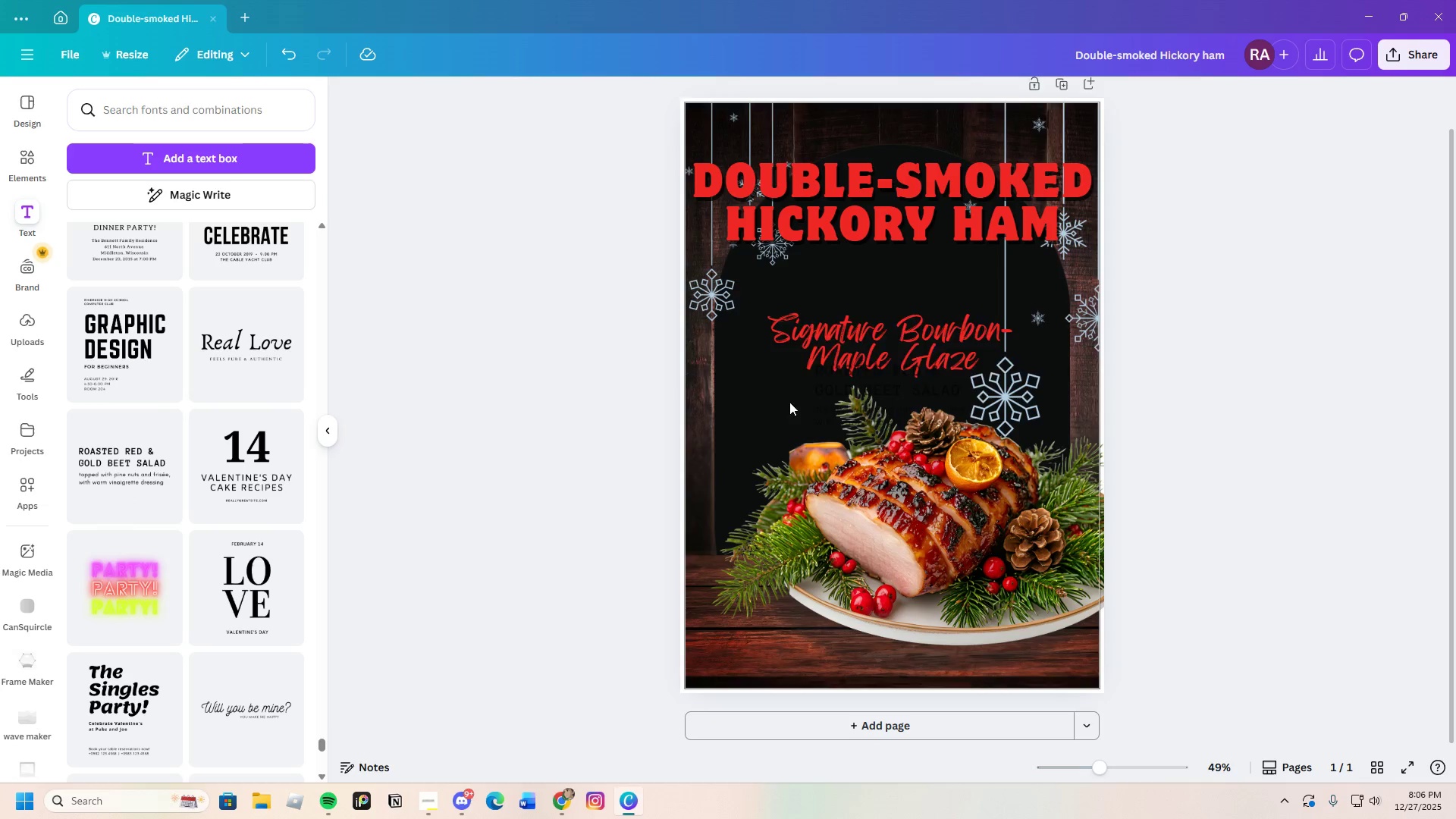 
left_click_drag(start_coordinate=[899, 402], to_coordinate=[886, 423])
 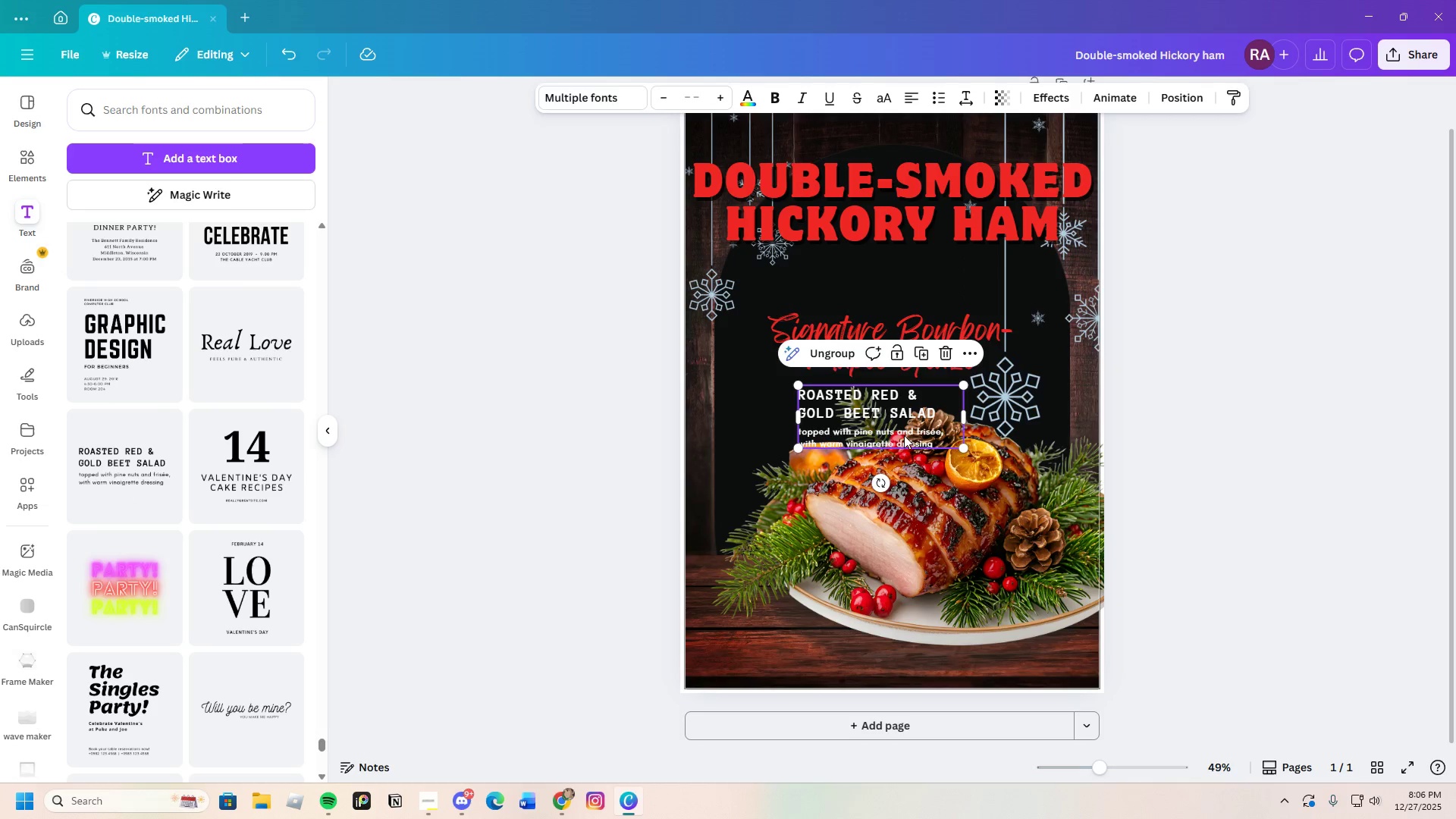 
left_click([904, 435])
 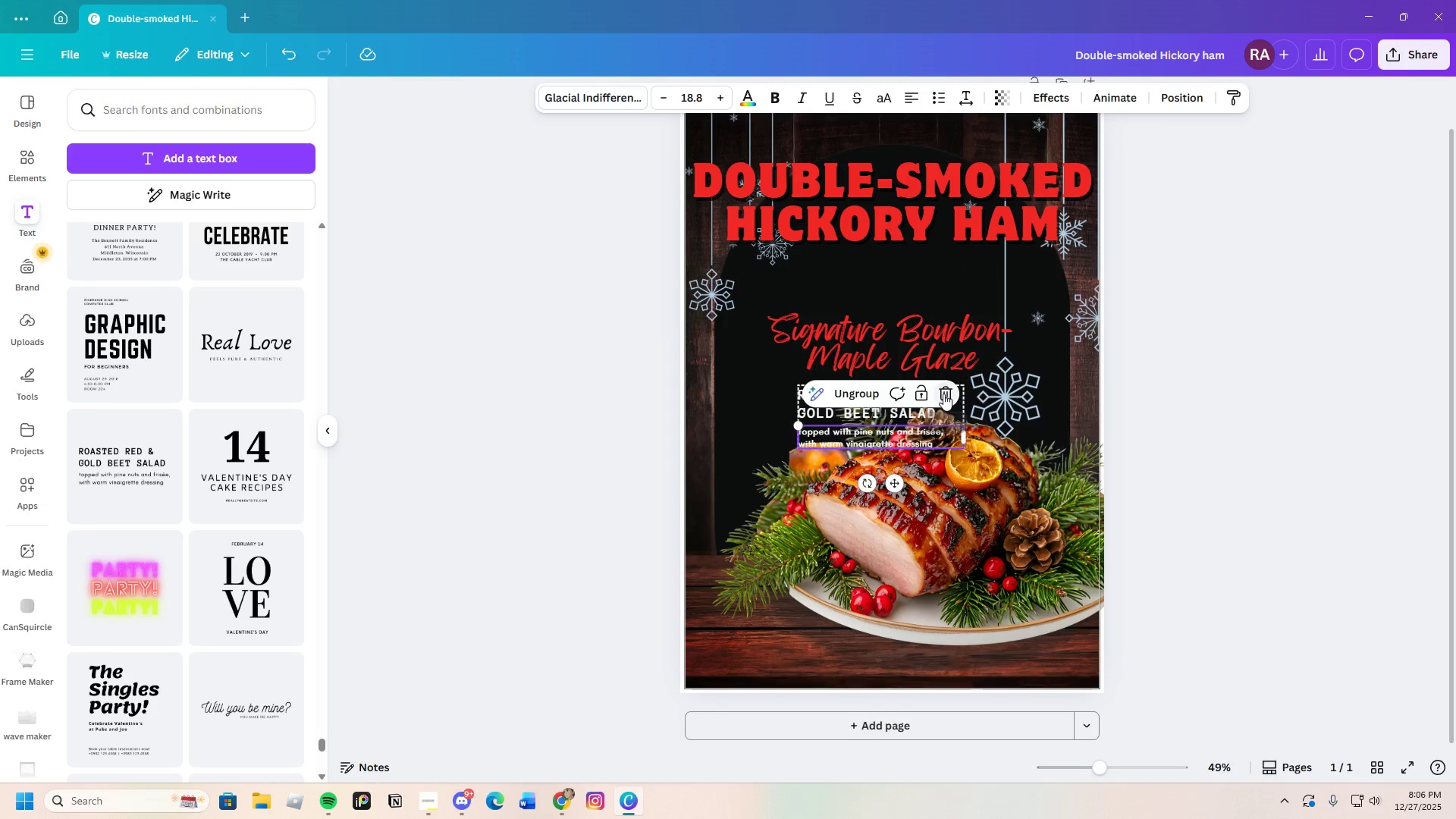 
double_click([919, 406])
 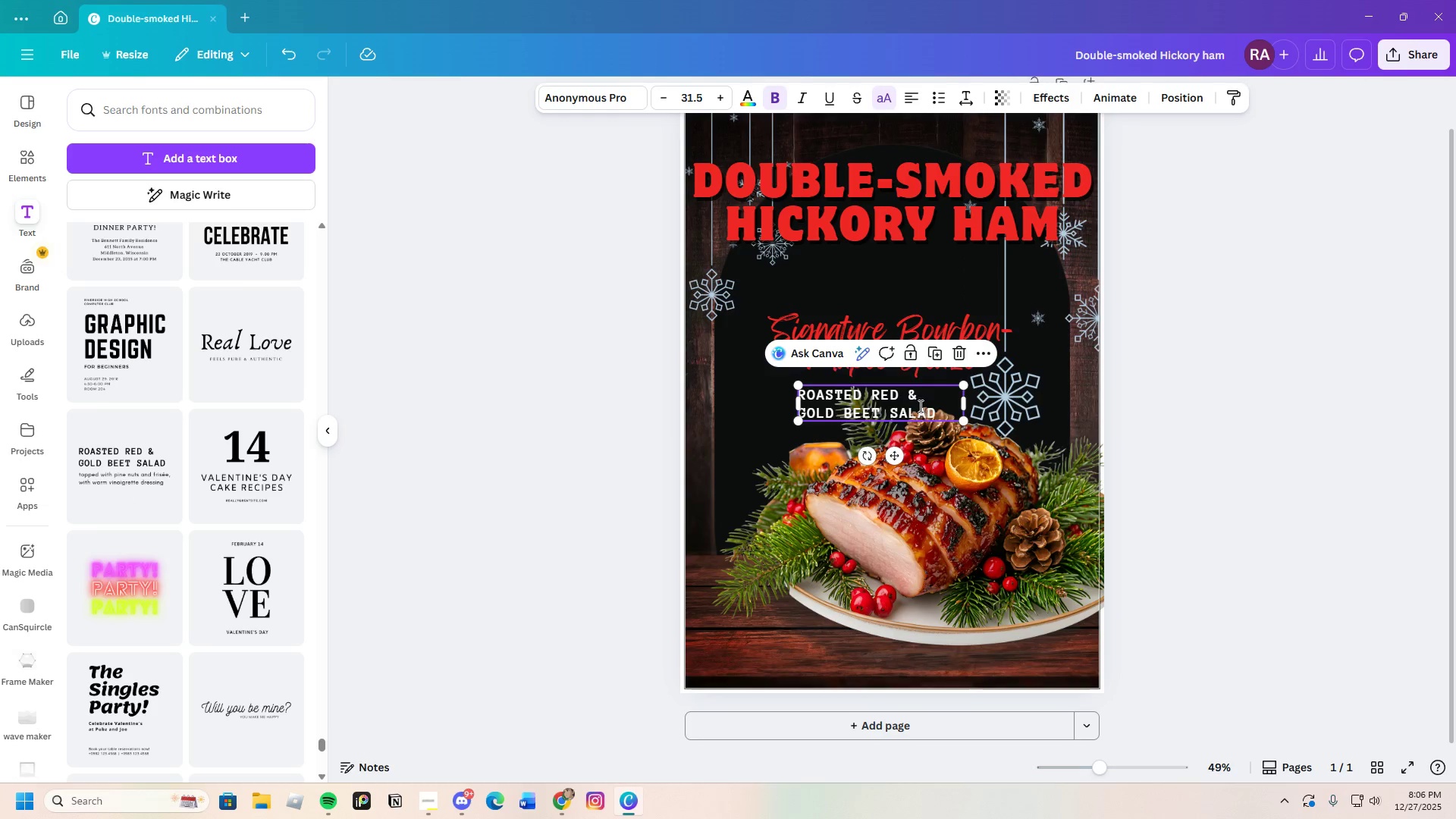 
triple_click([919, 406])
 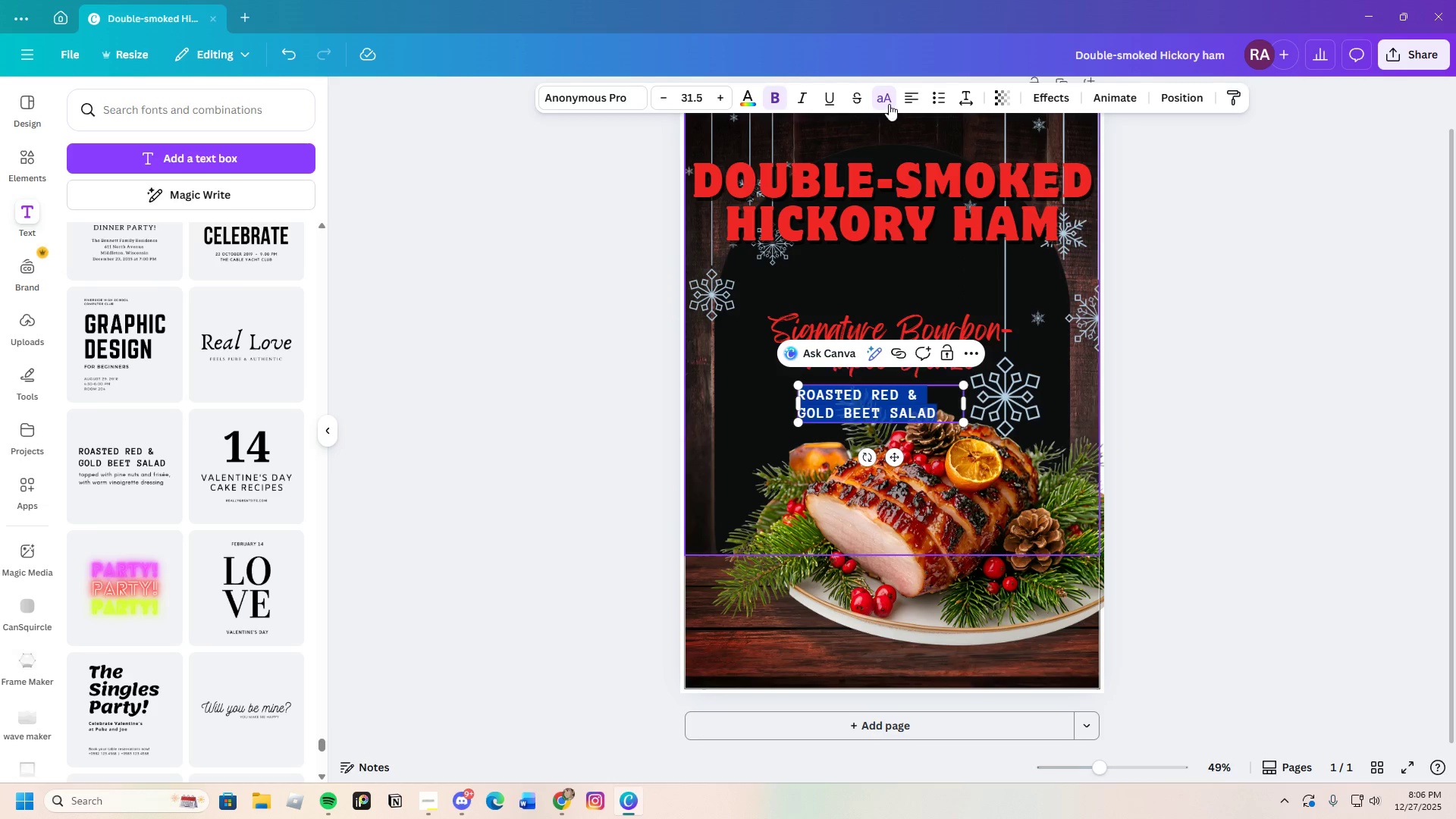 
left_click([887, 96])
 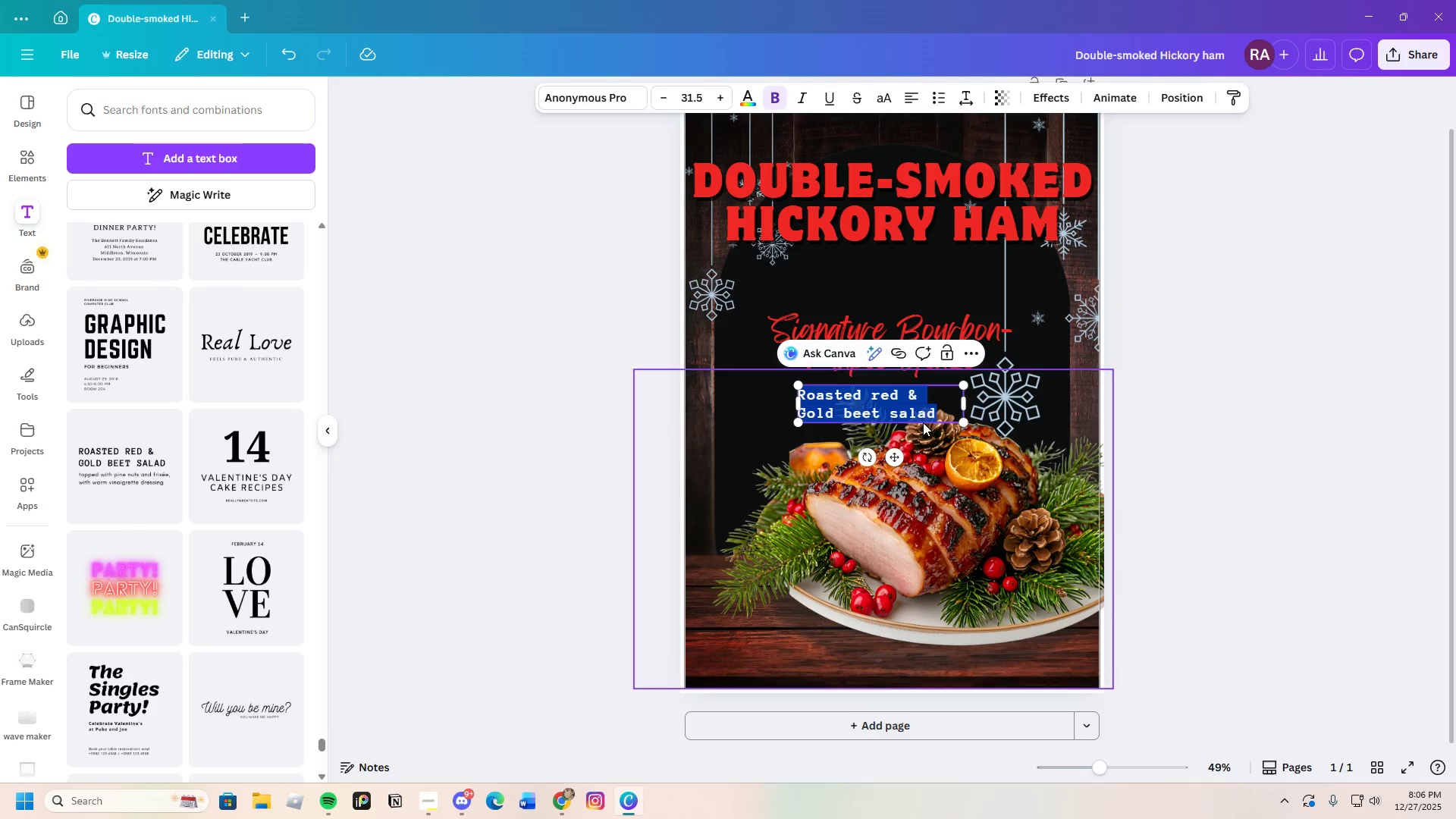 
left_click([923, 408])
 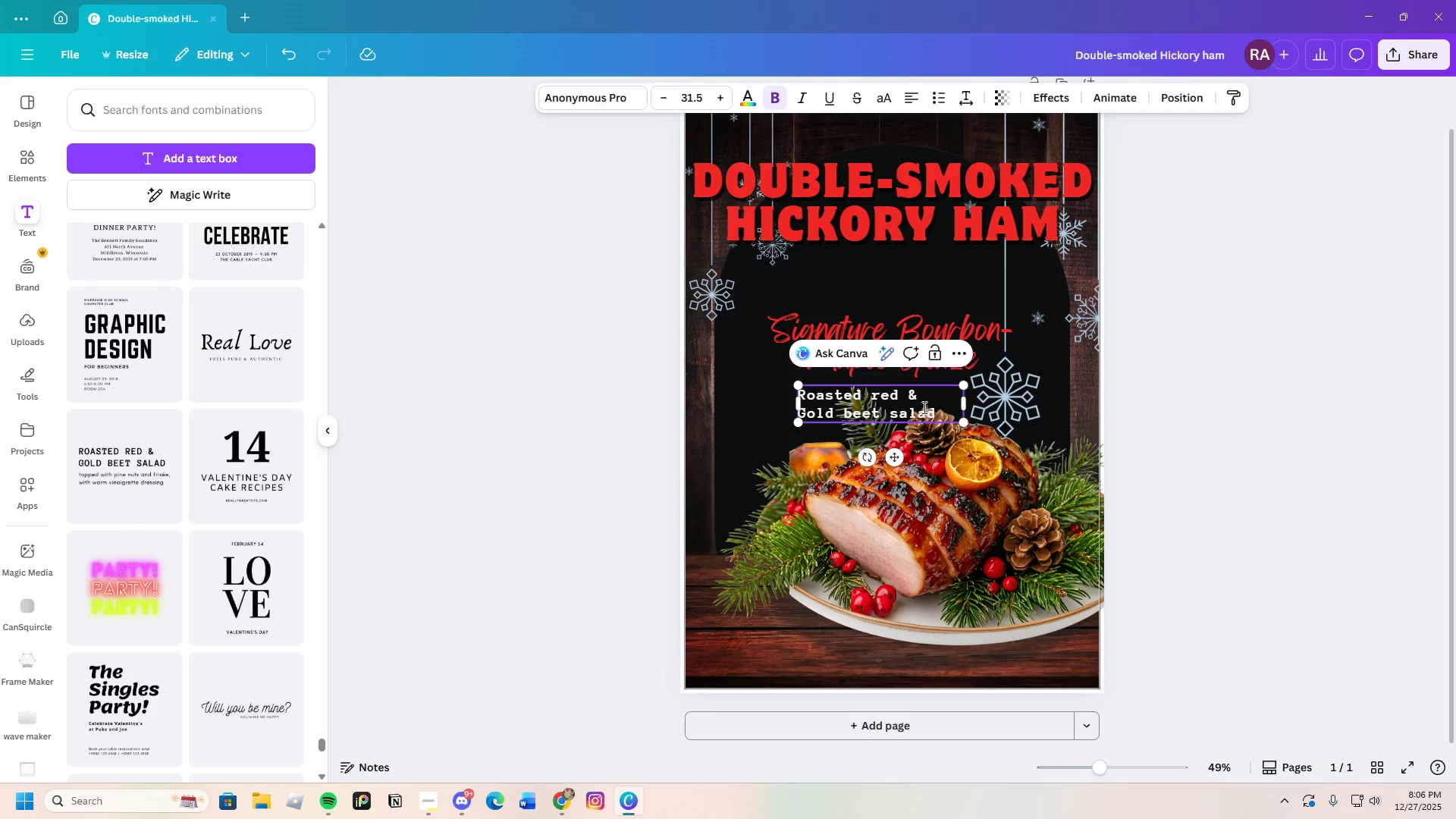 
left_click([923, 407])
 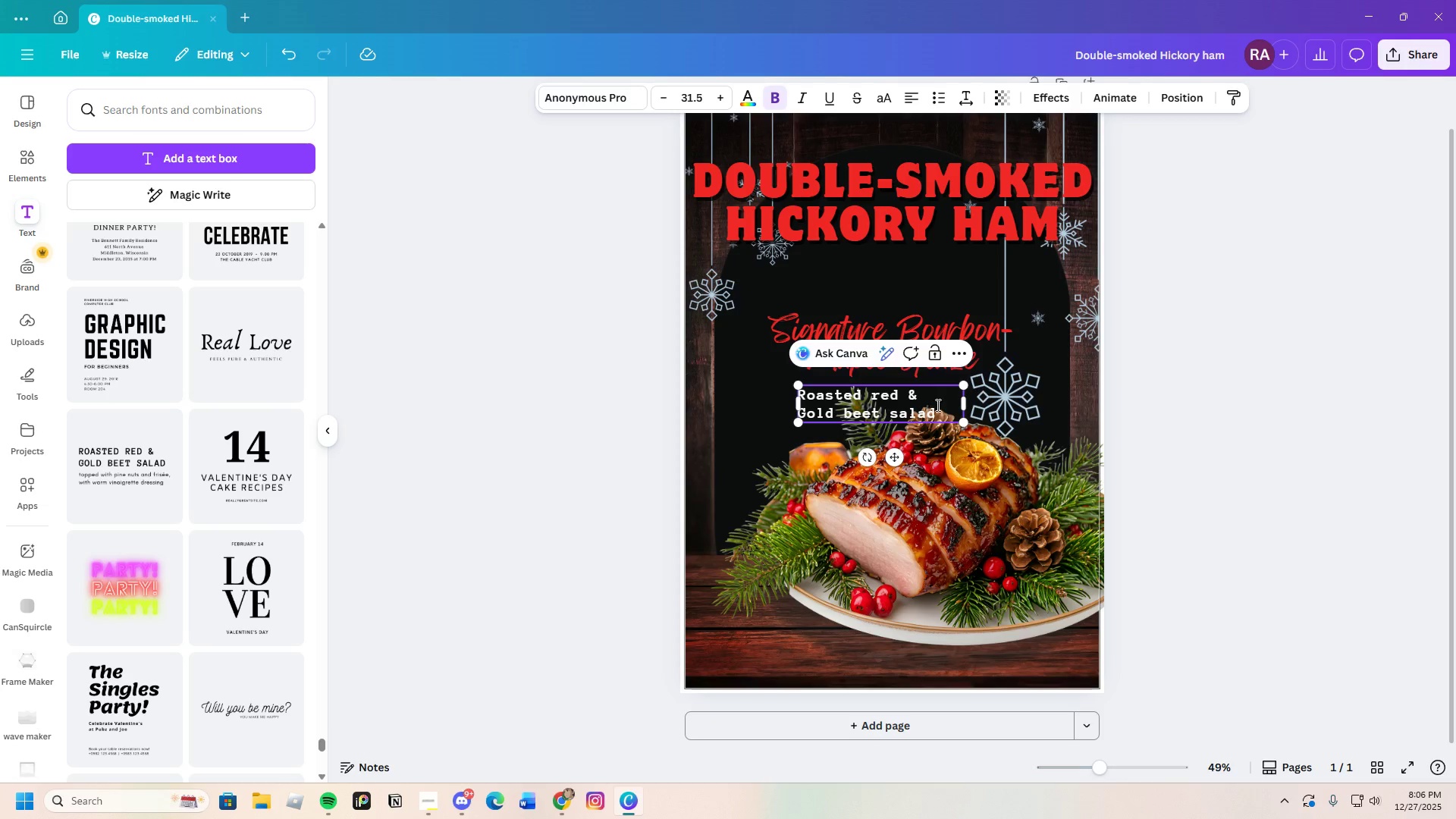 
double_click([939, 406])
 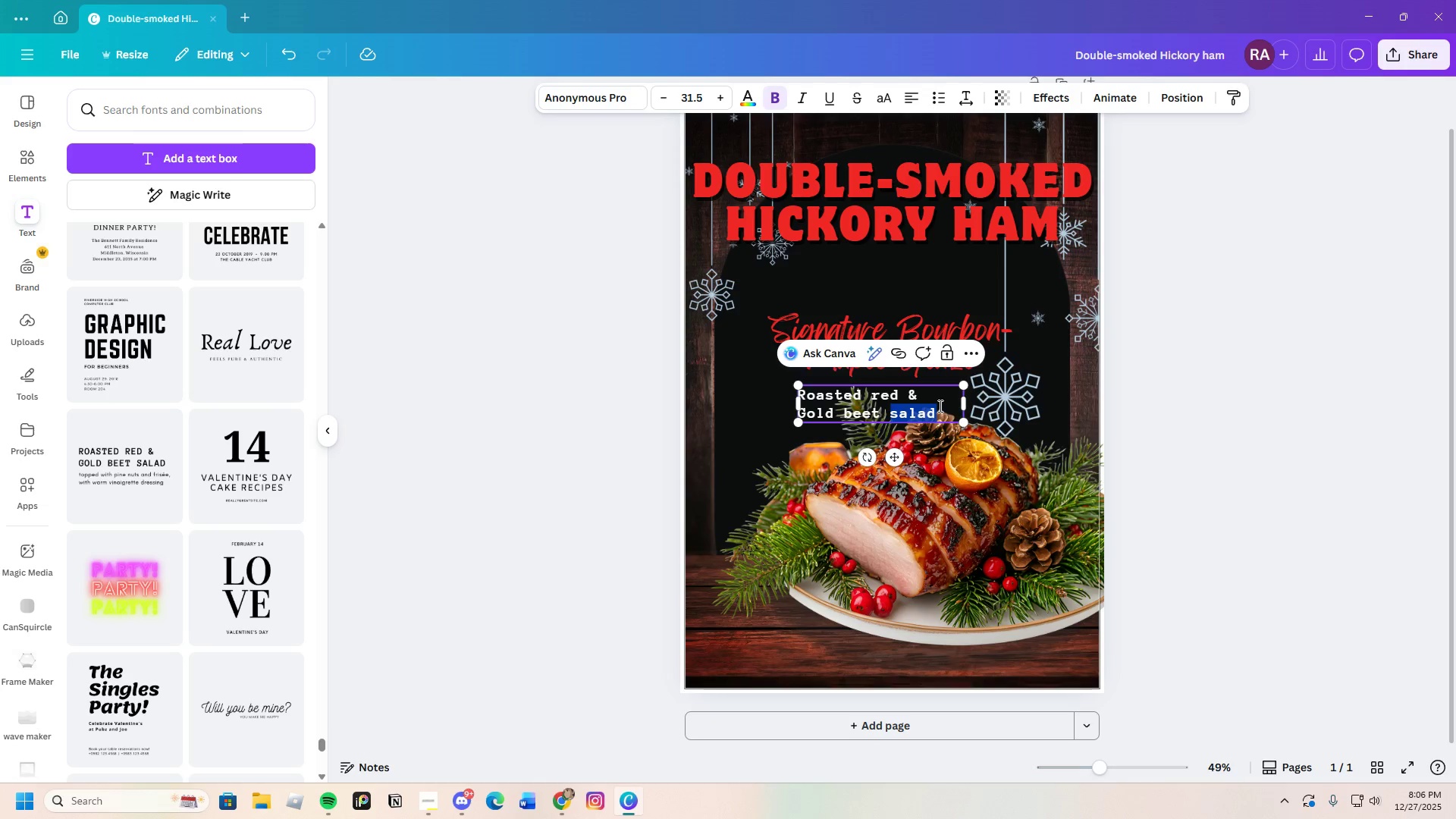 
left_click([939, 406])
 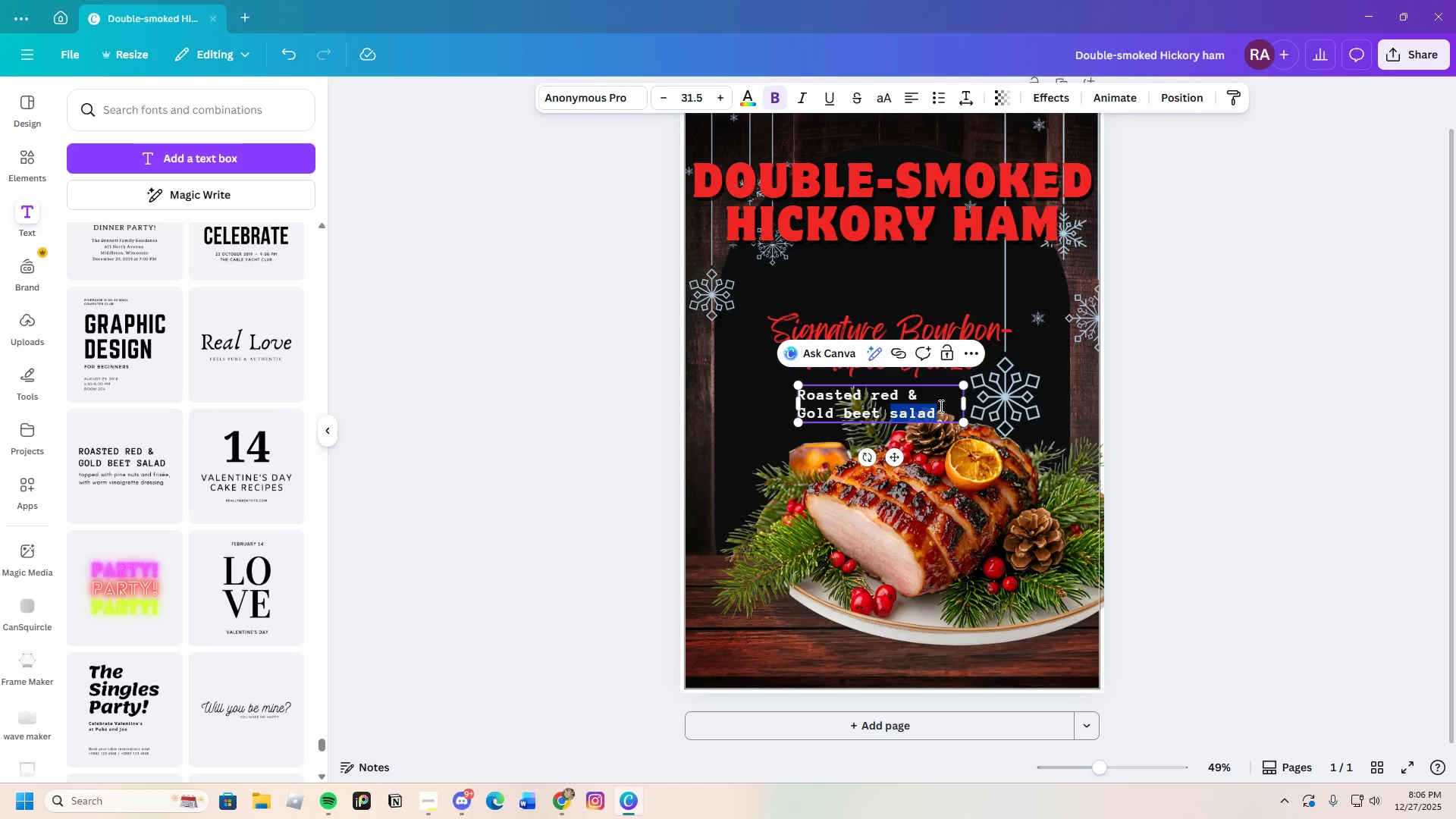 
triple_click([940, 406])
 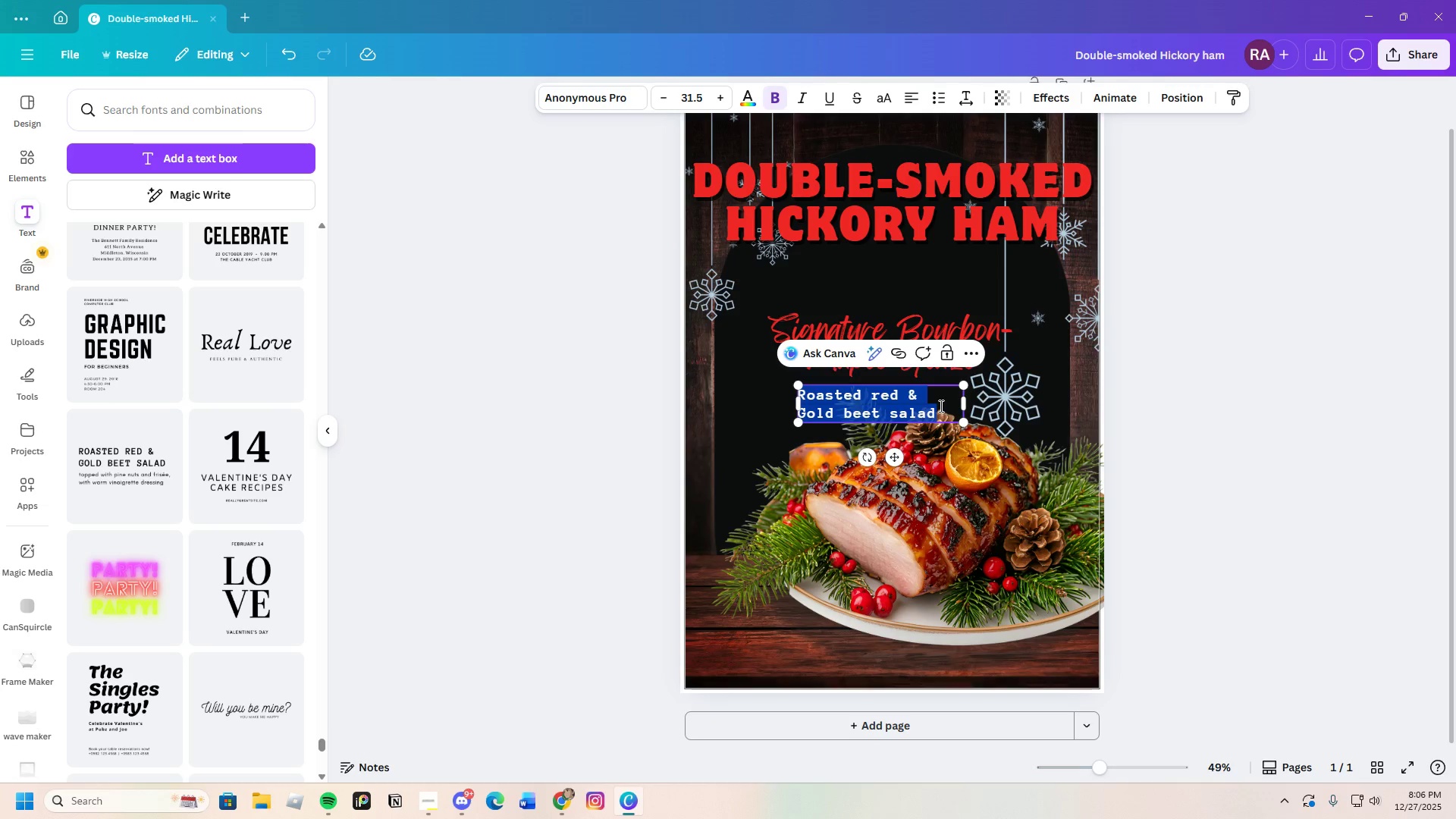 
key(Backspace)
type(Available )
 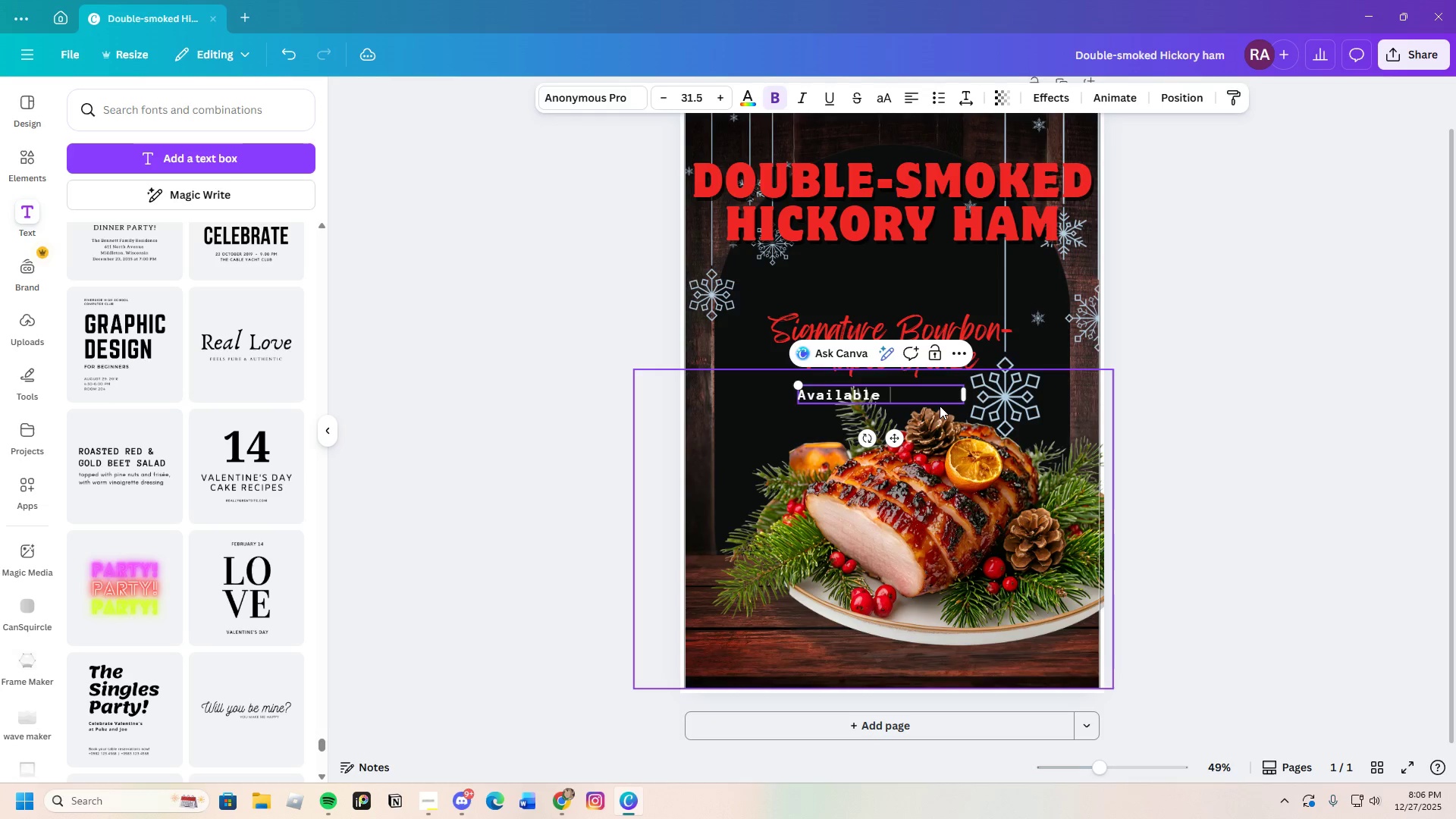 
wait(8.51)
 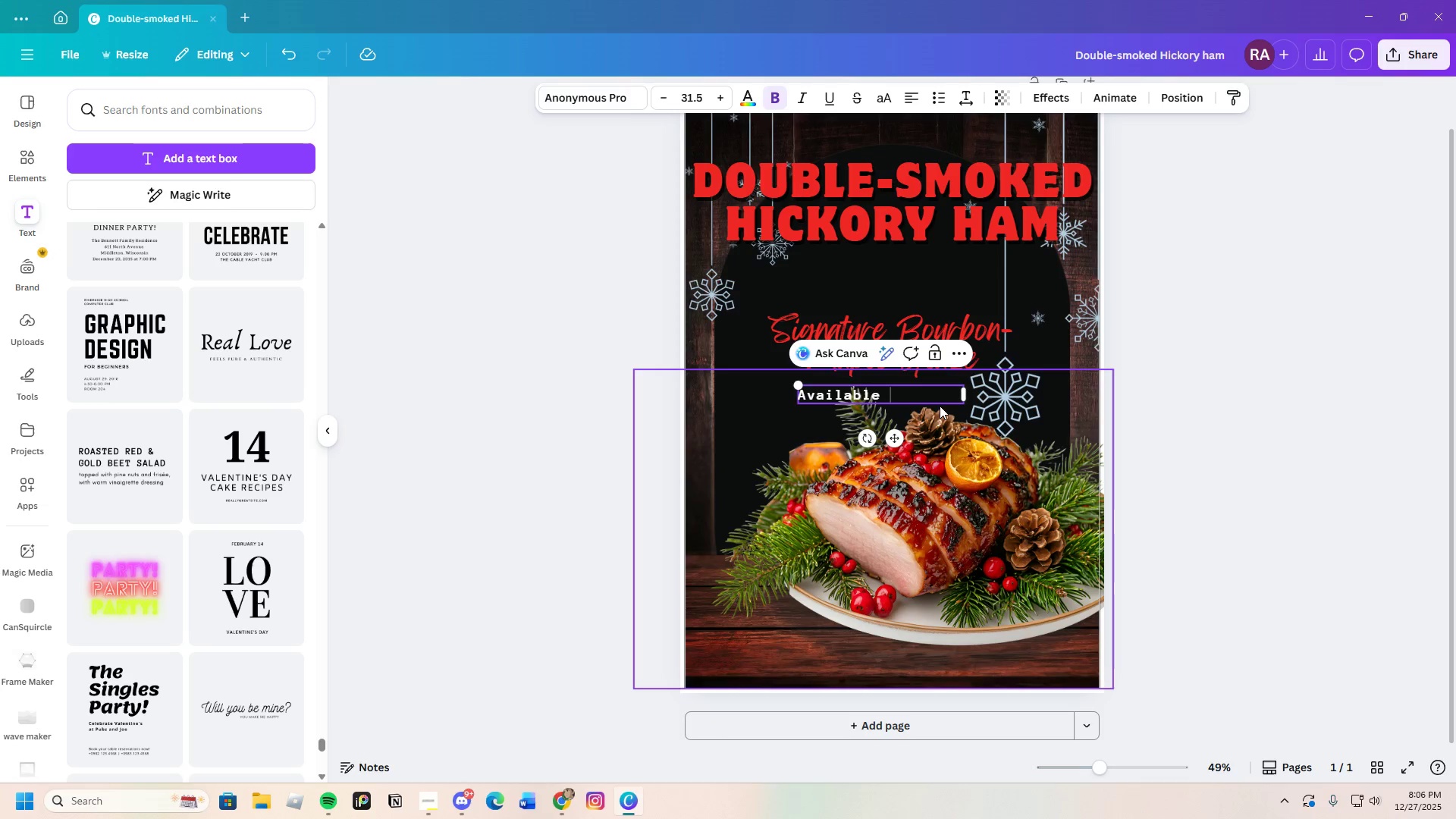 
type(in G)
key(Backspace)
type(Half)
 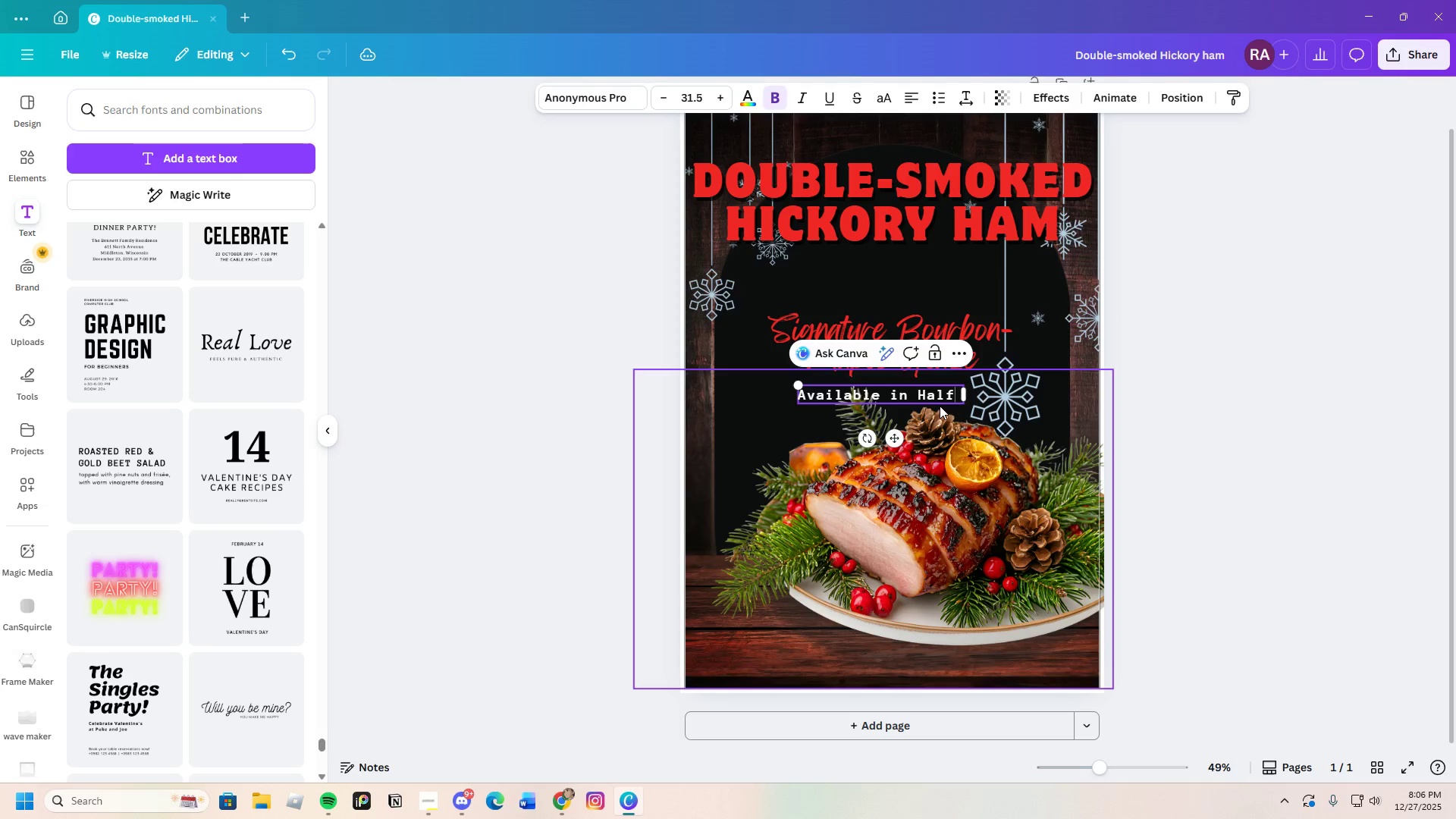 
type( (8)
 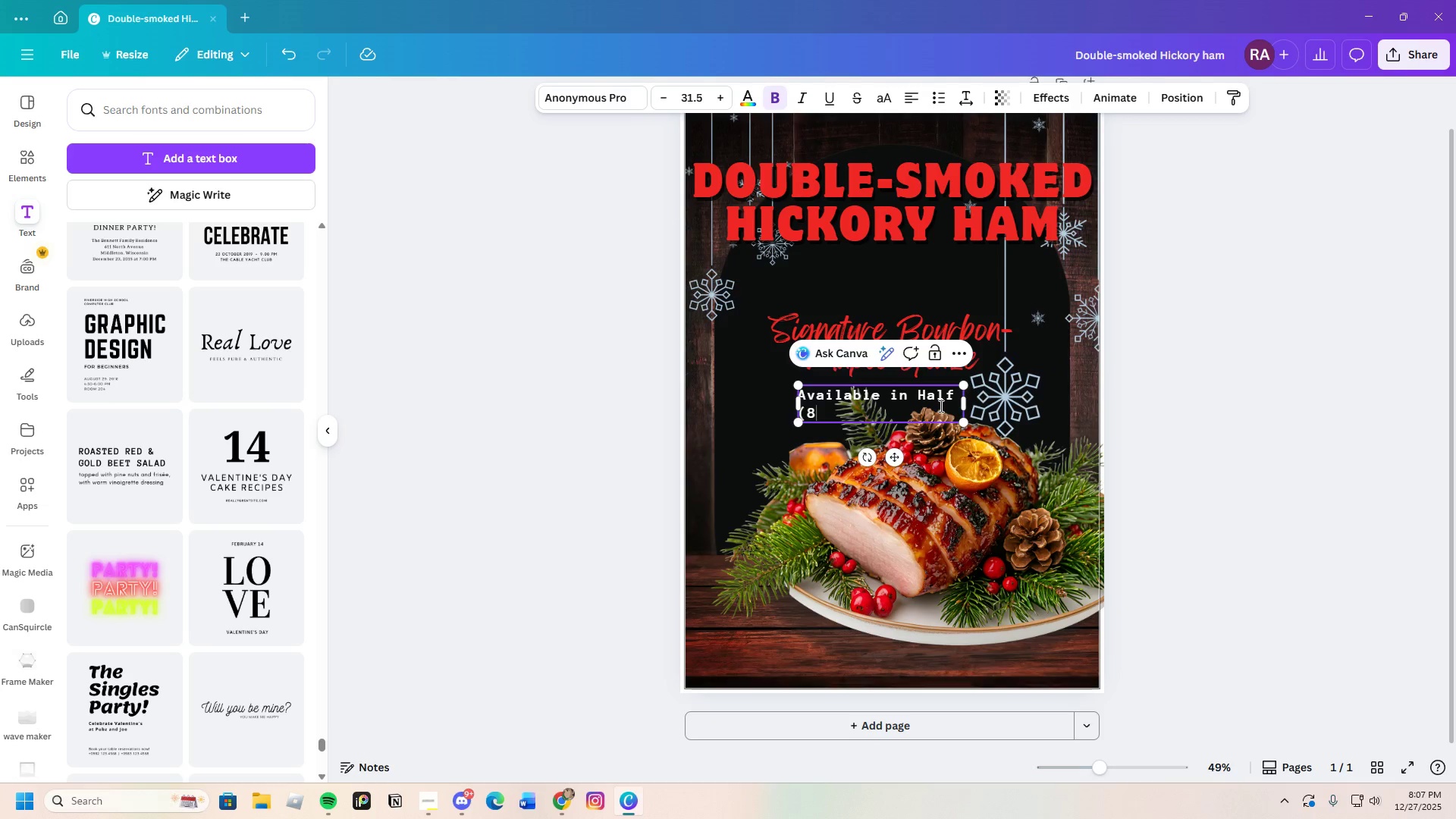 
type(lb)  or Whole )
 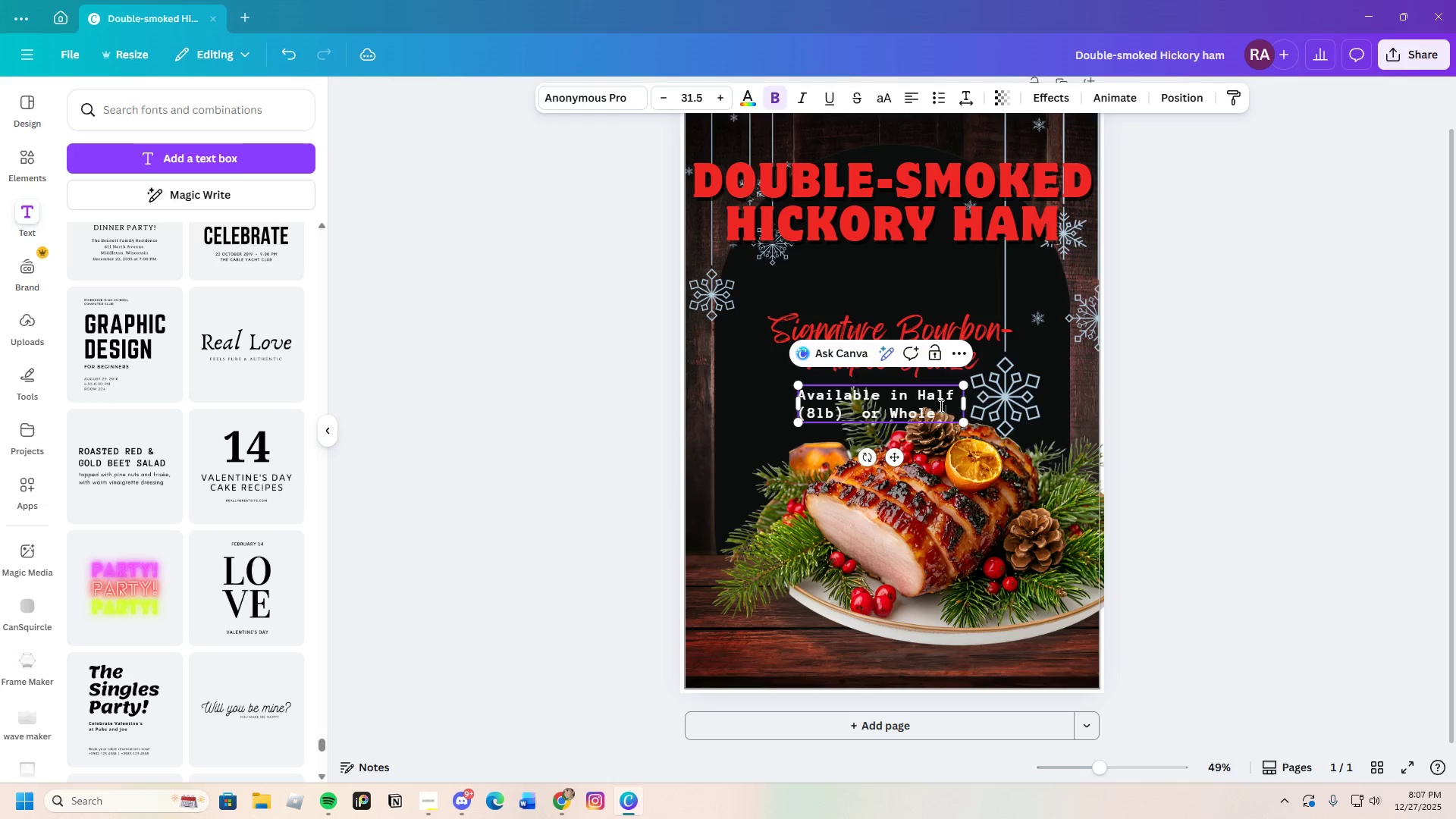 
wait(5.09)
 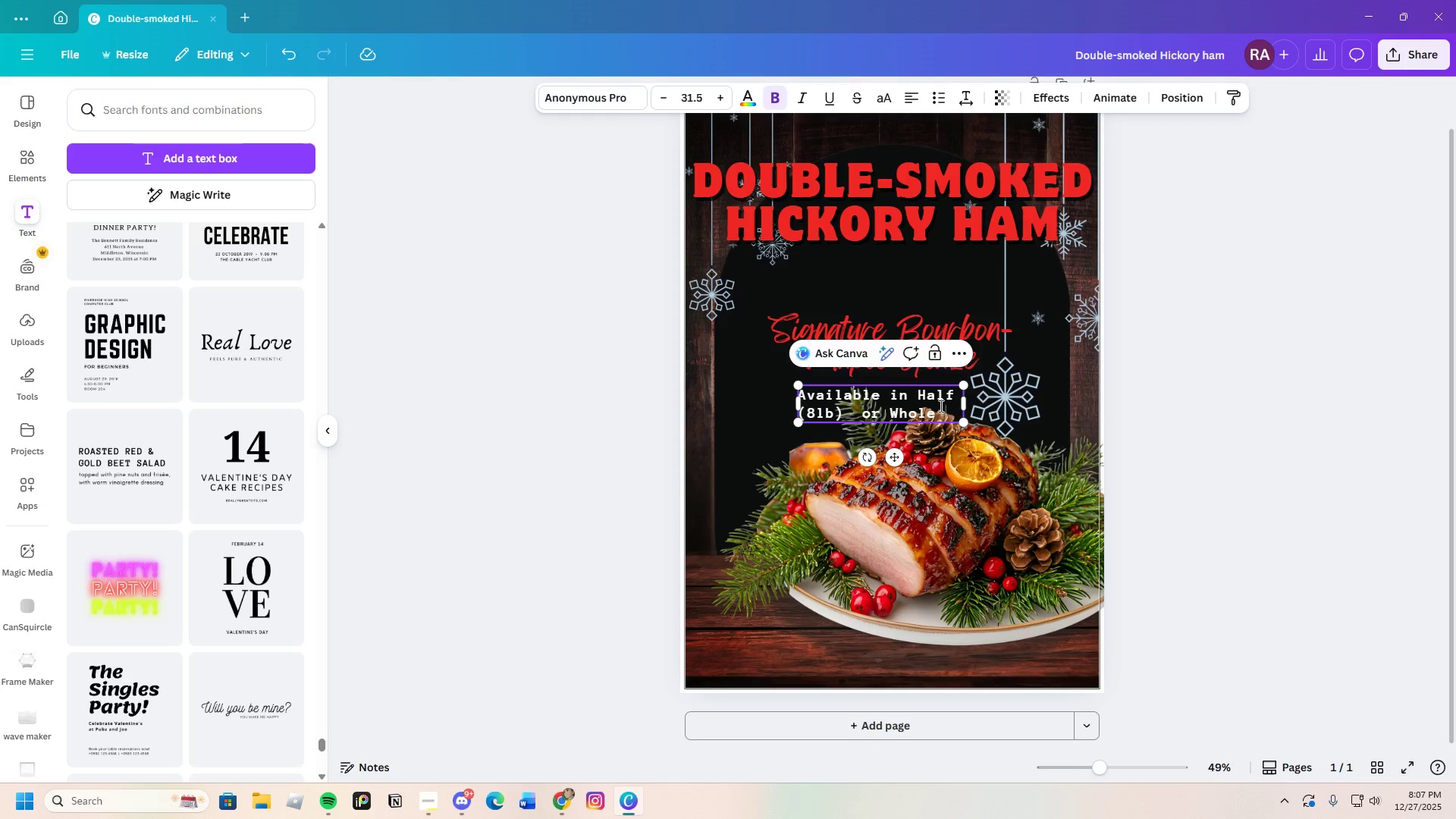 
type((16lb) cuts)
 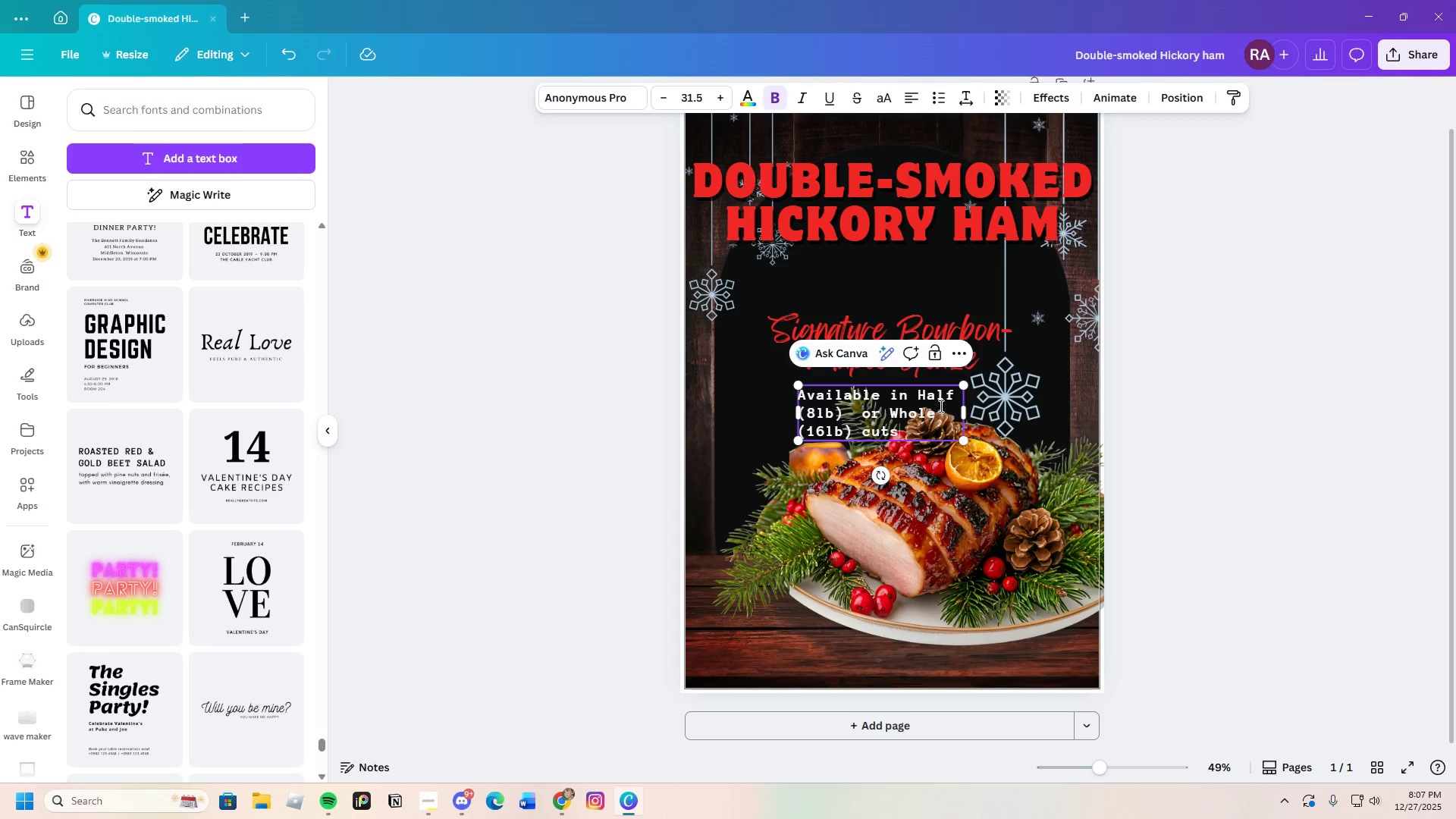 
left_click([1217, 429])
 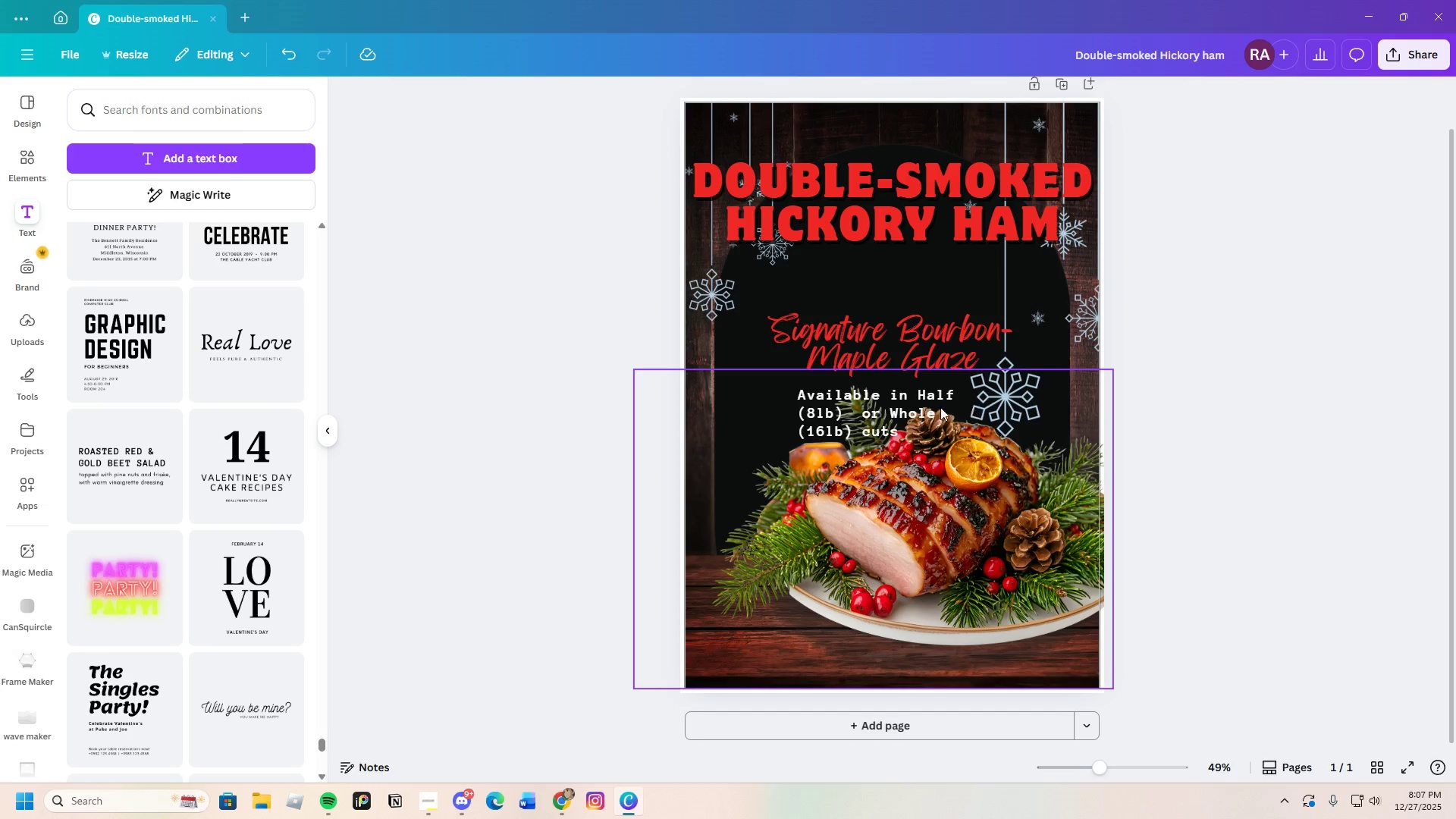 
left_click([917, 413])
 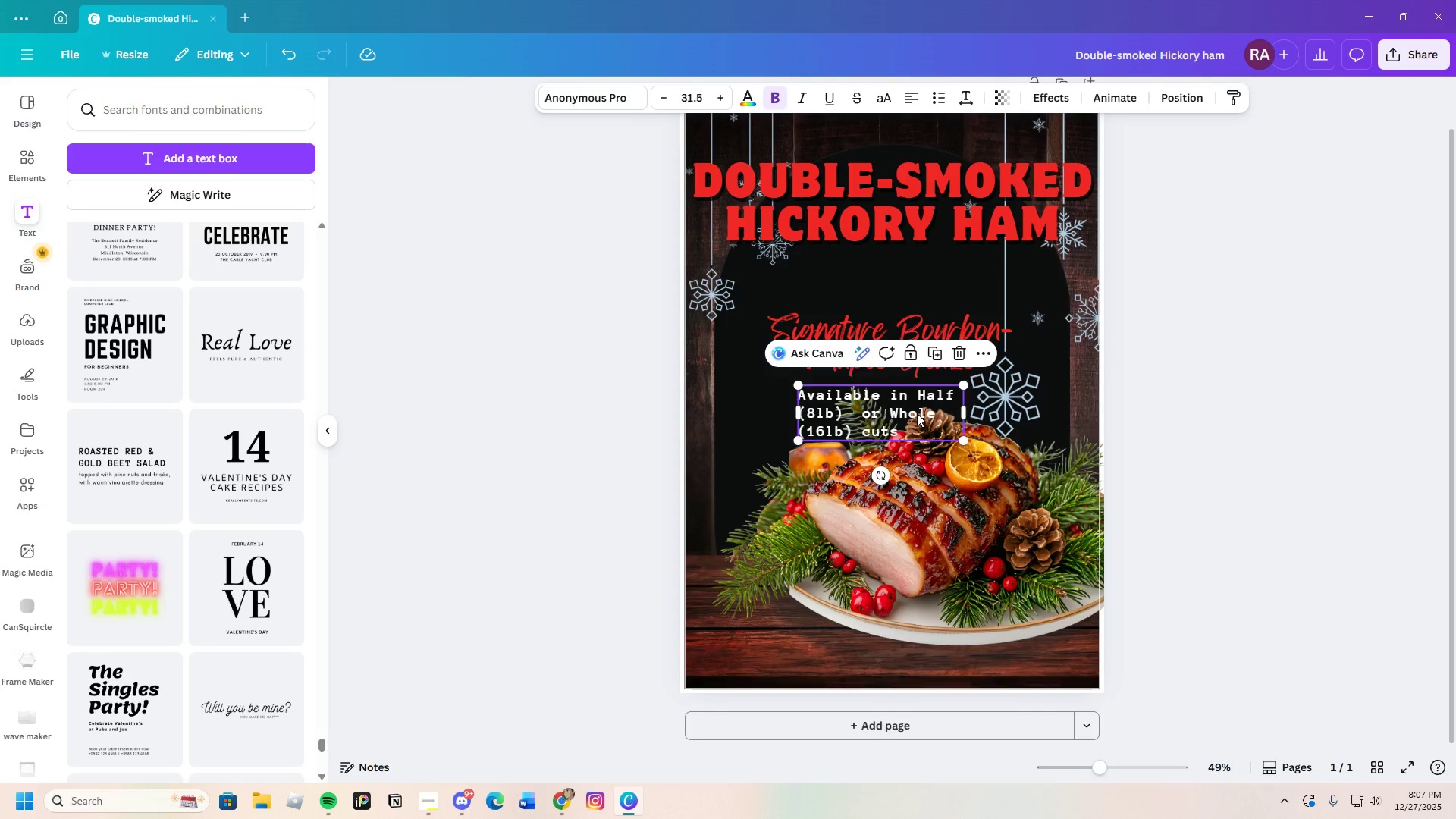 
left_click_drag(start_coordinate=[917, 413], to_coordinate=[807, 438])
 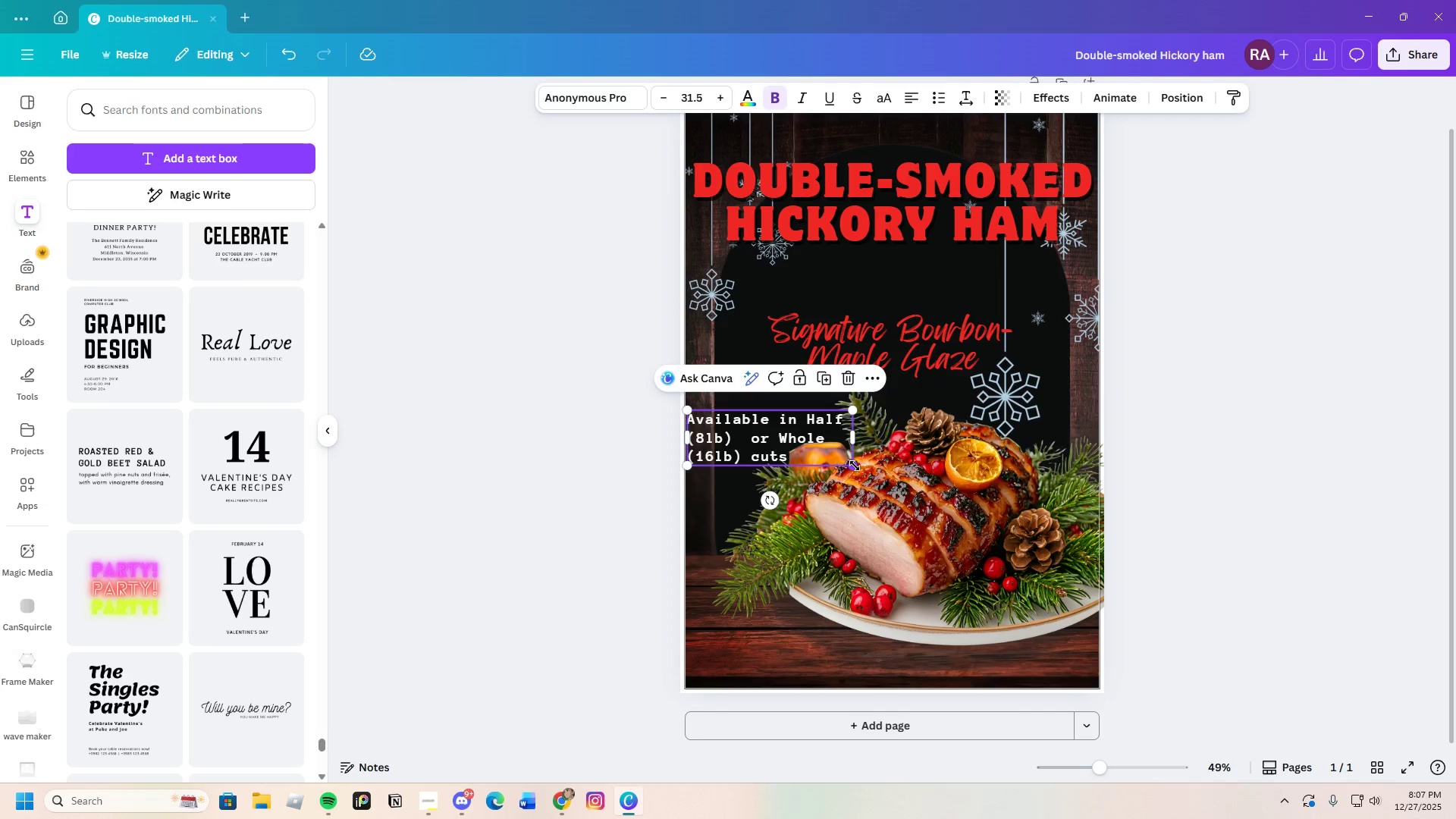 
left_click_drag(start_coordinate=[854, 466], to_coordinate=[819, 460])
 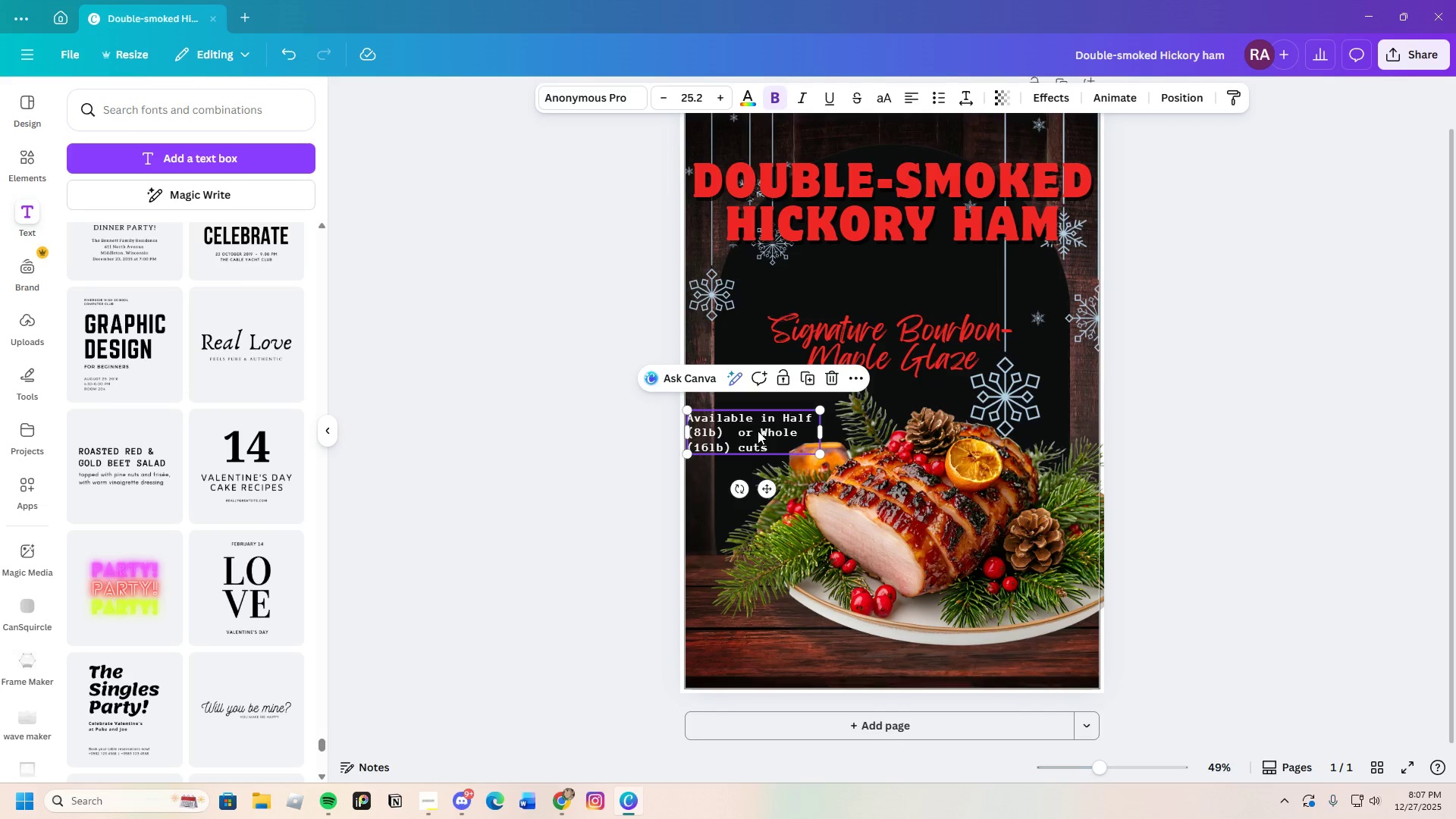 
left_click_drag(start_coordinate=[758, 431], to_coordinate=[766, 481])
 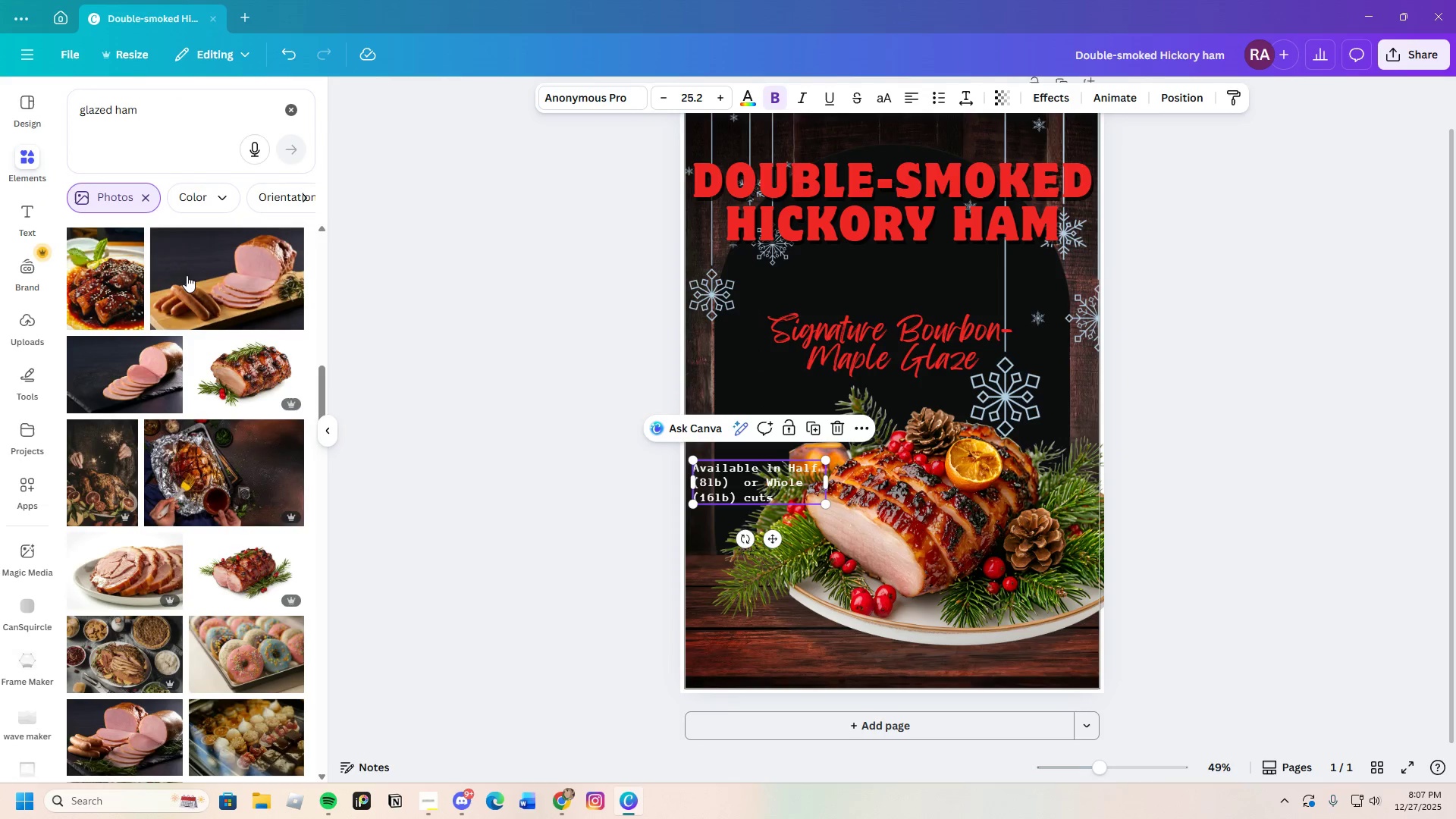 
left_click_drag(start_coordinate=[166, 102], to_coordinate=[73, 127])
 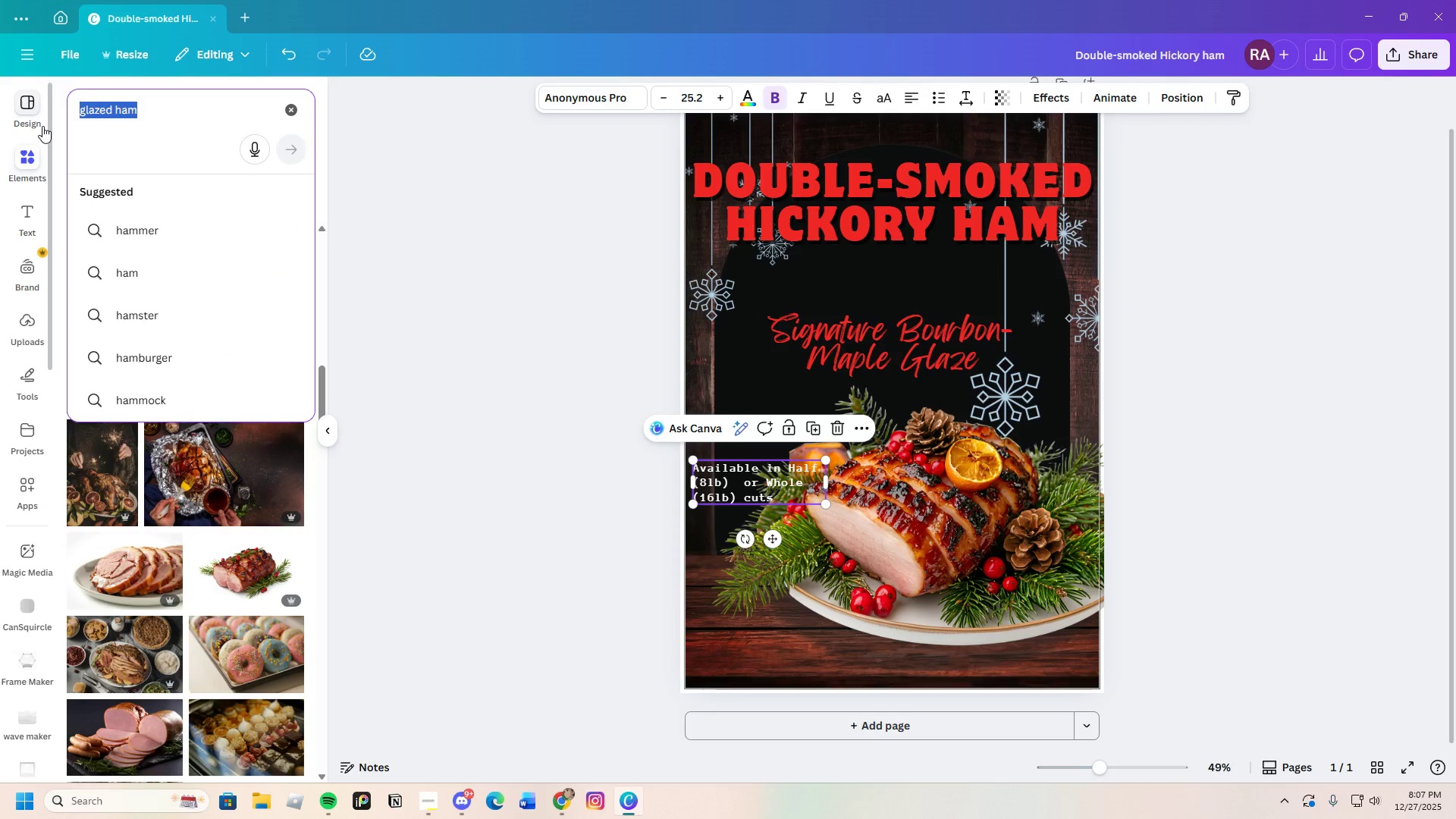 
key(Backspace)
type(shapes)
 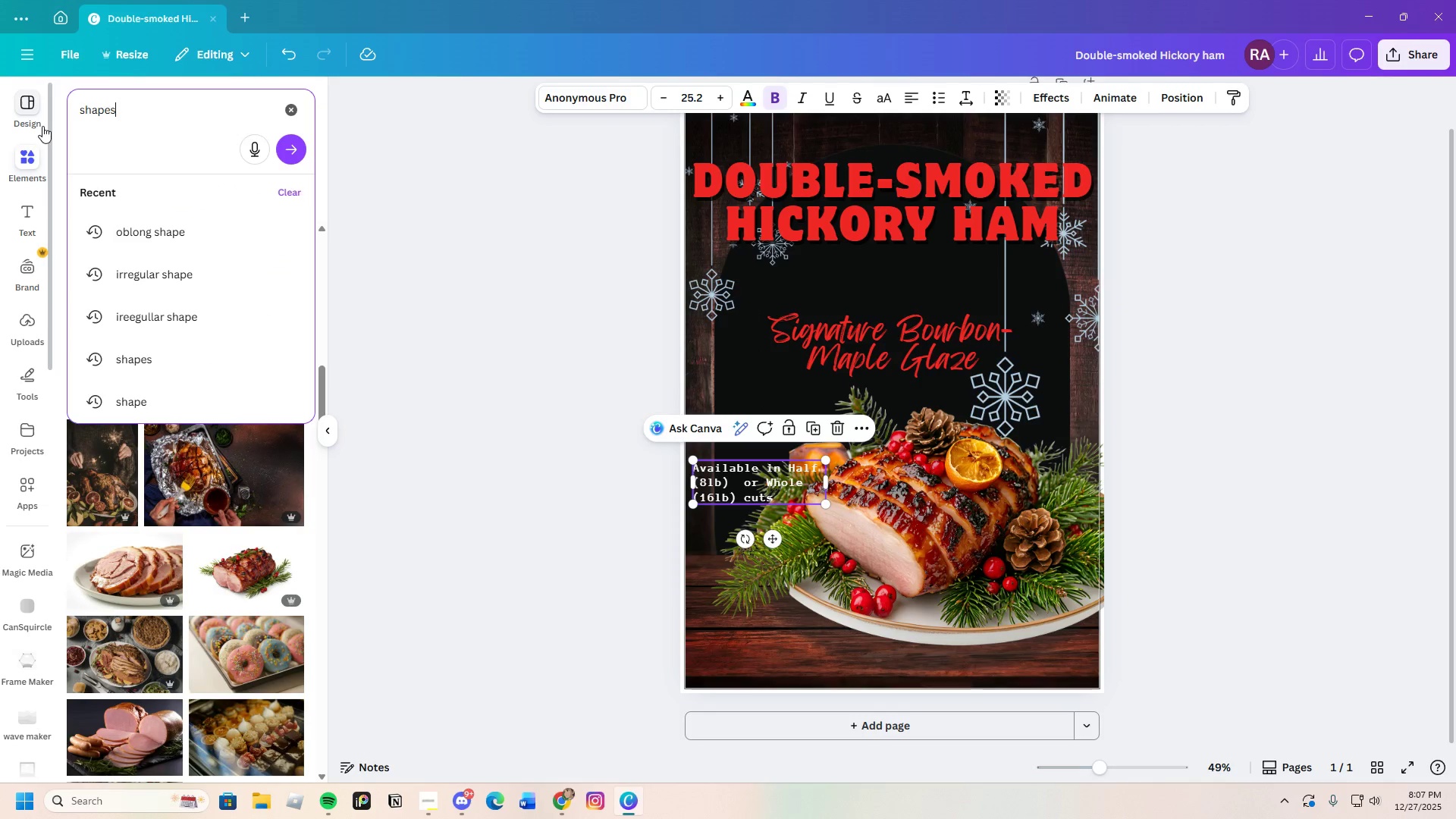 
key(Enter)
 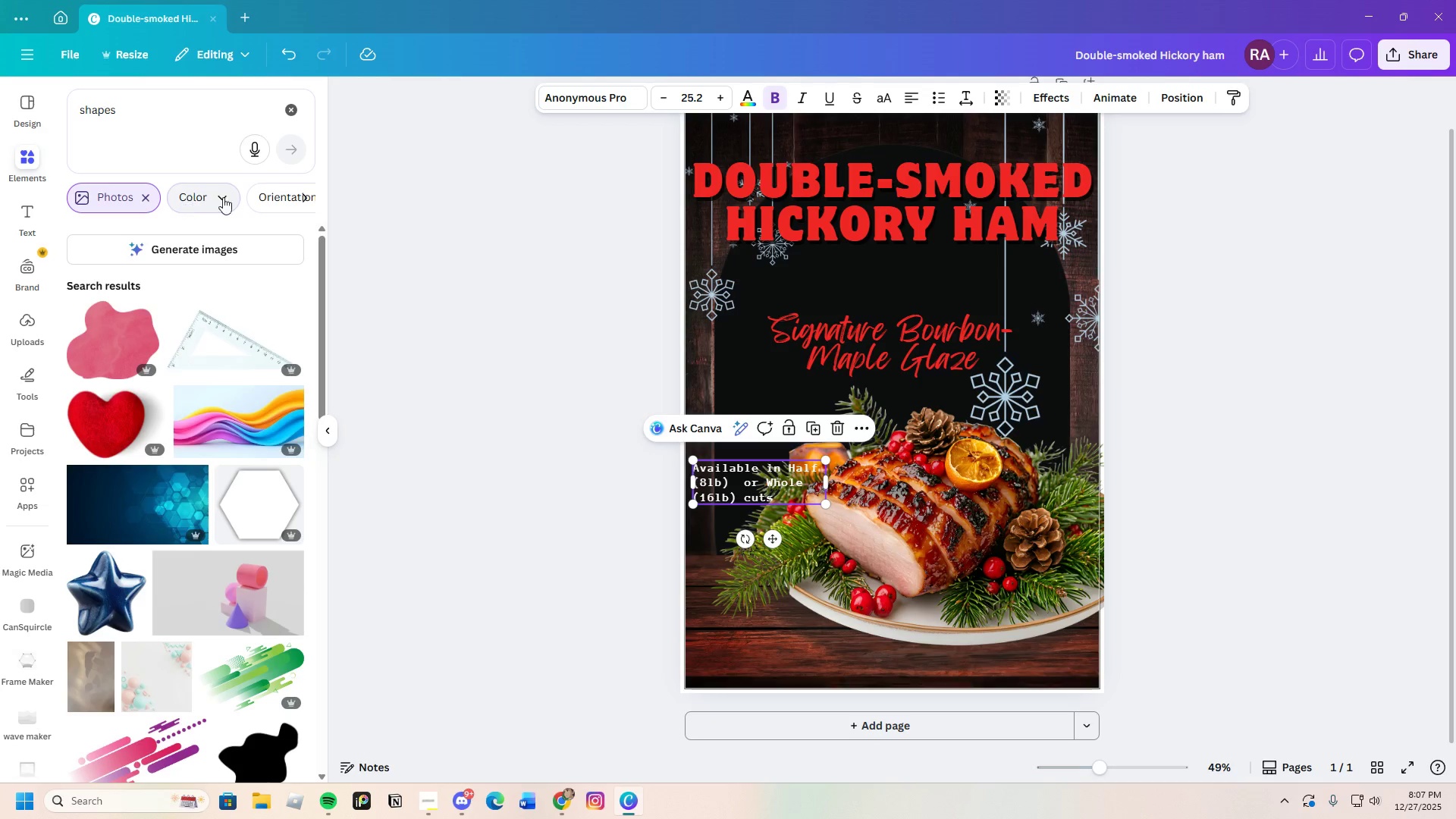 
left_click([146, 199])
 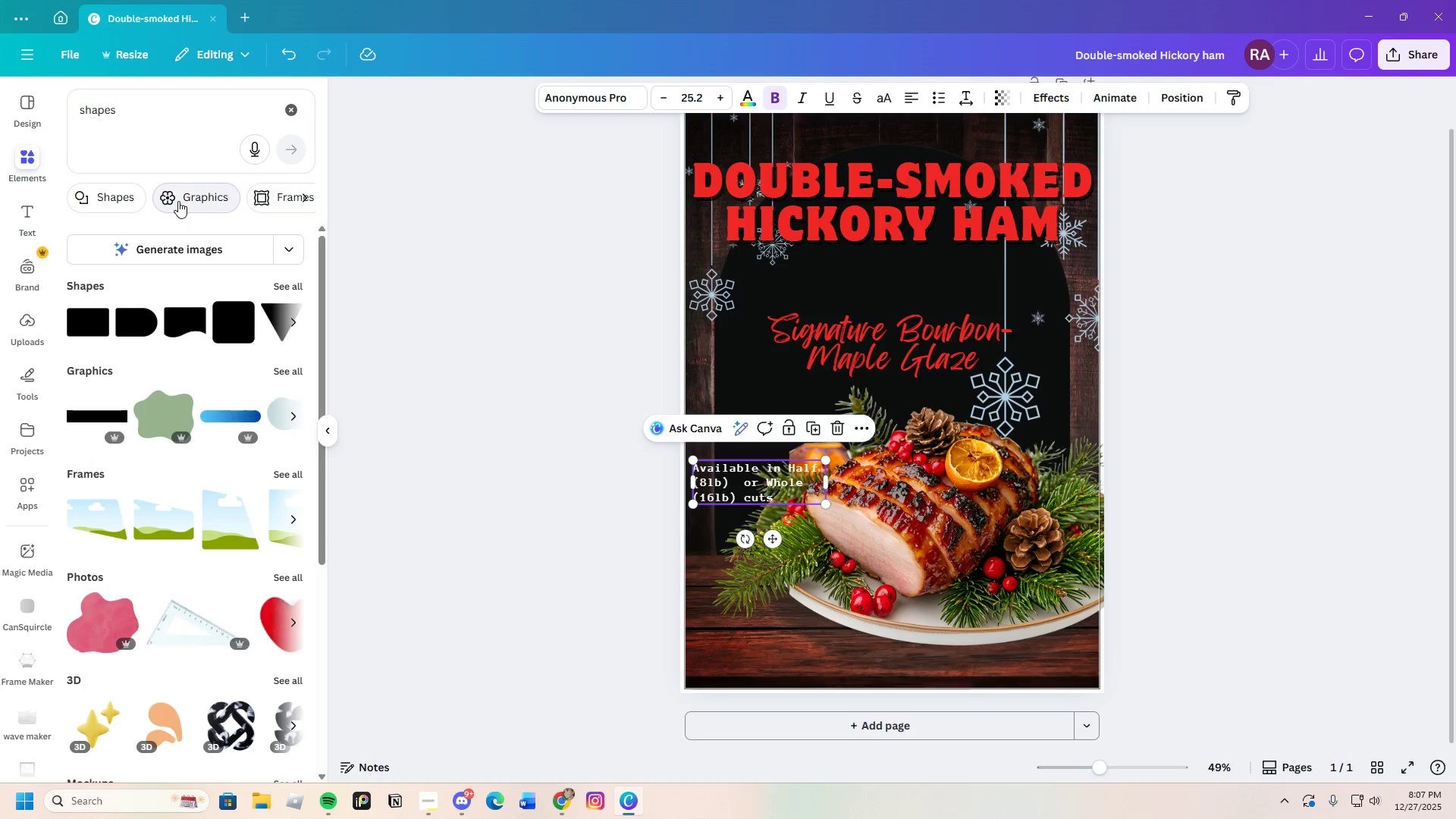 
left_click([295, 288])
 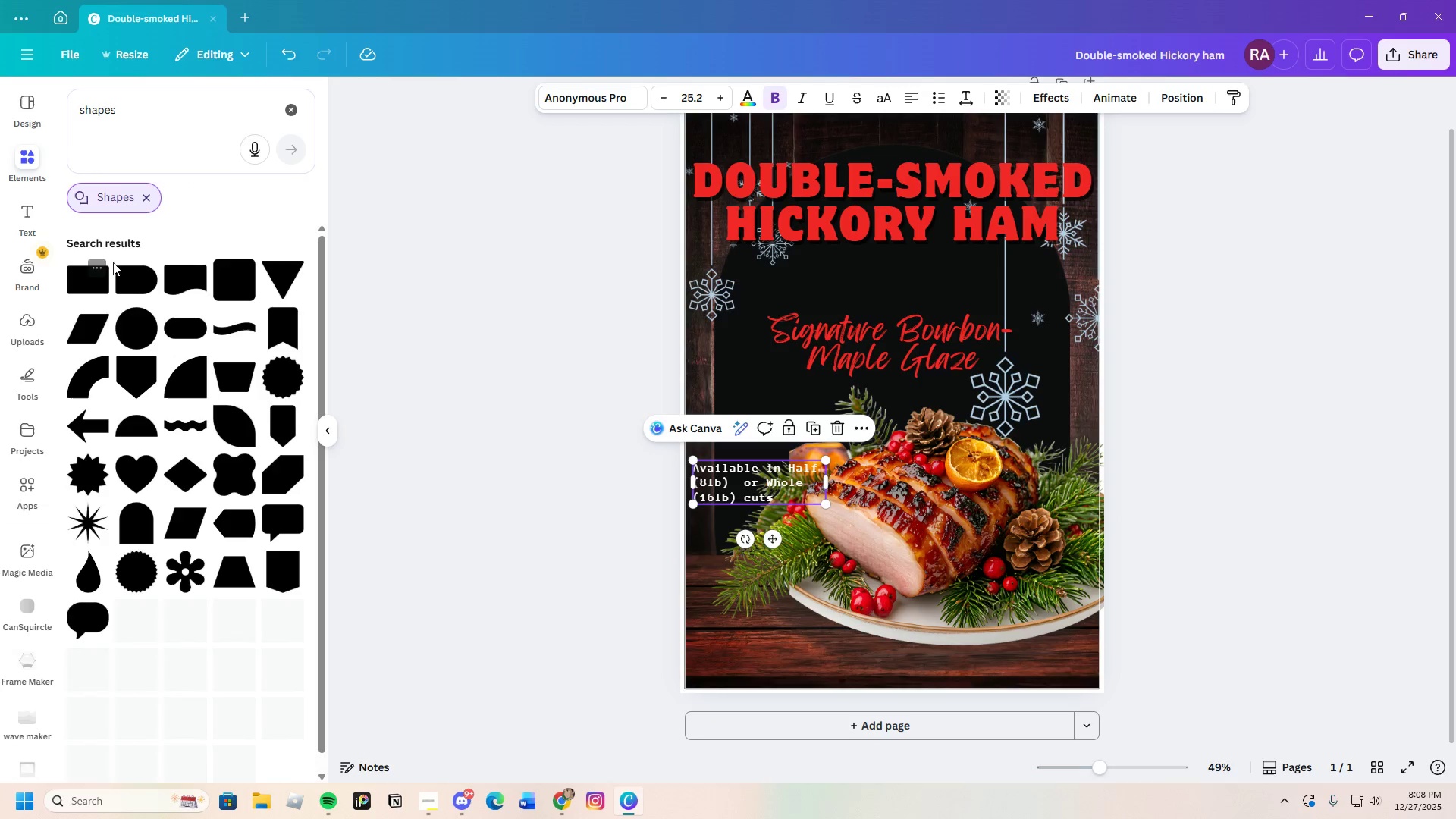 
left_click([132, 278])
 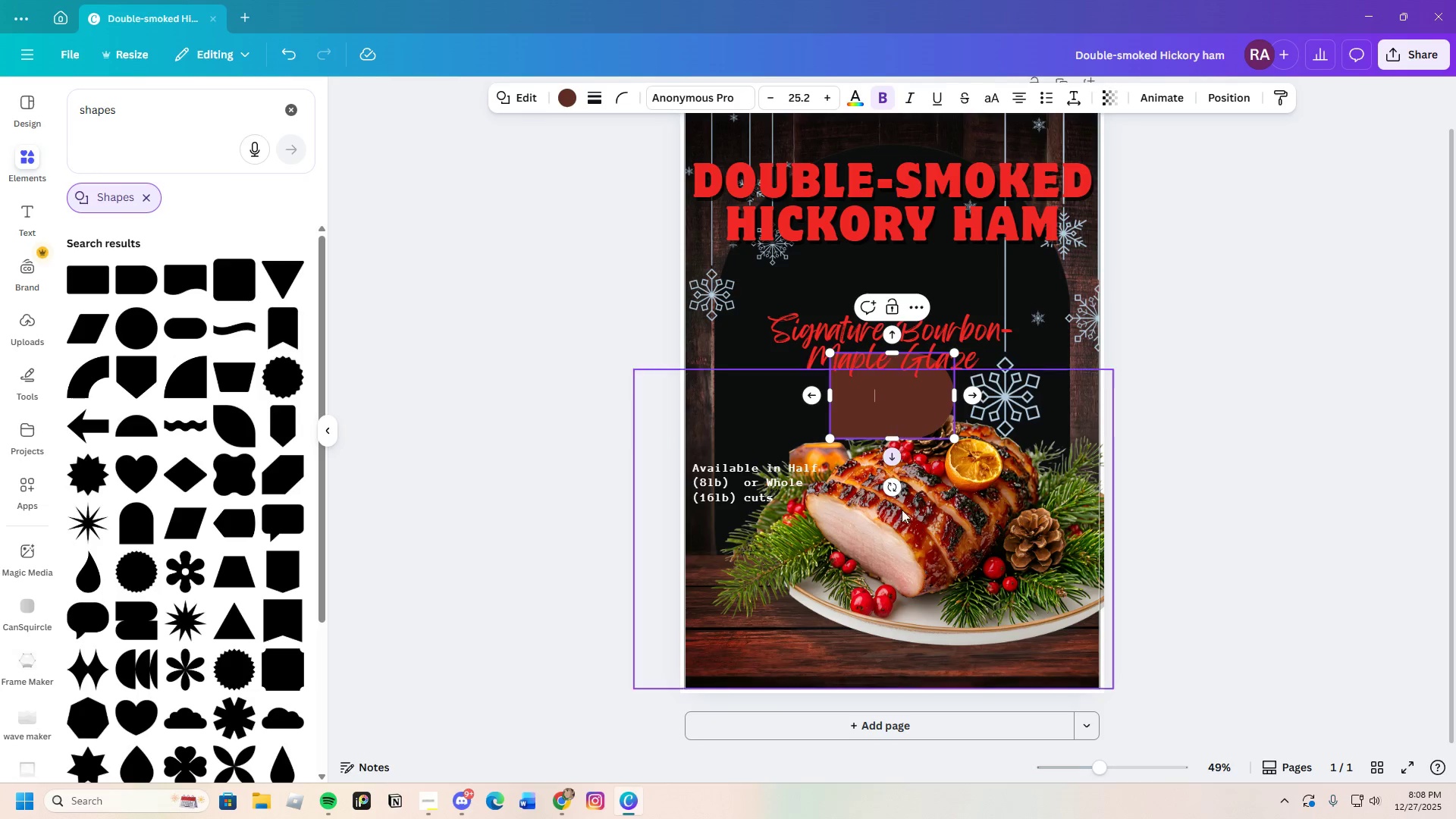 
double_click([883, 416])
 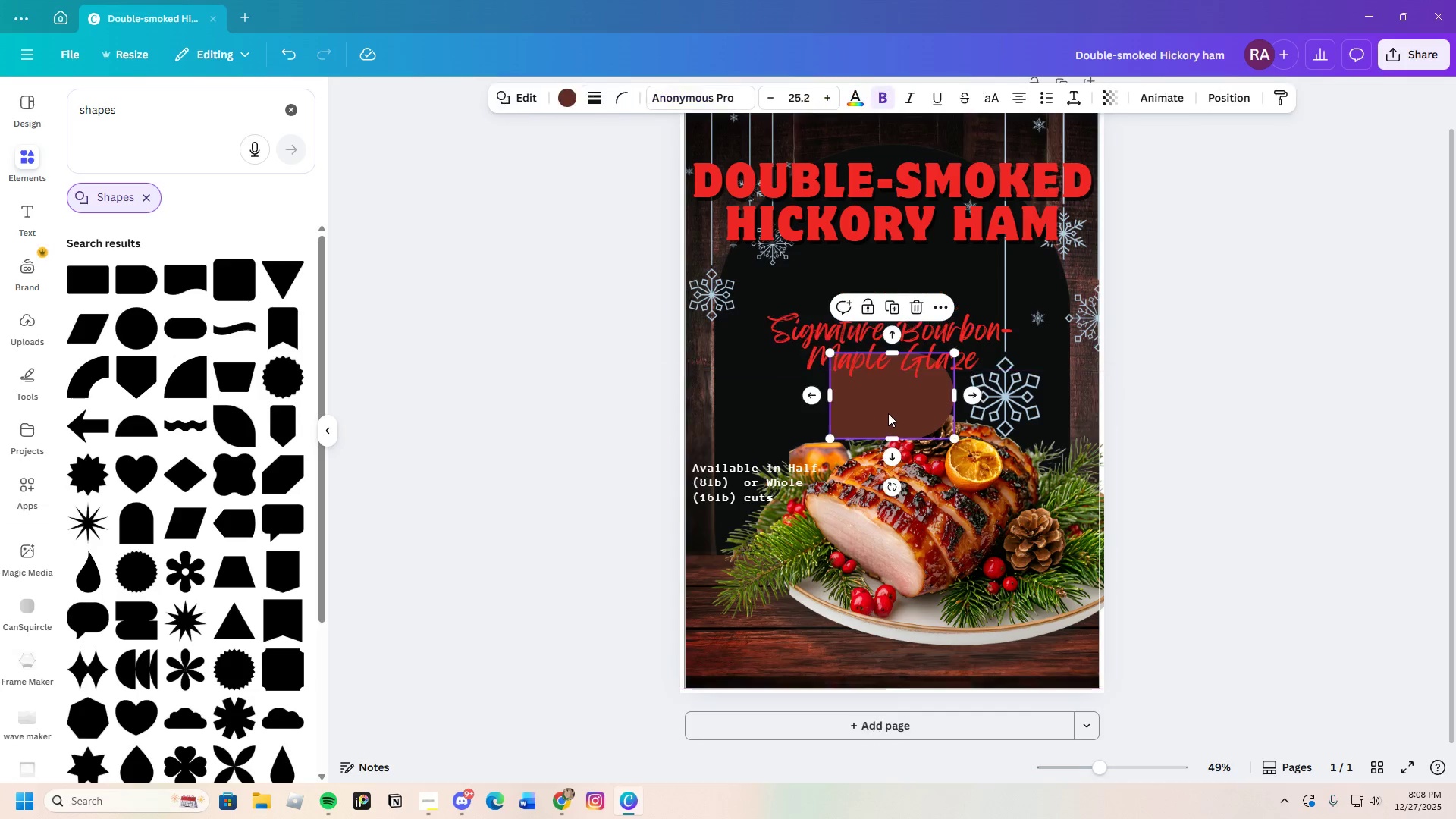 
left_click_drag(start_coordinate=[885, 413], to_coordinate=[719, 498])
 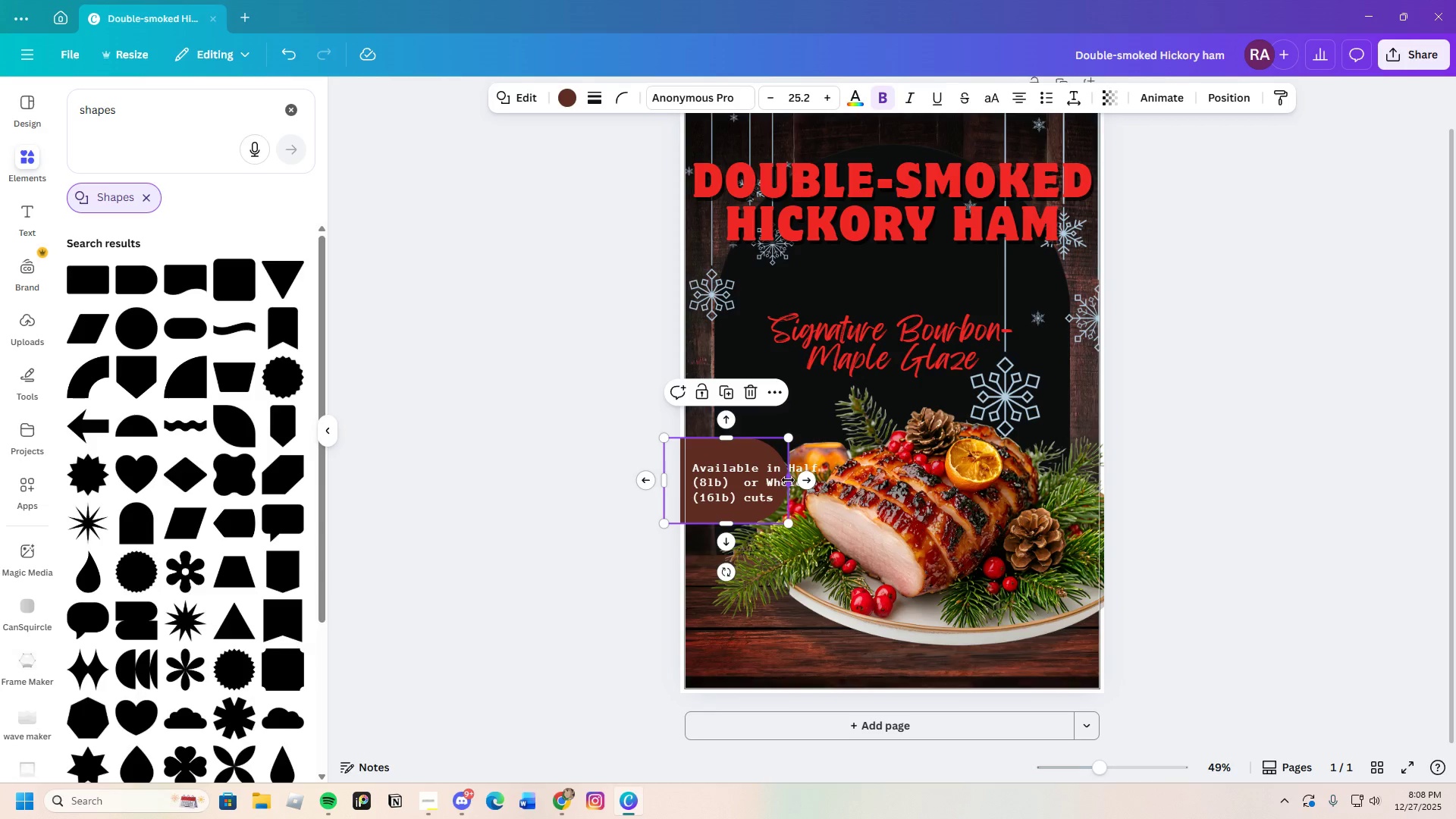 
left_click_drag(start_coordinate=[788, 480], to_coordinate=[838, 488])
 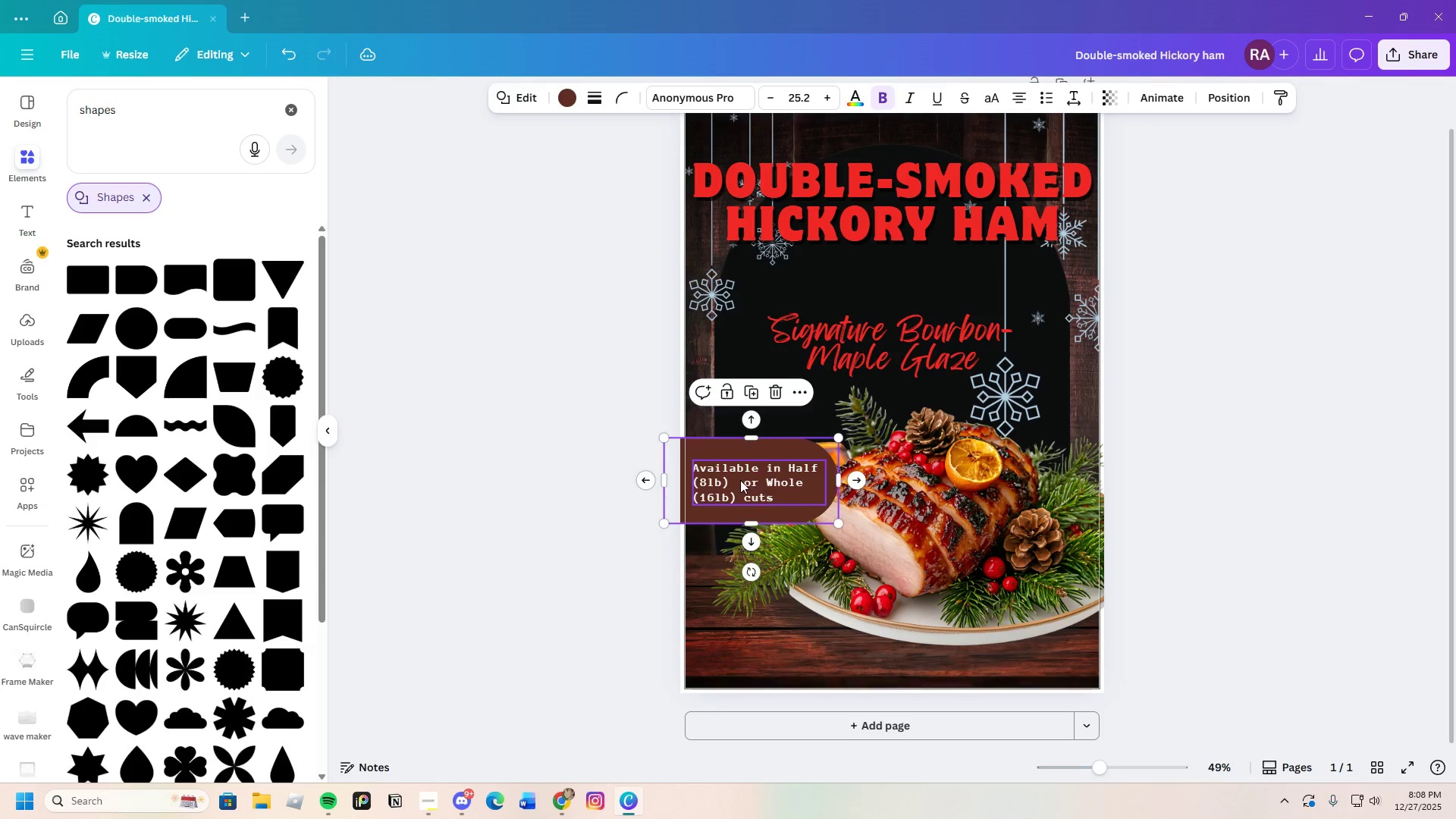 
left_click([740, 480])
 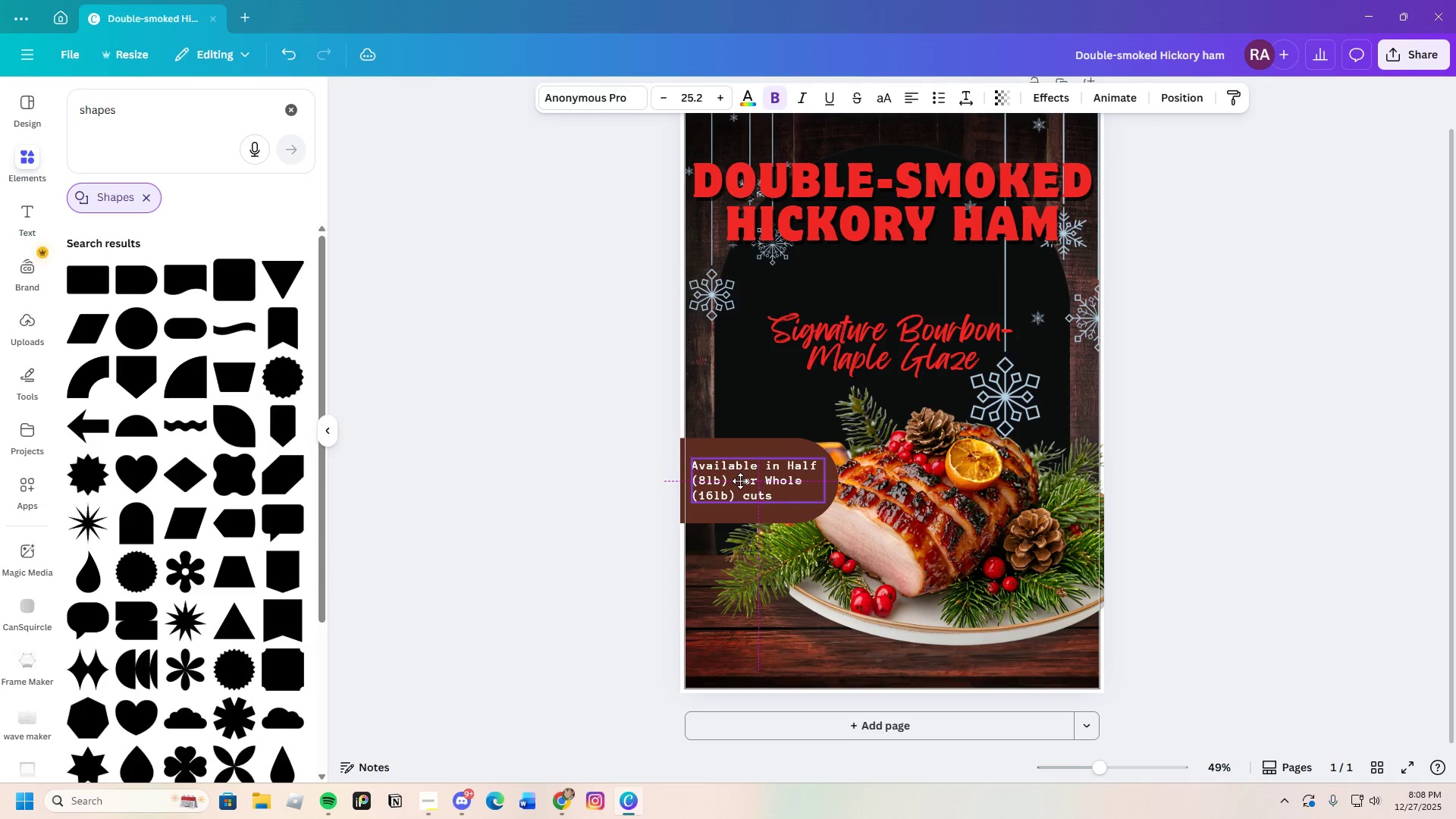 
left_click([698, 466])
 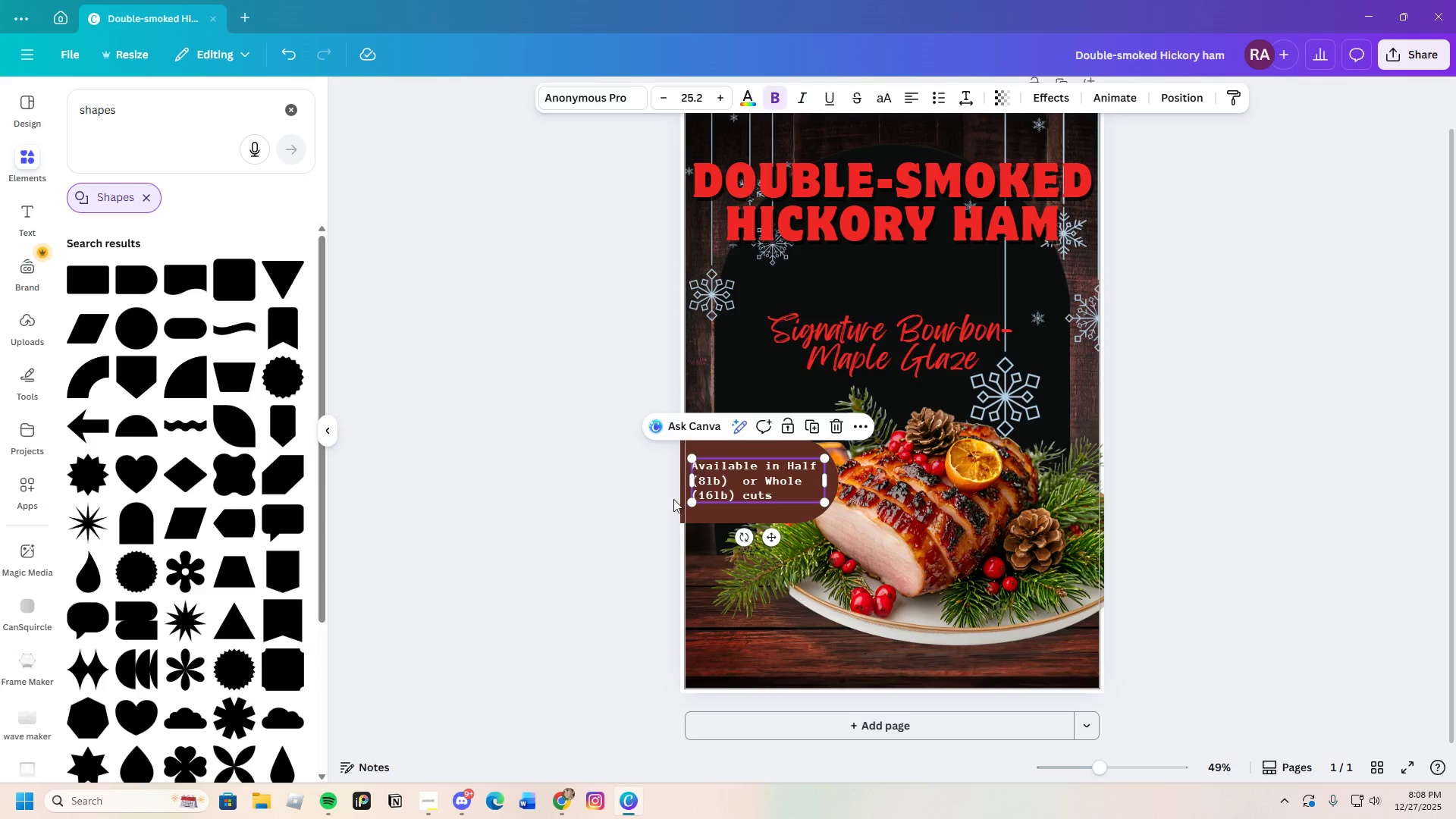 
left_click([588, 519])
 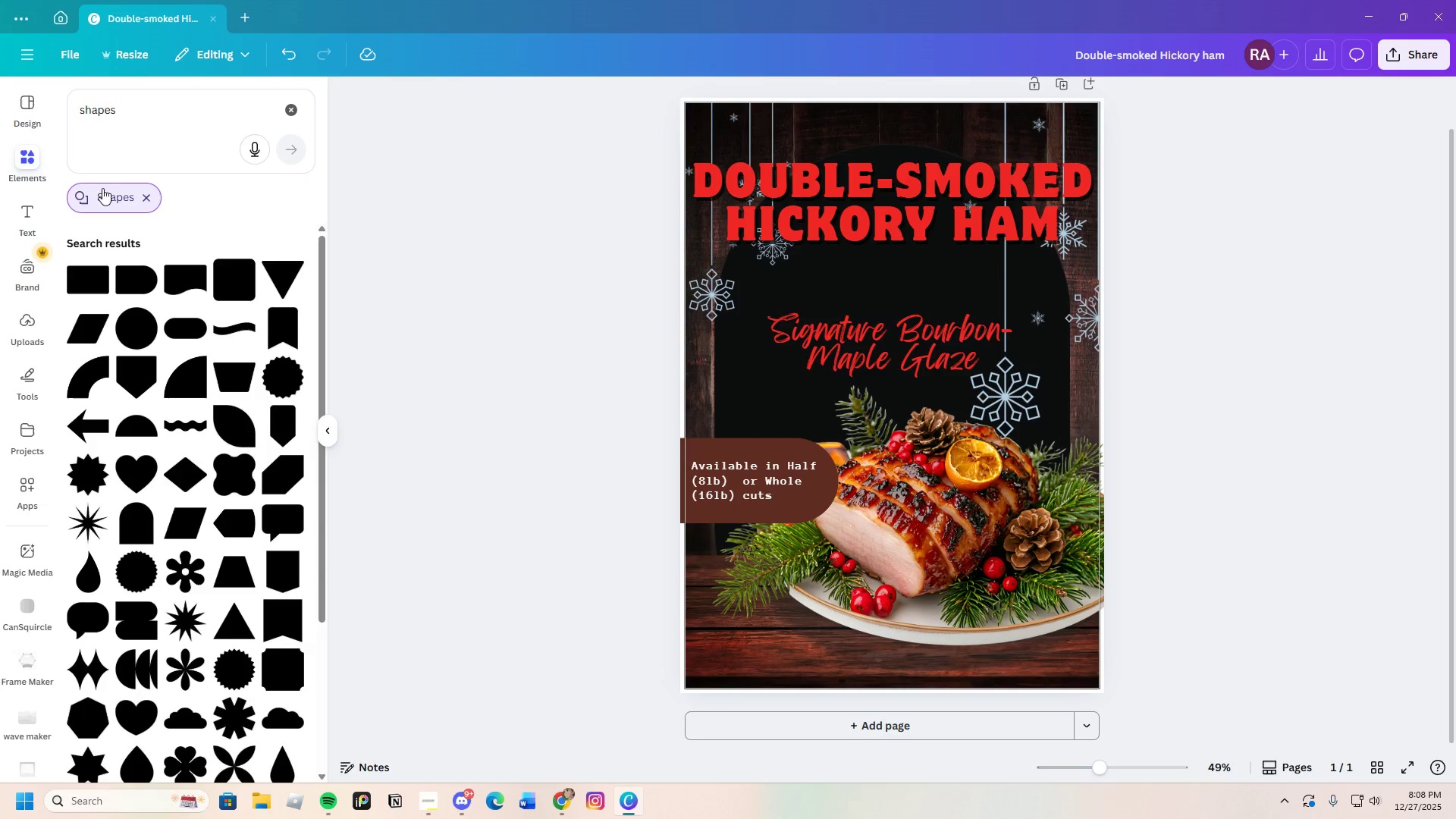 
left_click([27, 221])
 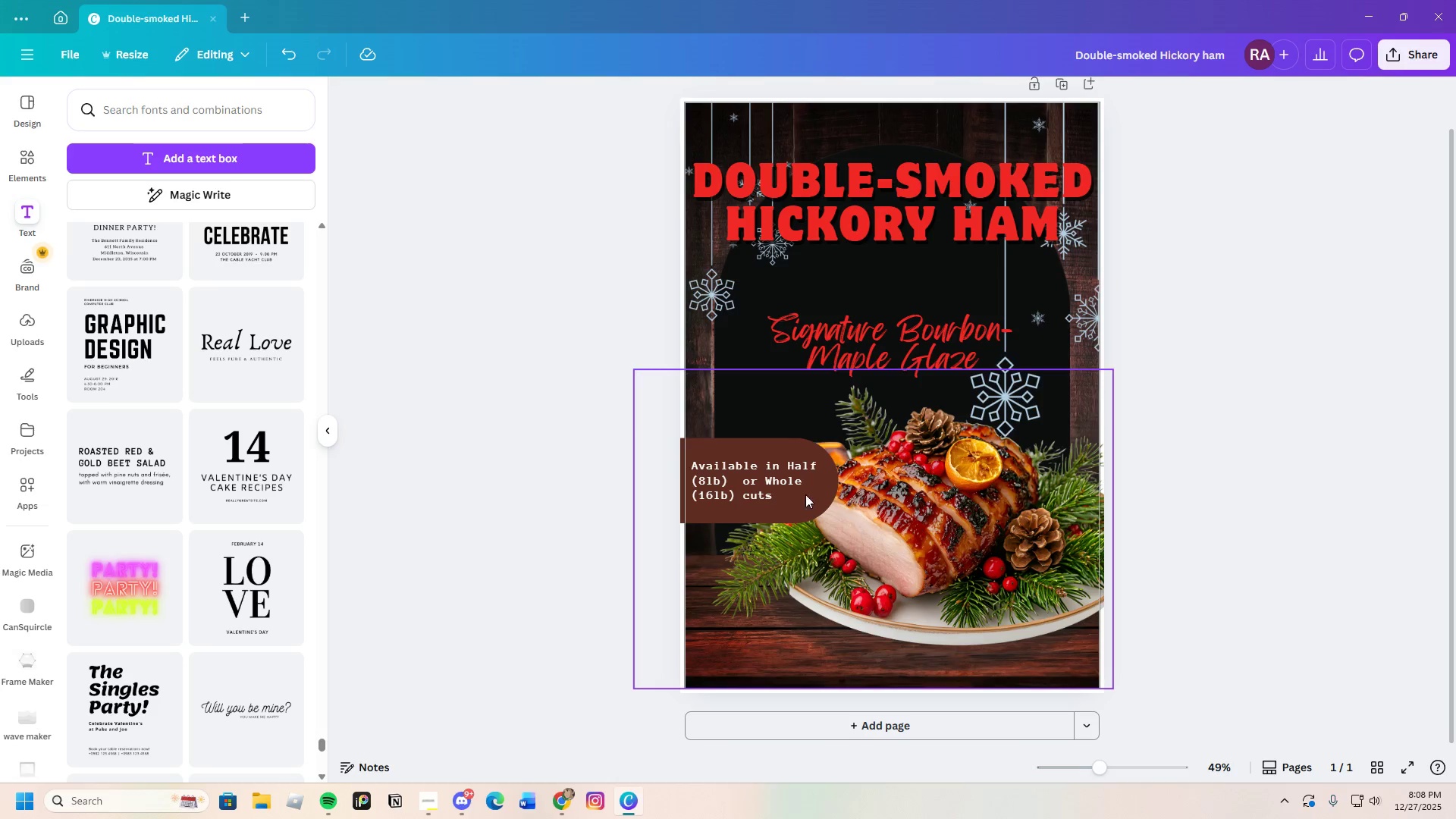 
left_click([709, 476])
 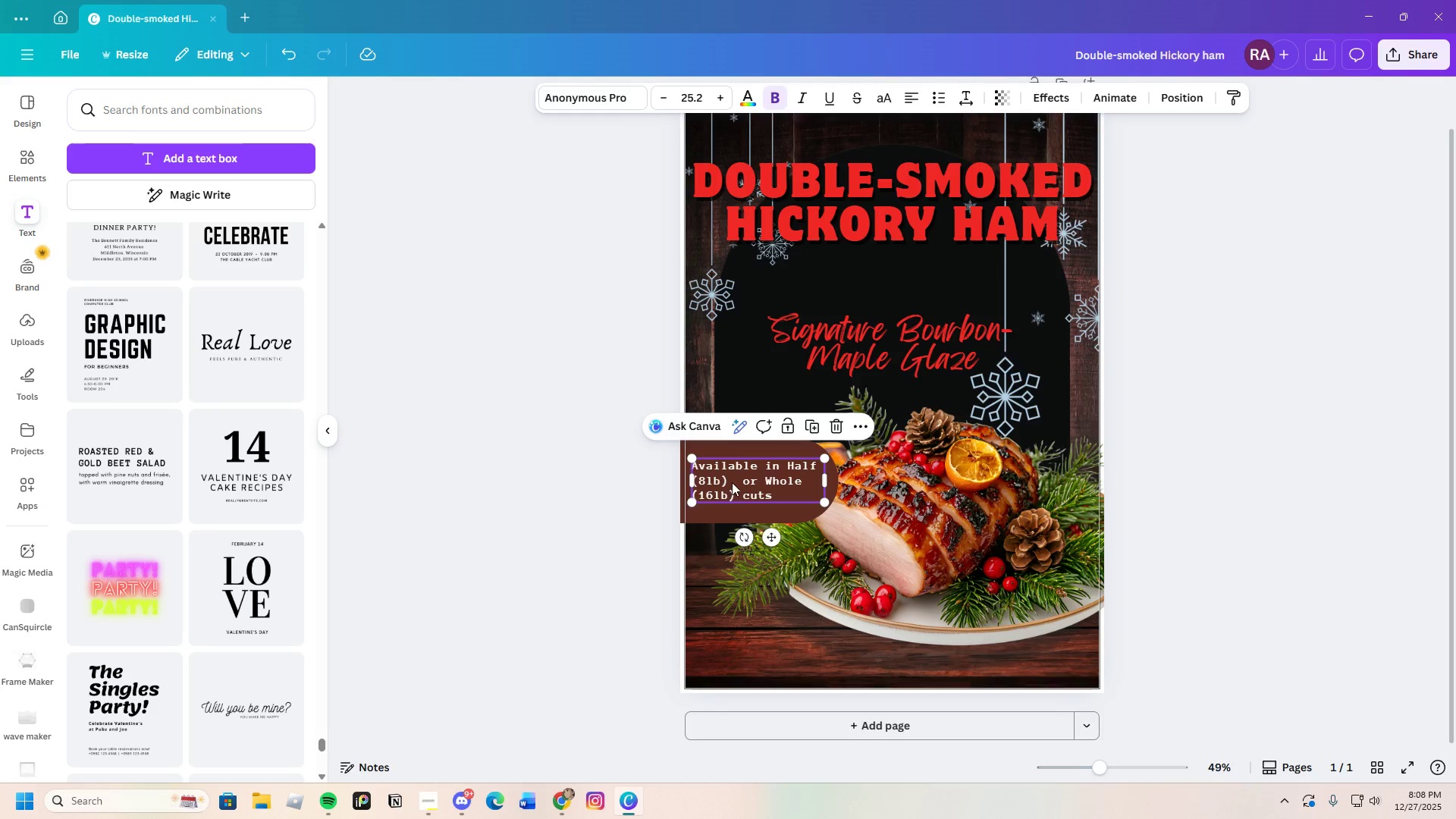 
left_click([775, 497])
 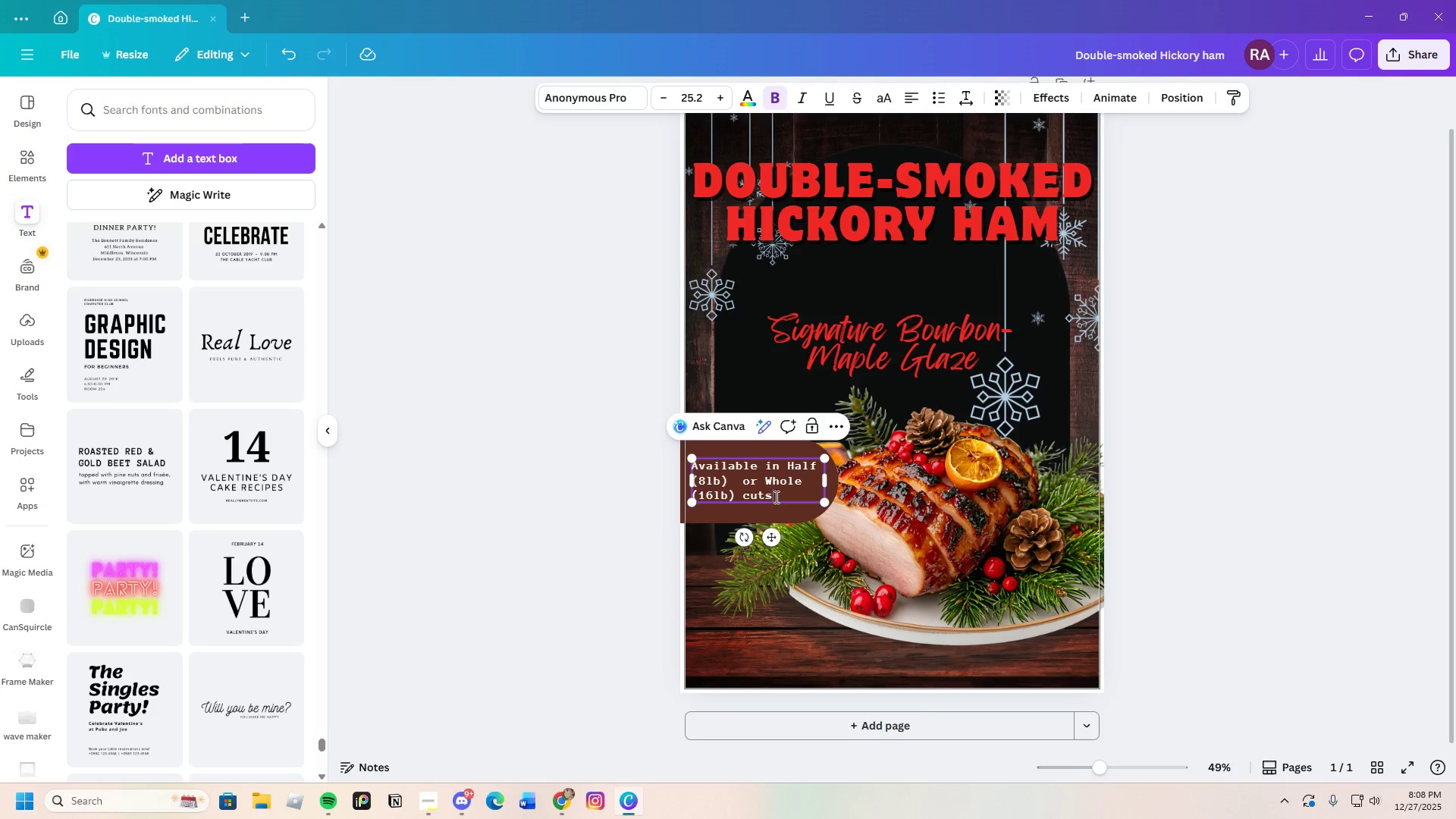 
left_click_drag(start_coordinate=[775, 497], to_coordinate=[696, 467])
 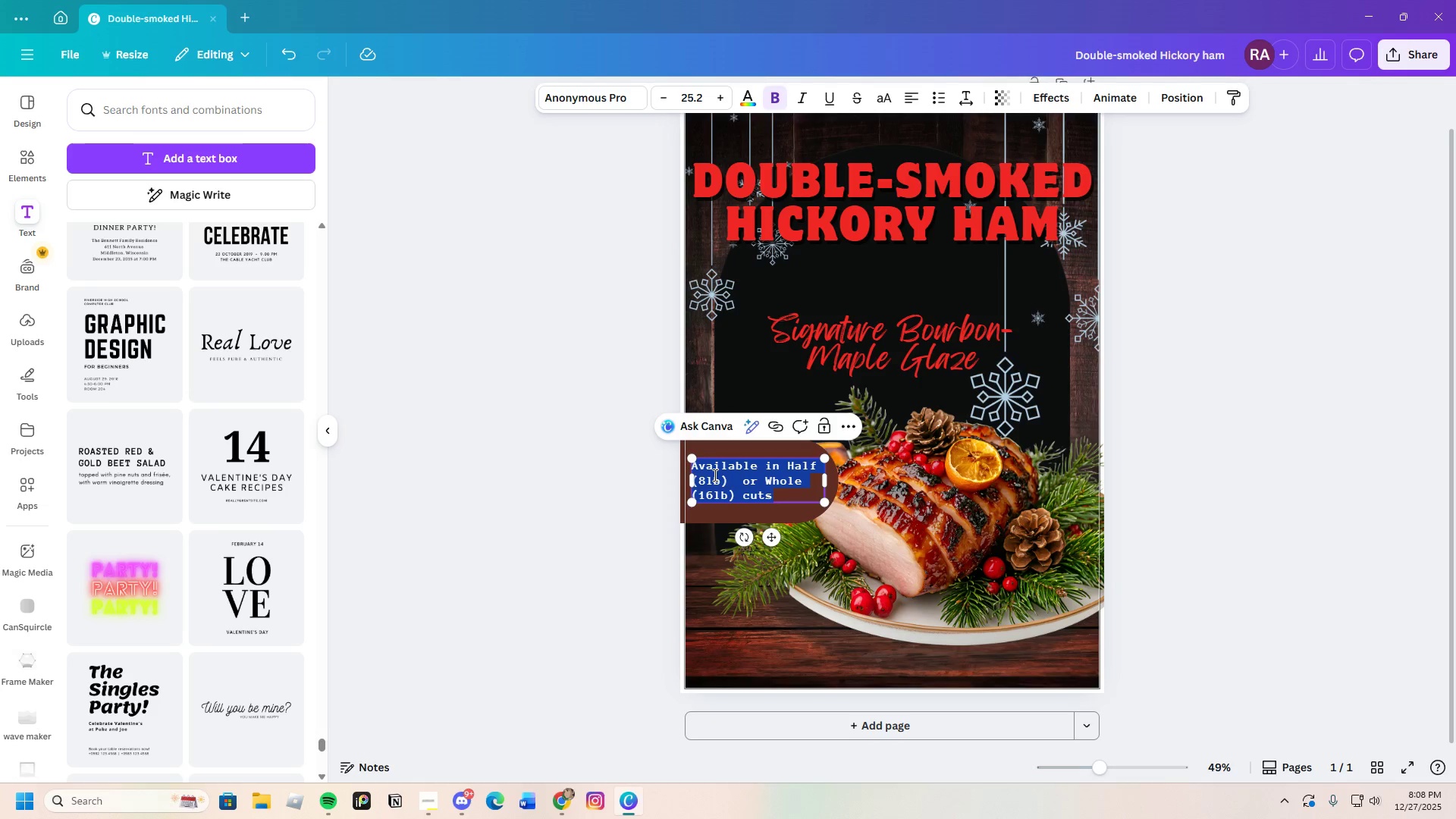 
left_click([714, 475])
 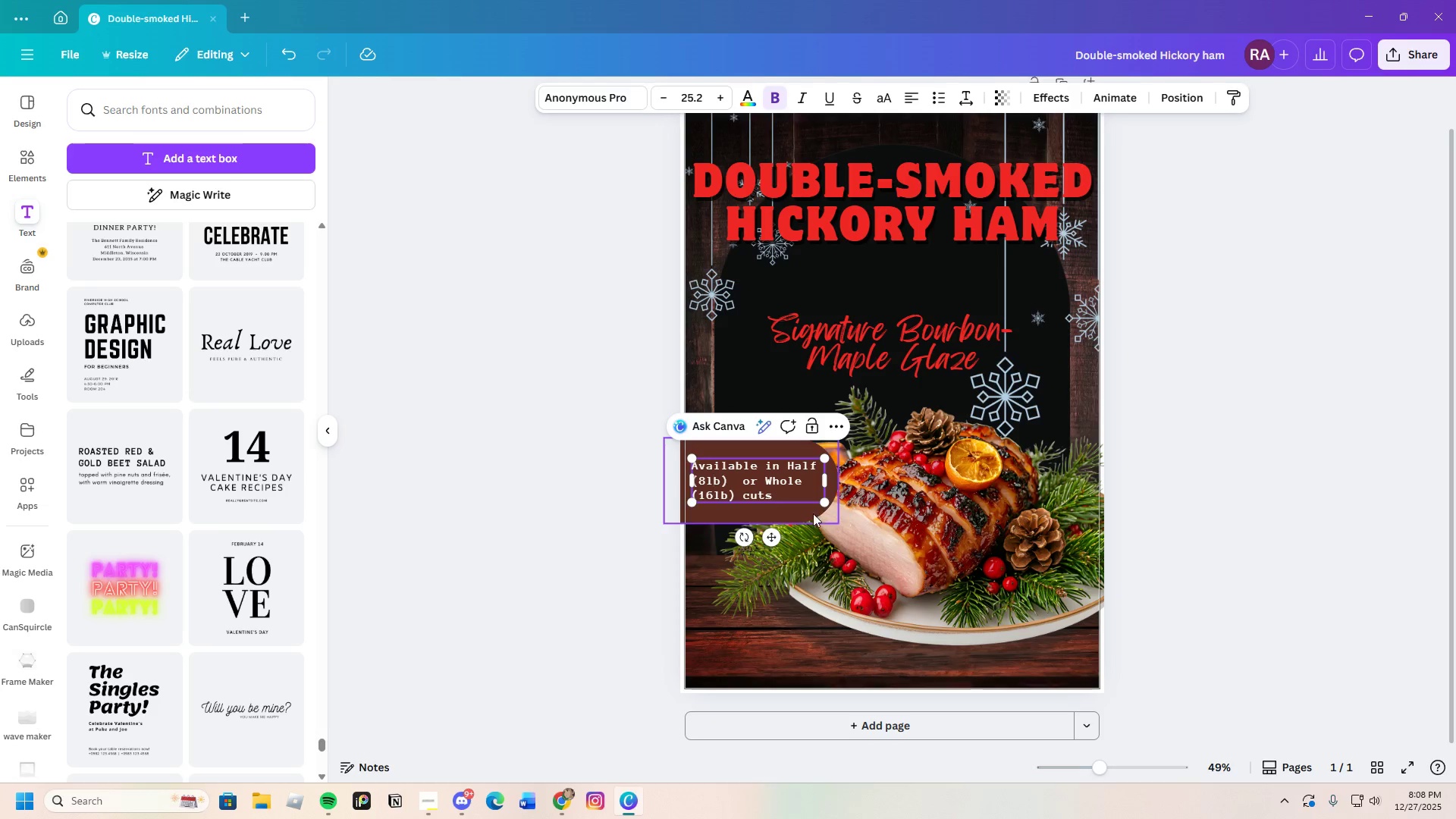 
left_click([762, 487])
 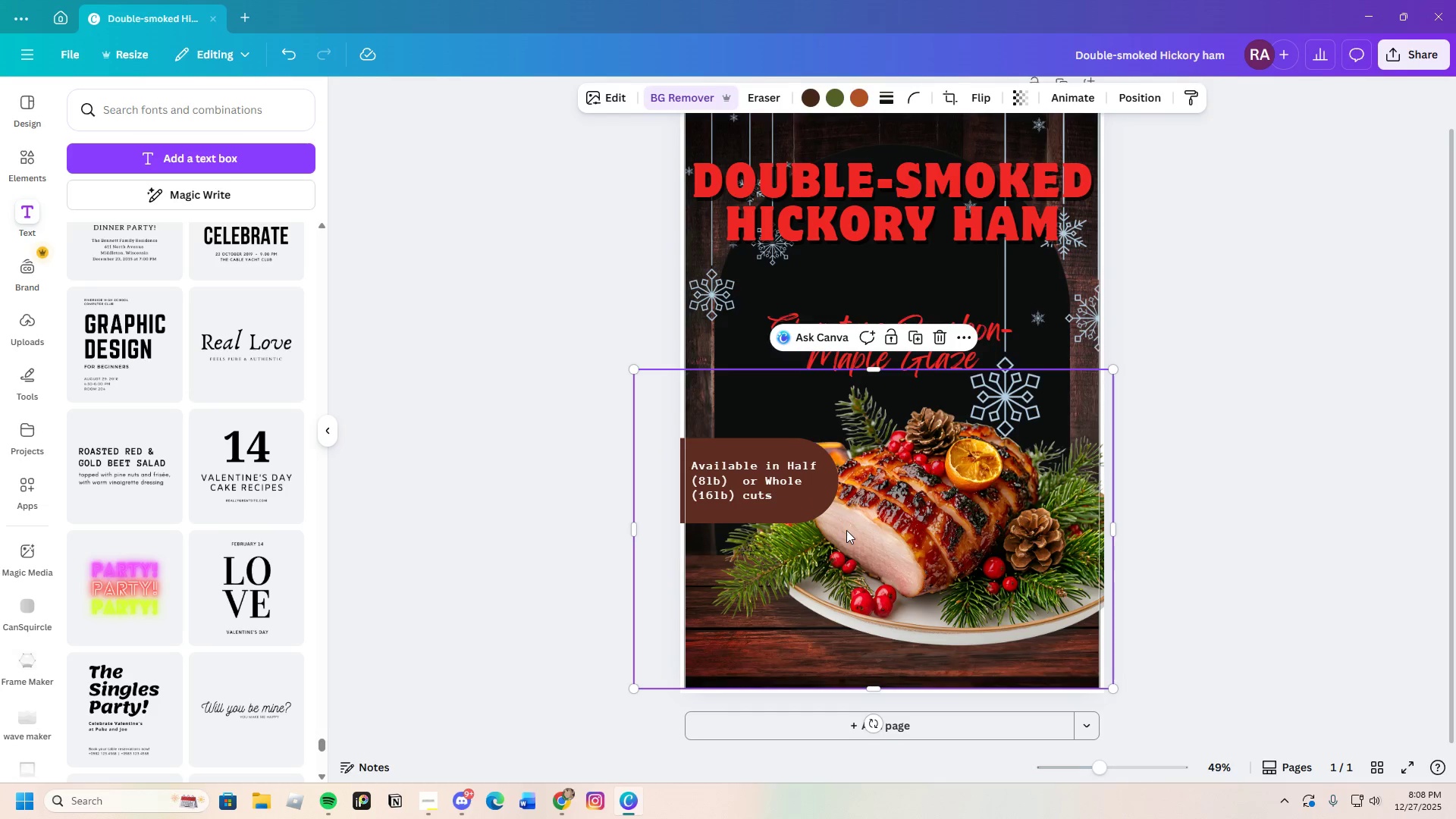 
double_click([768, 491])
 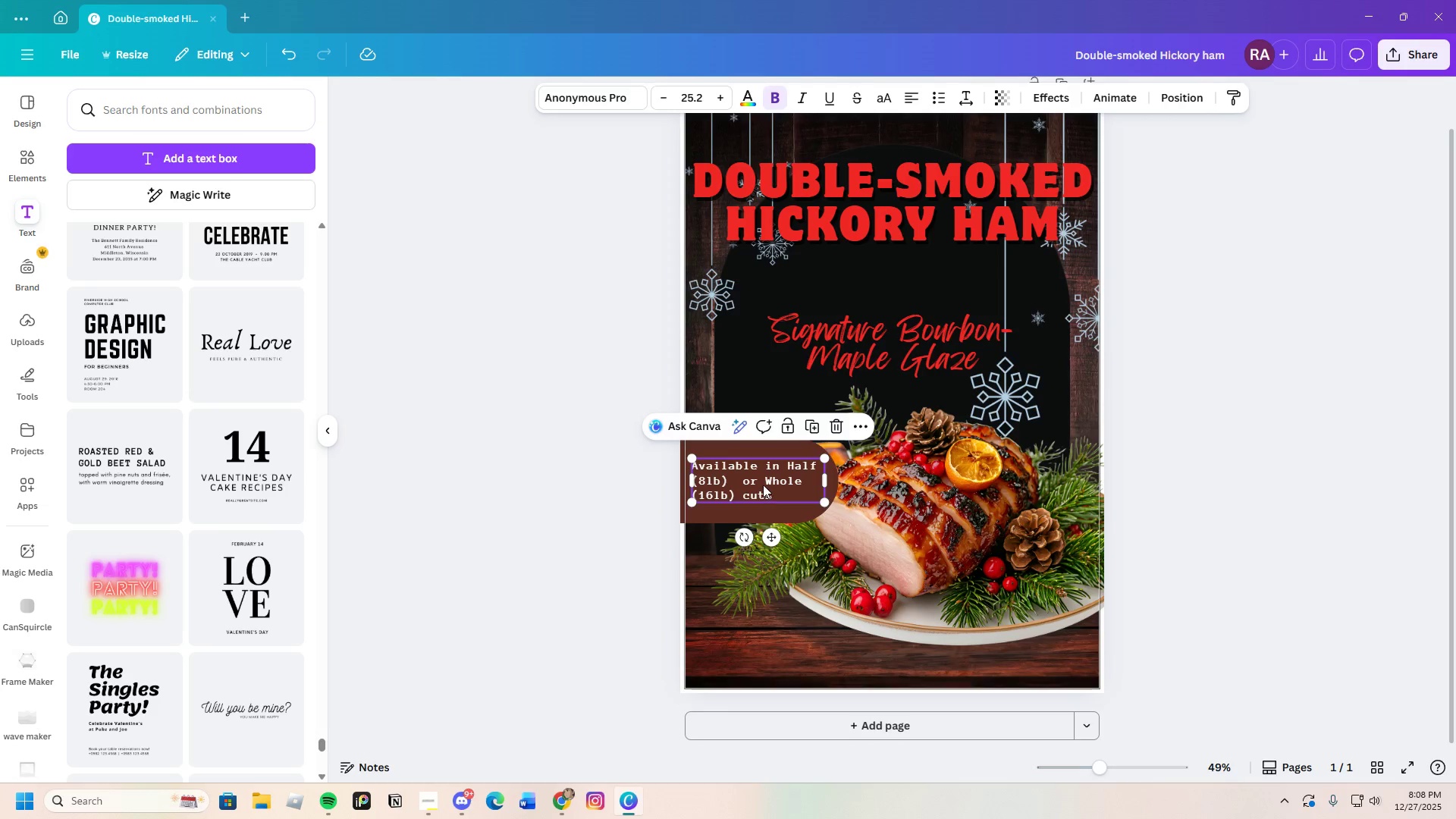 
left_click_drag(start_coordinate=[763, 485], to_coordinate=[862, 484])
 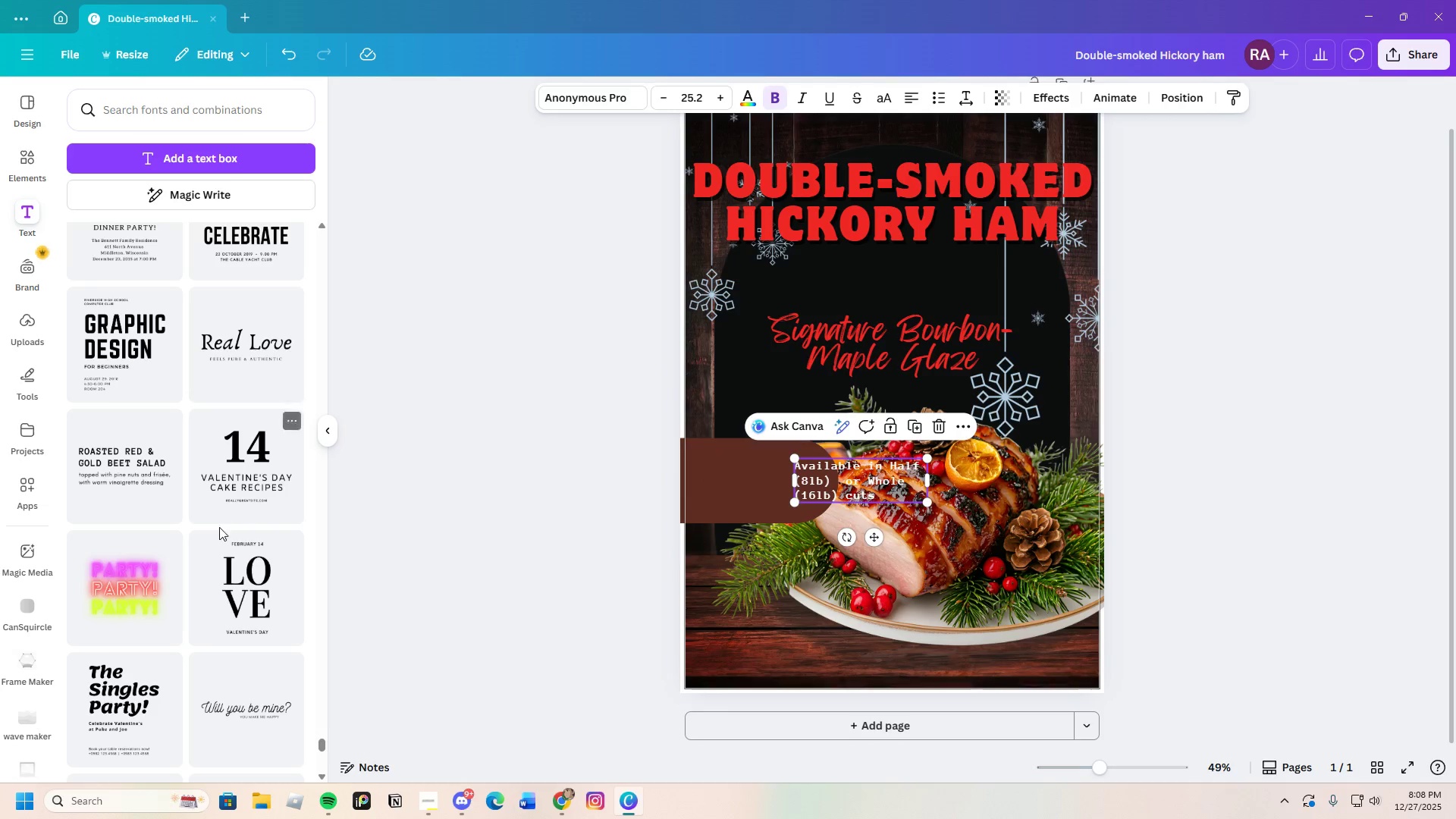 
scroll: coordinate [231, 513], scroll_direction: down, amount: 7.0
 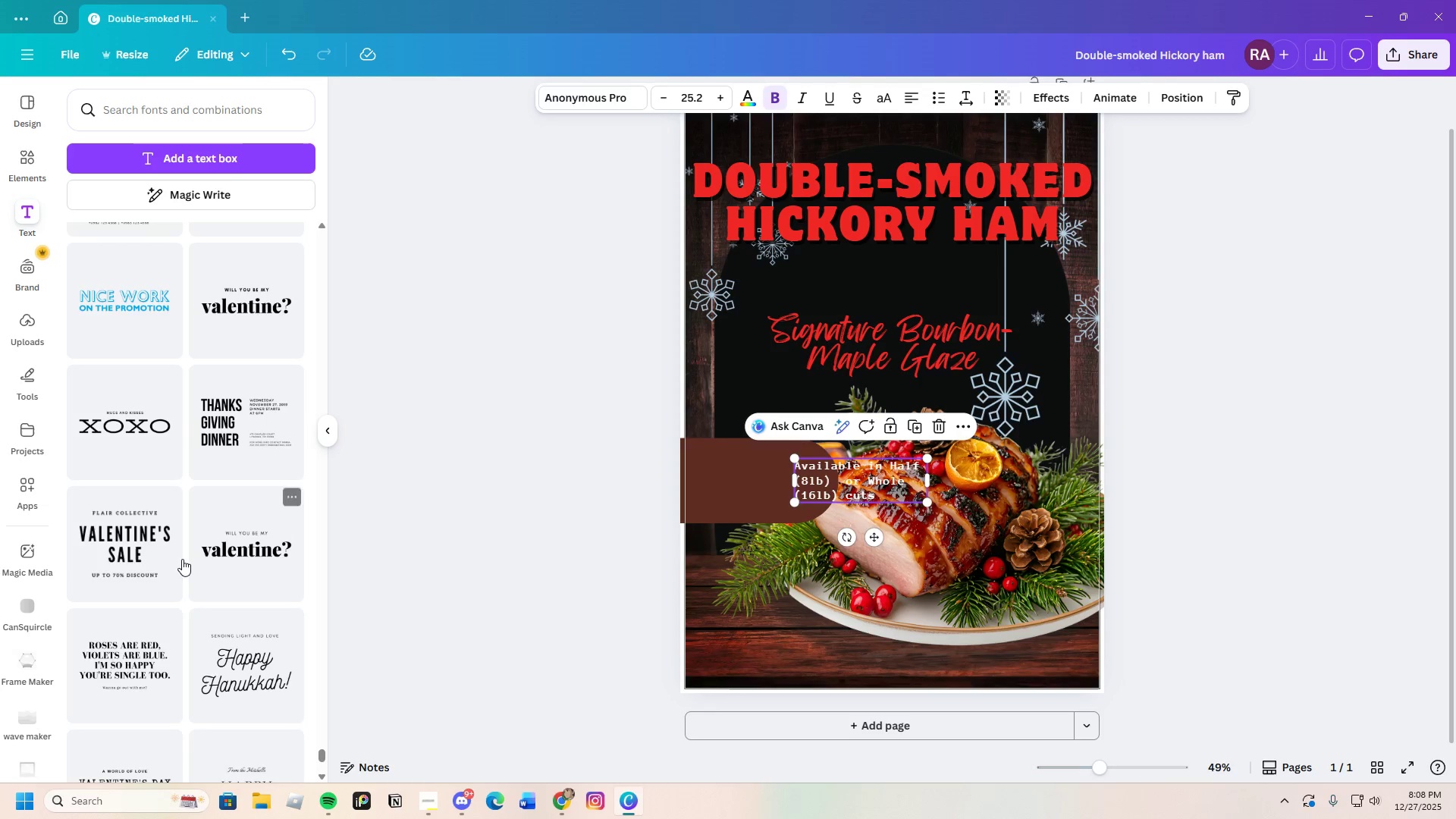 
left_click([149, 544])
 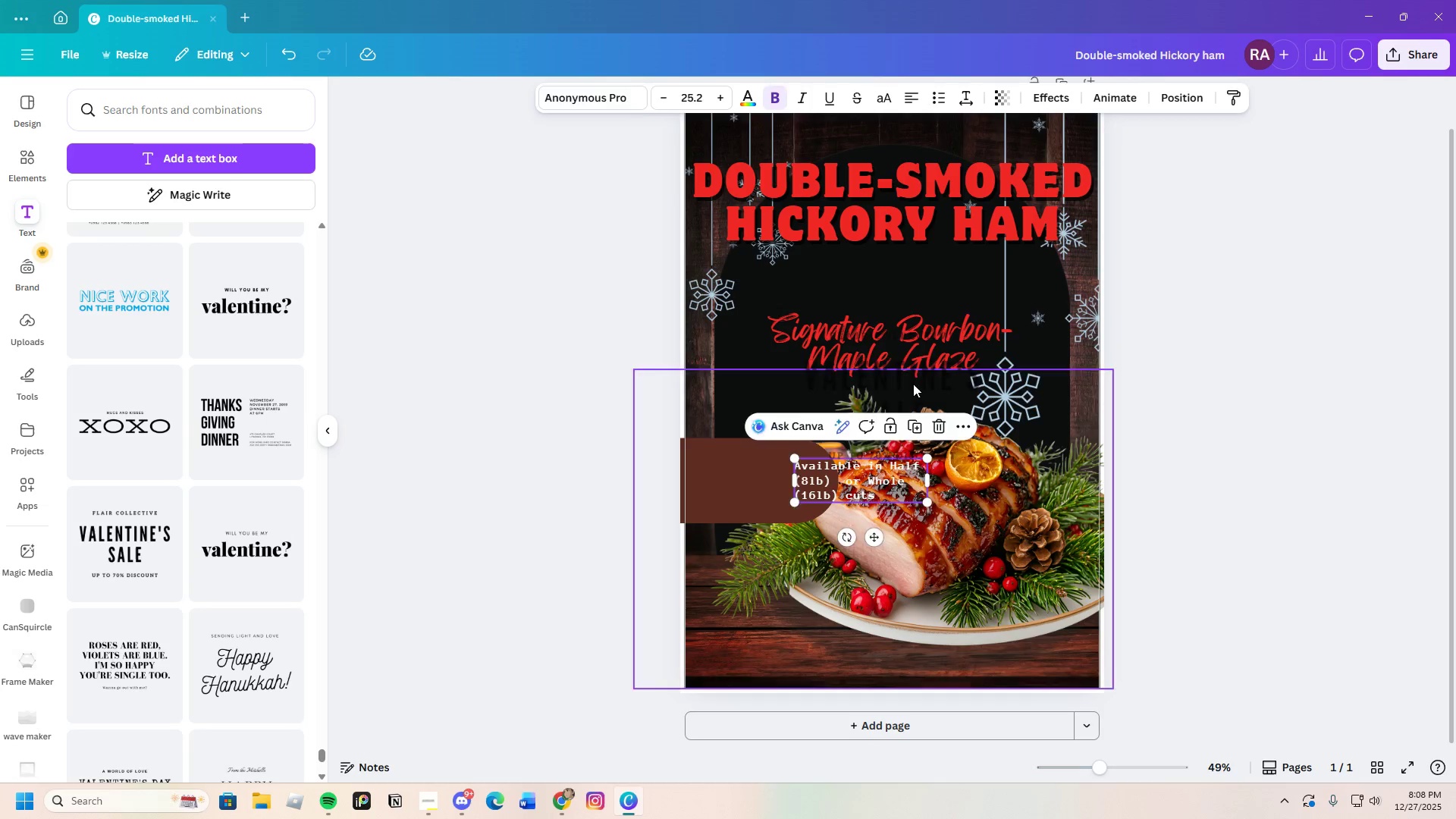 
left_click_drag(start_coordinate=[913, 381], to_coordinate=[776, 444])
 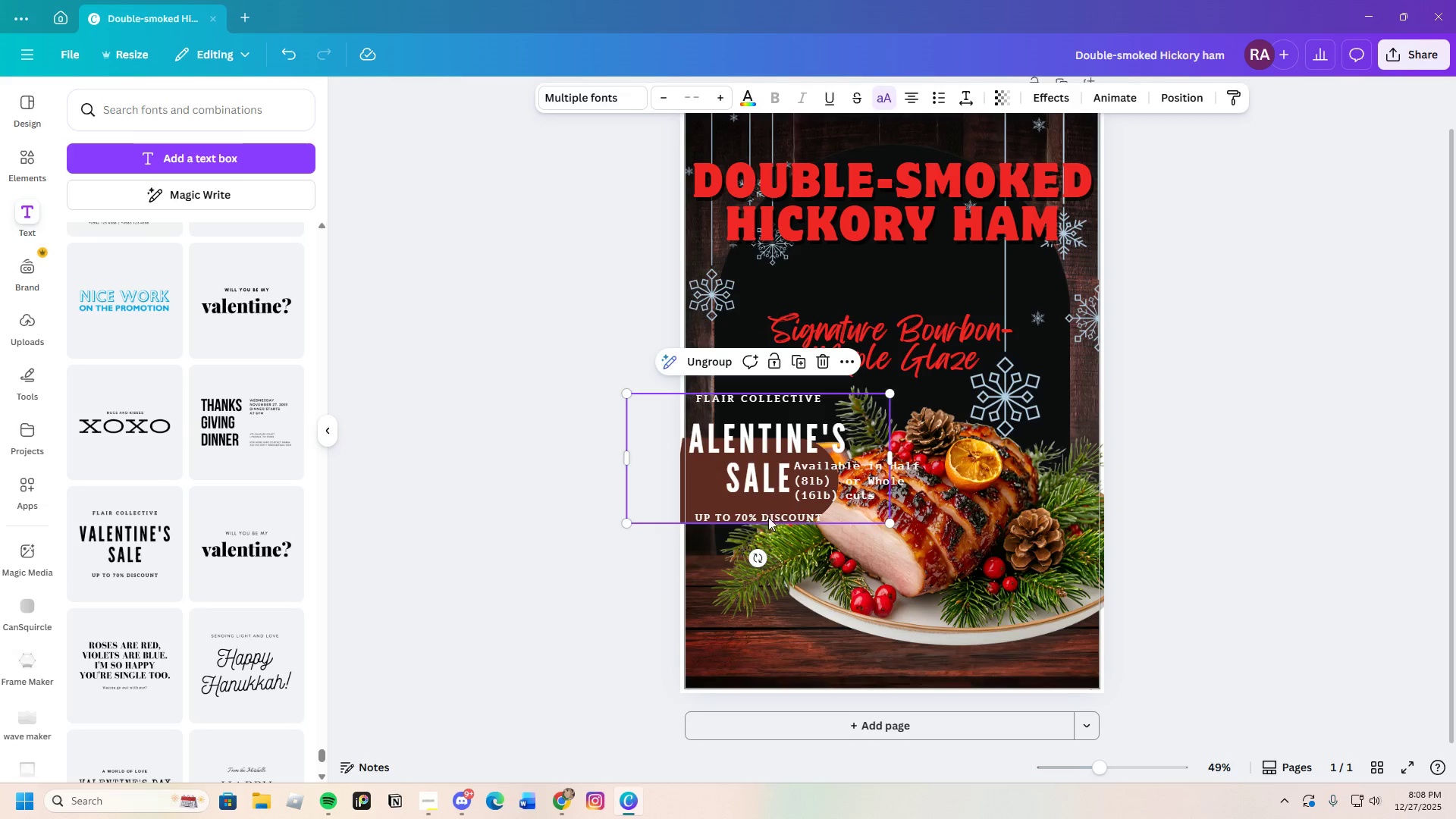 
left_click([768, 517])
 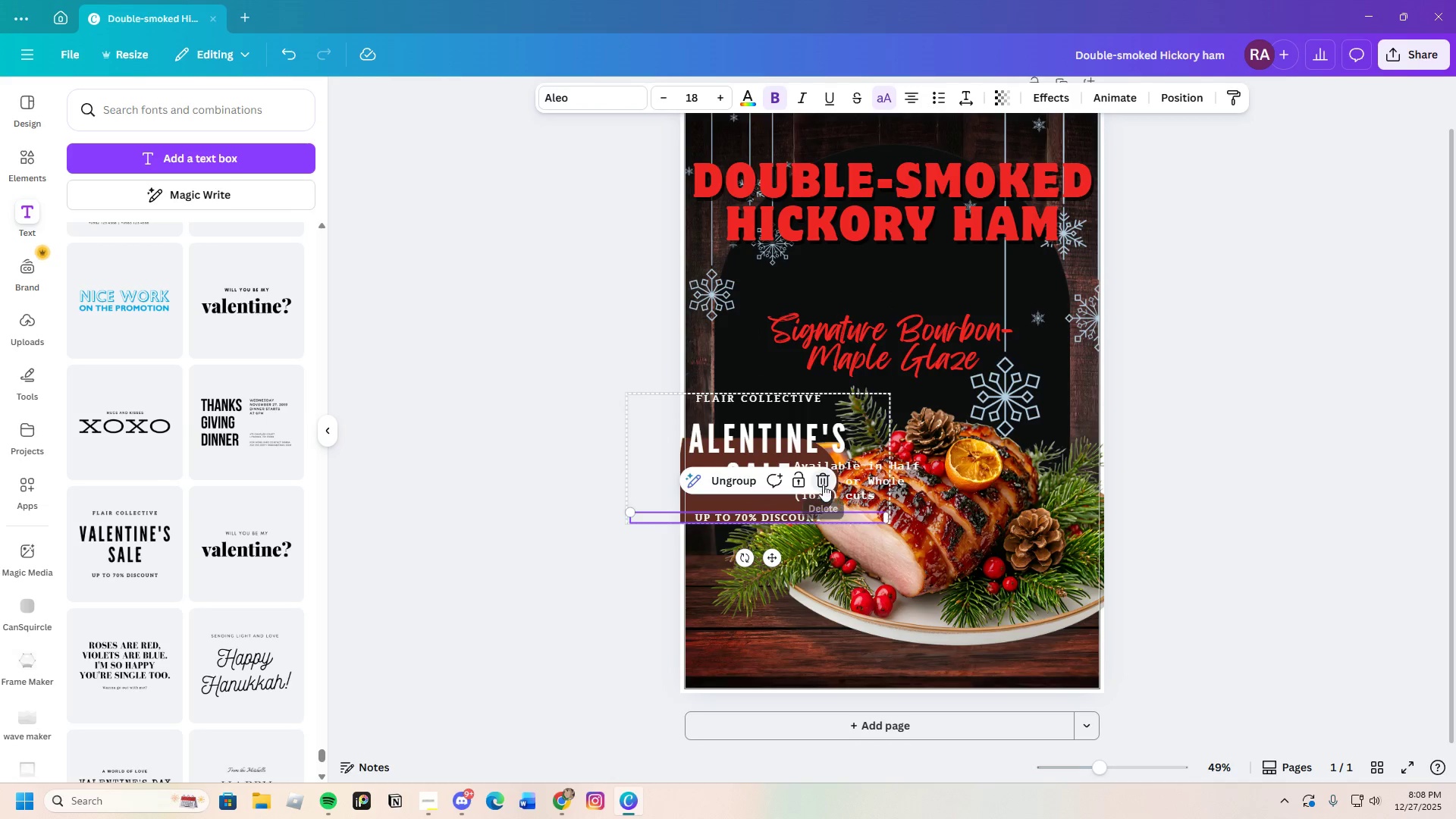 
left_click([774, 392])
 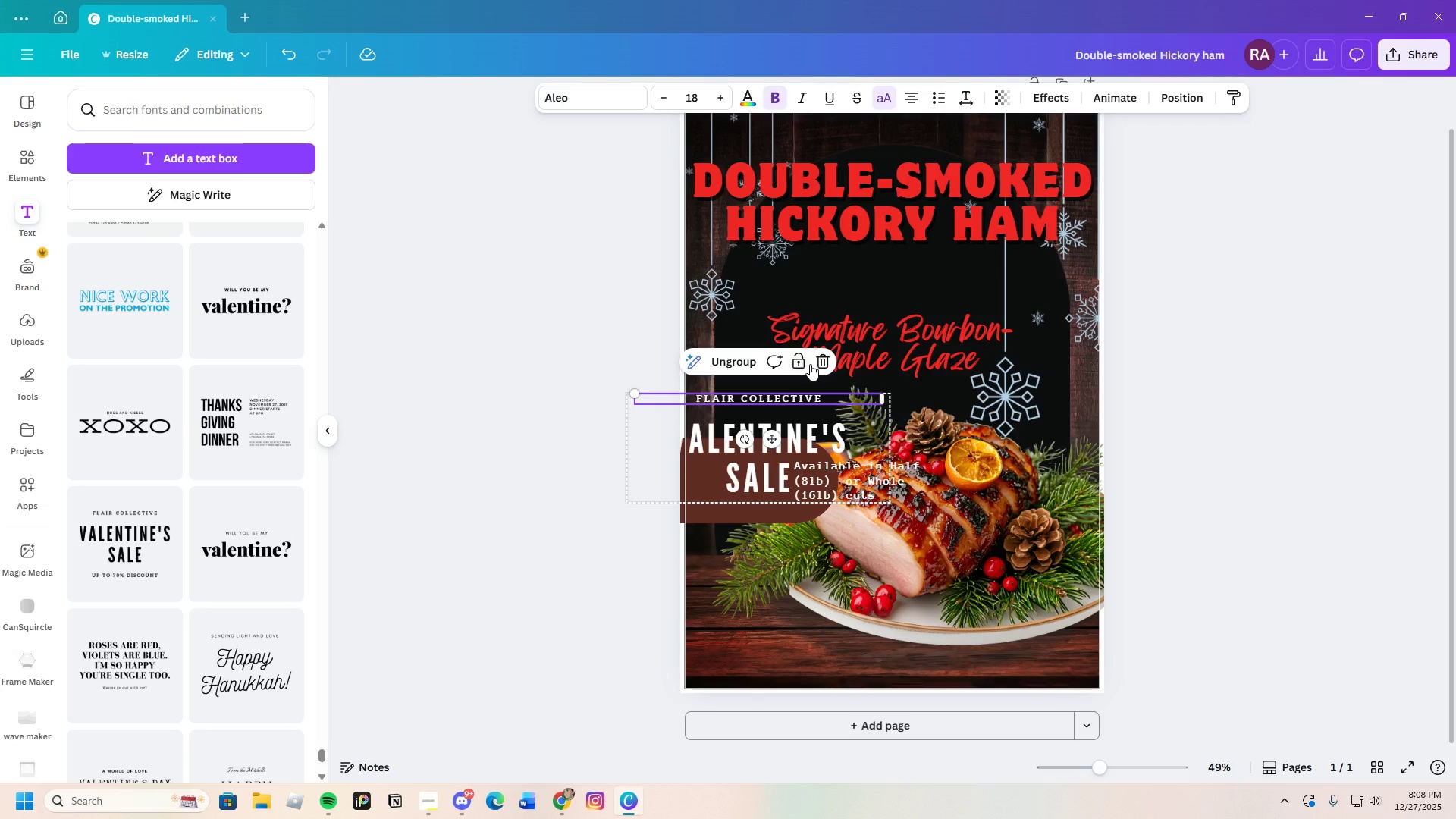 
left_click([819, 358])
 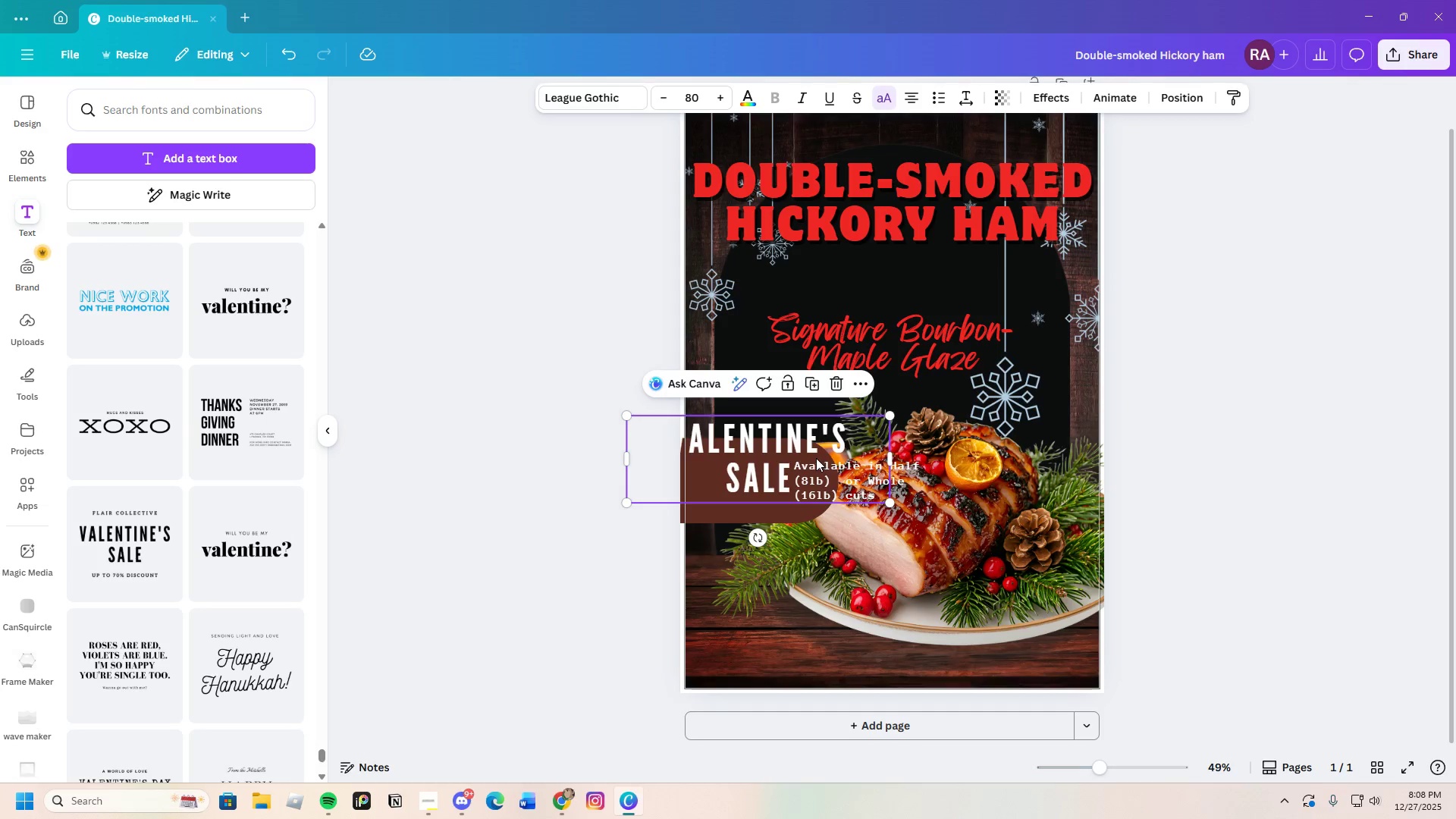 
left_click([814, 457])
 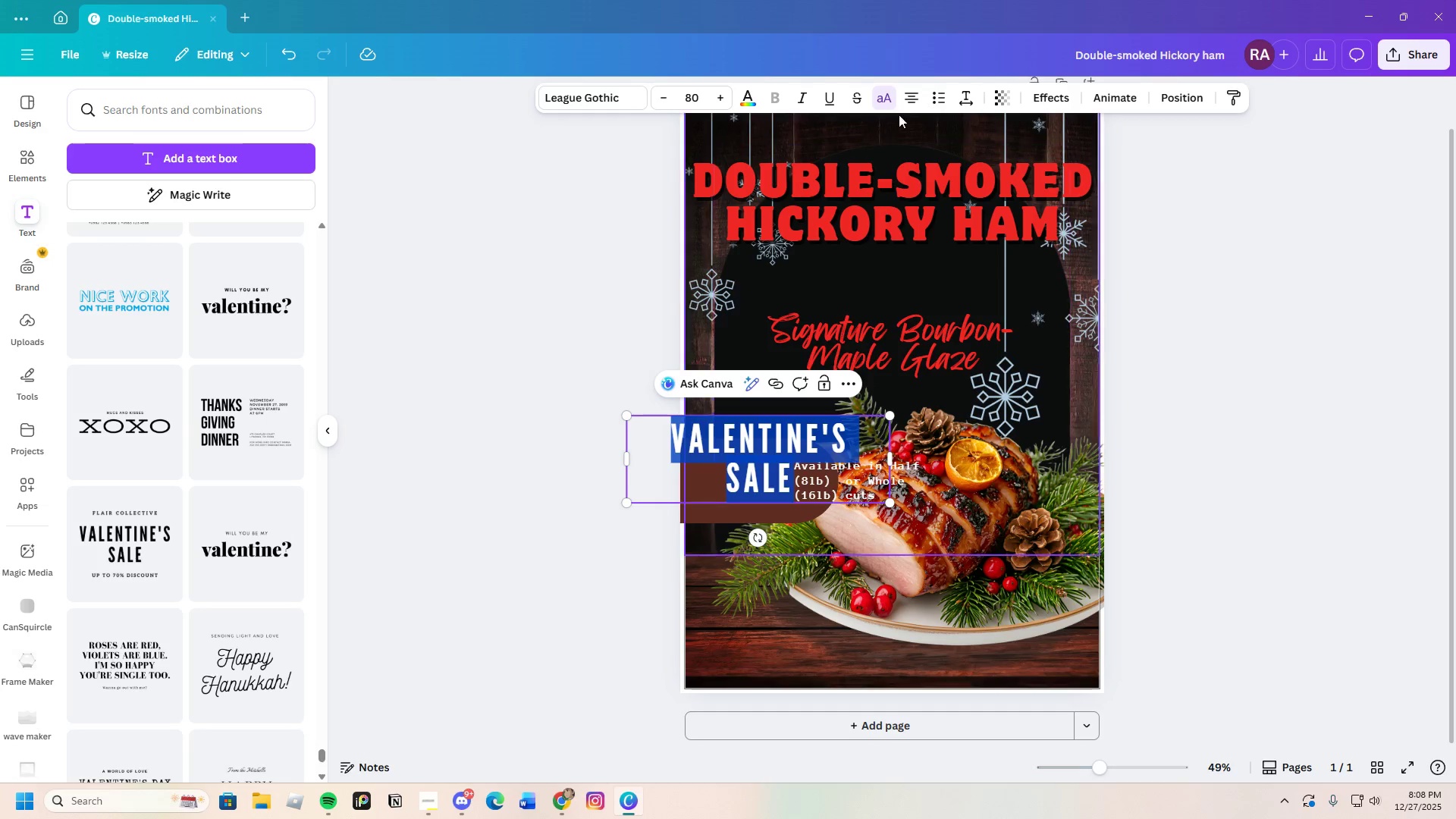 
left_click([888, 102])
 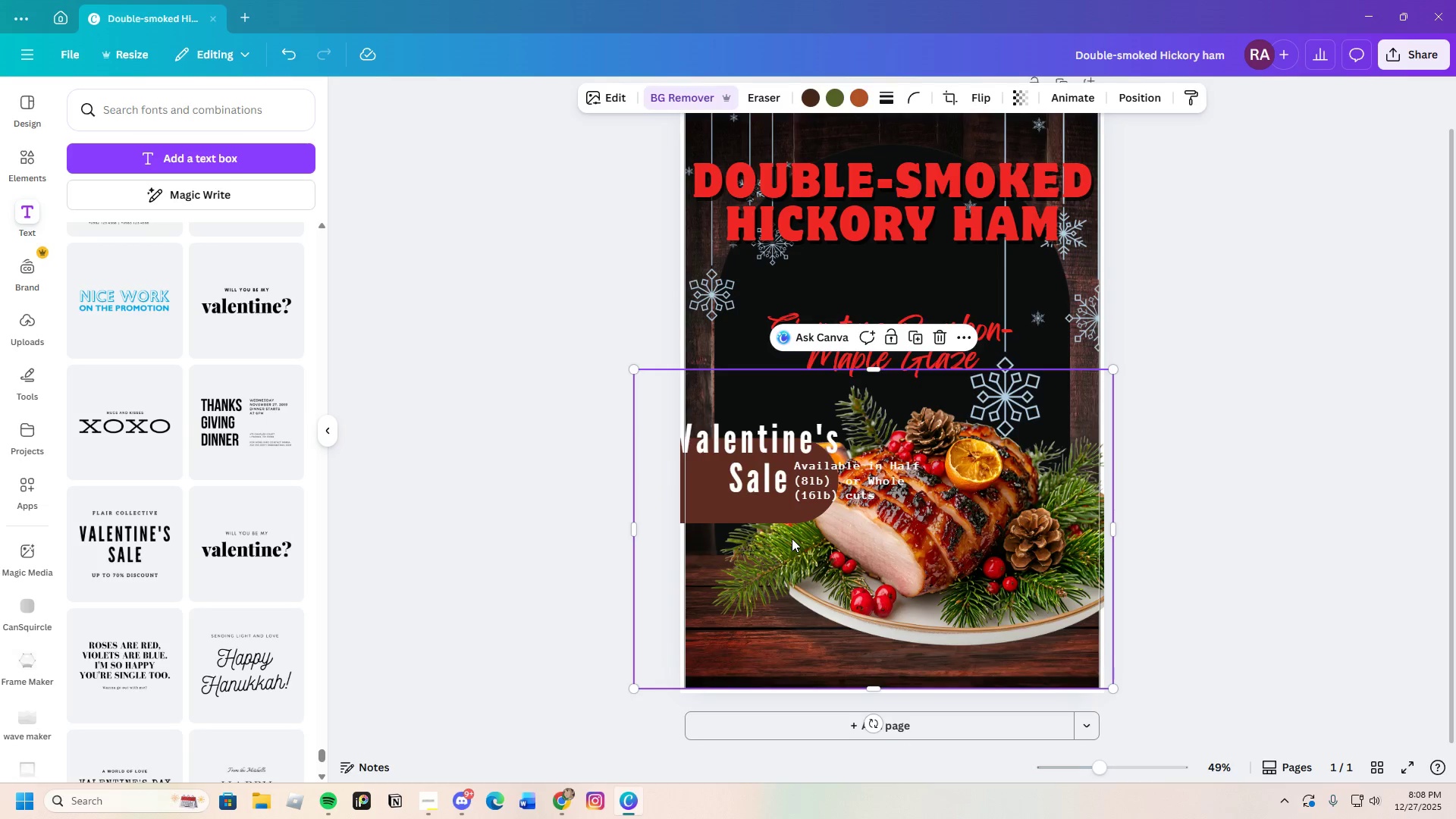 
left_click([776, 453])
 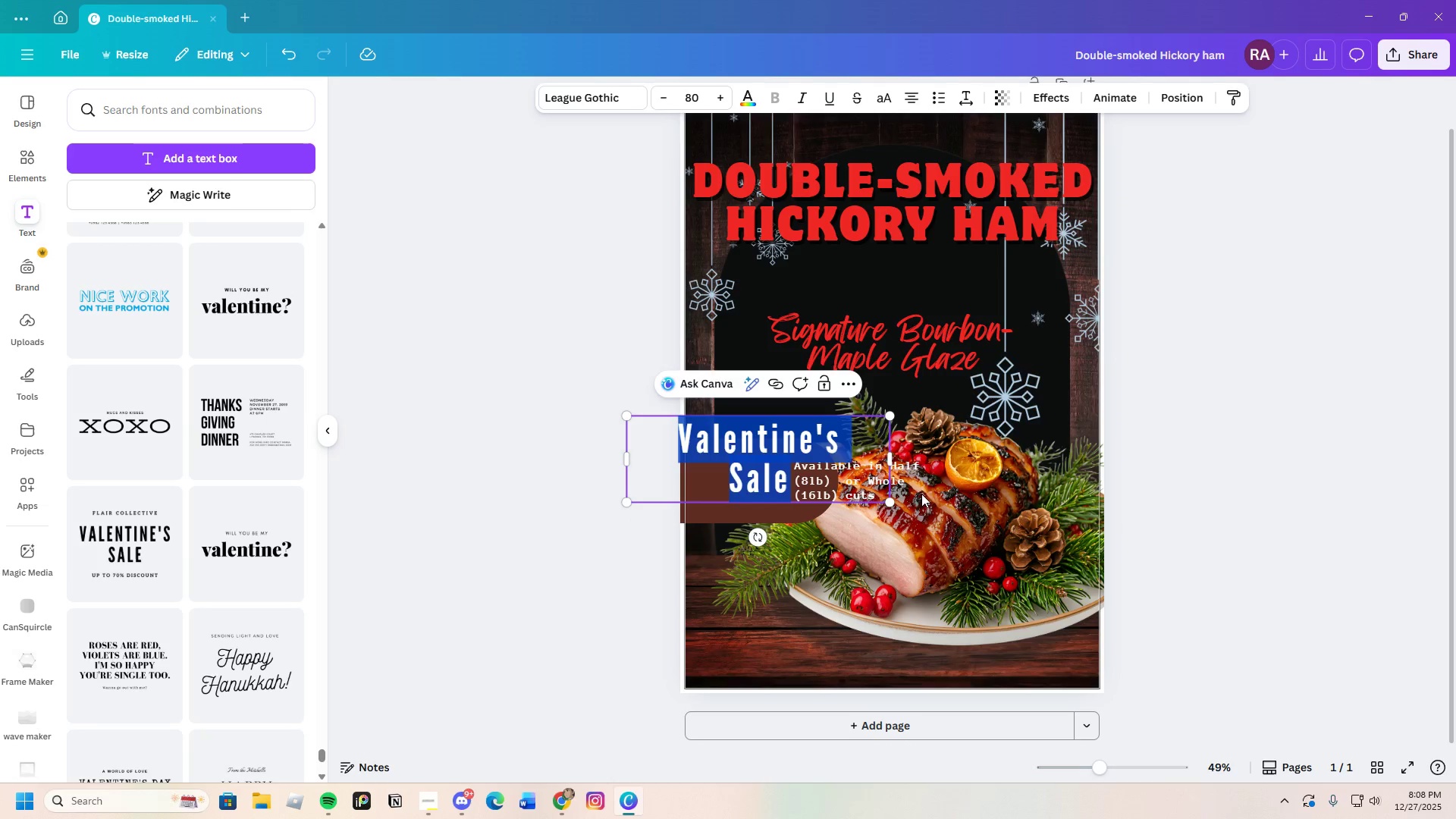 
double_click([915, 484])
 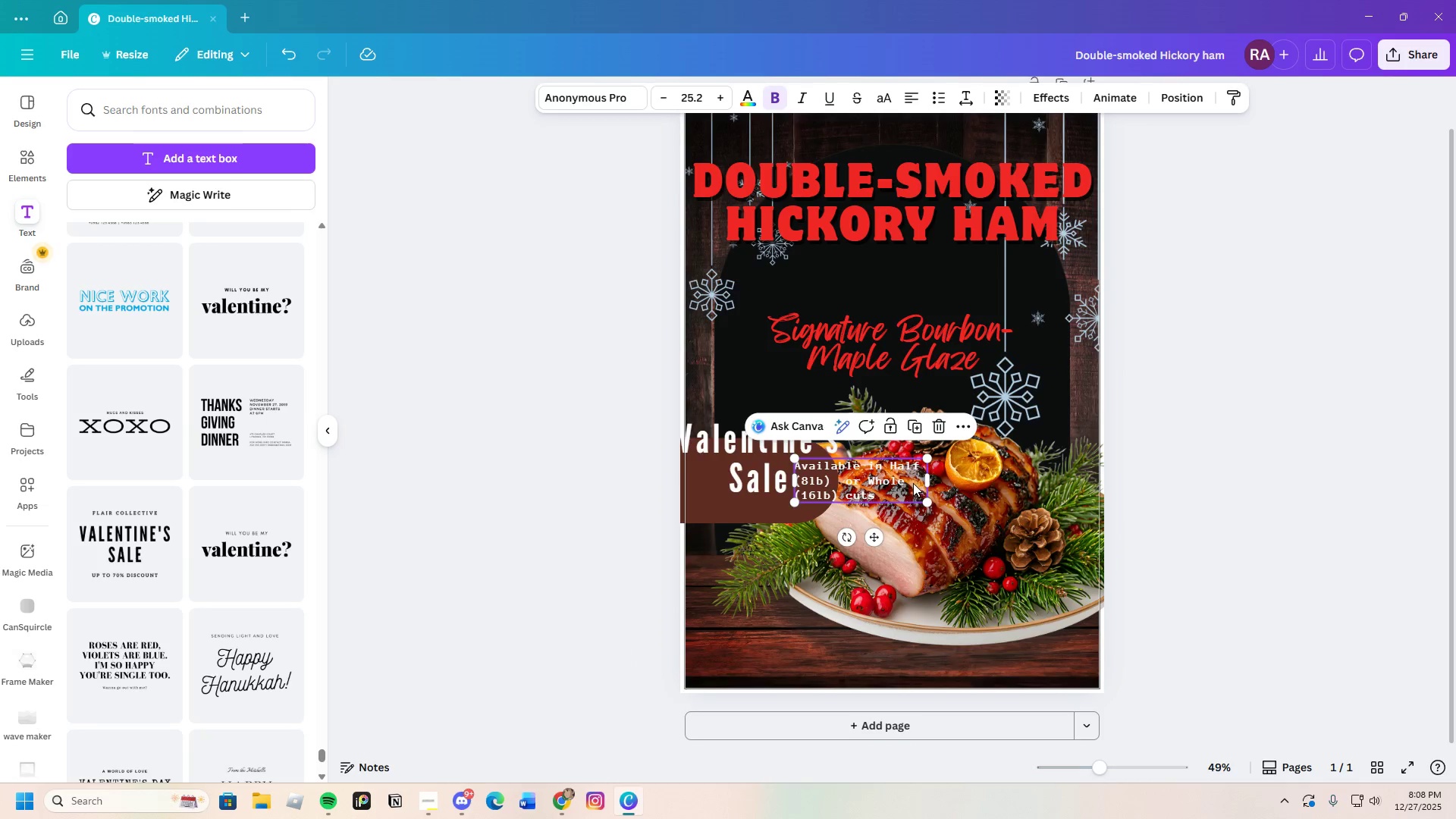 
left_click_drag(start_coordinate=[913, 483], to_coordinate=[1034, 505])
 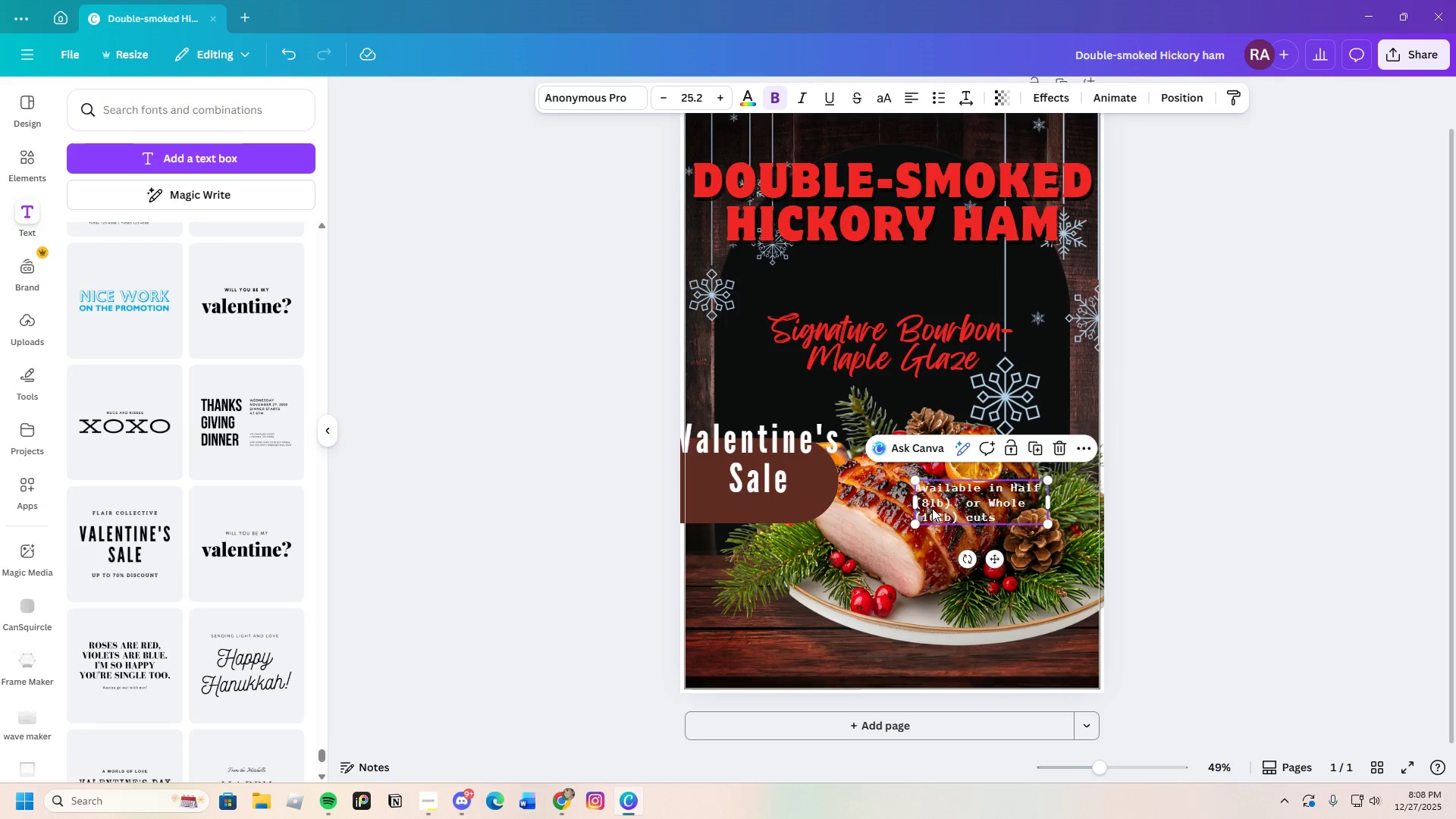 
double_click([932, 508])
 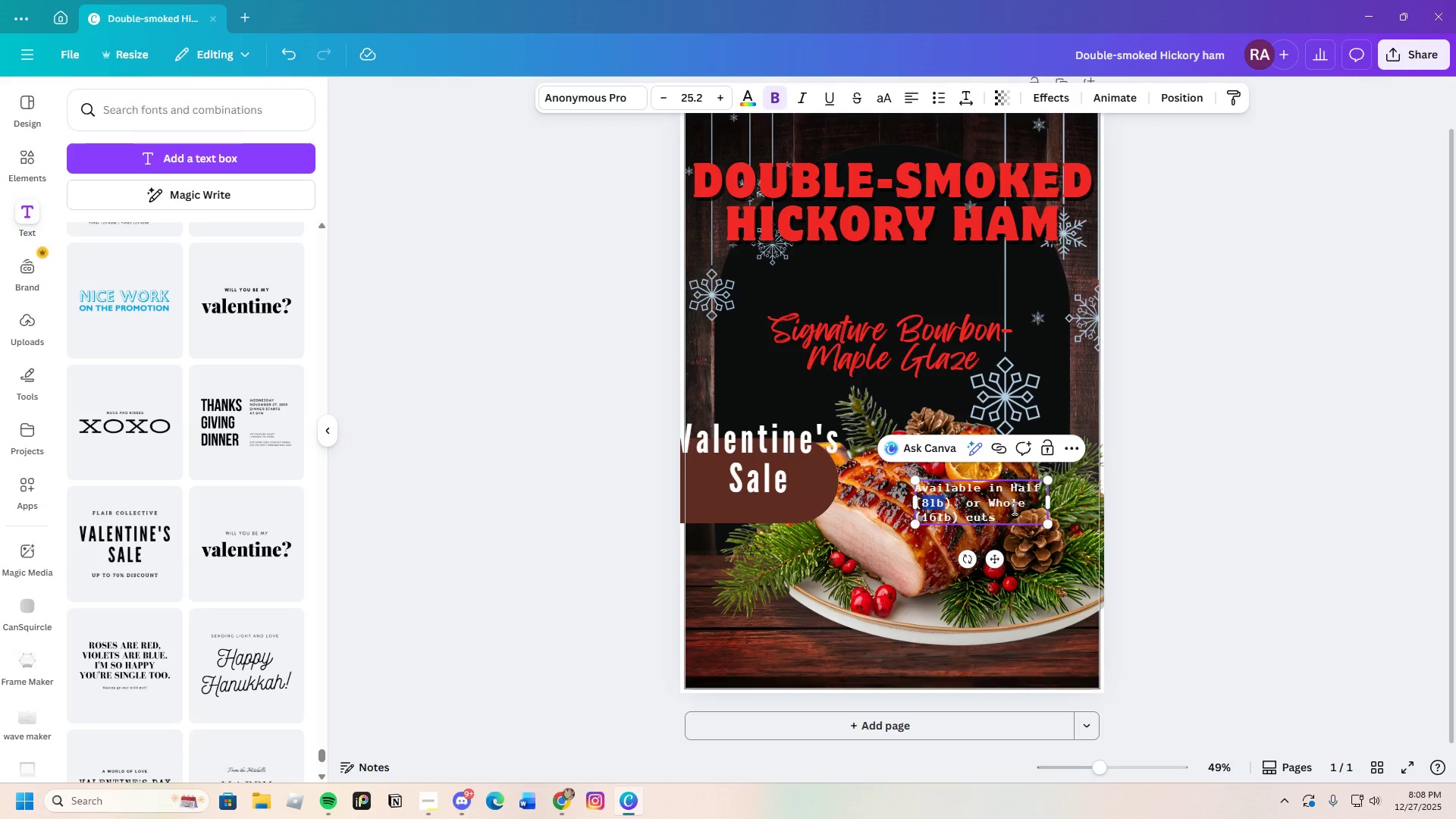 
left_click([1015, 508])
 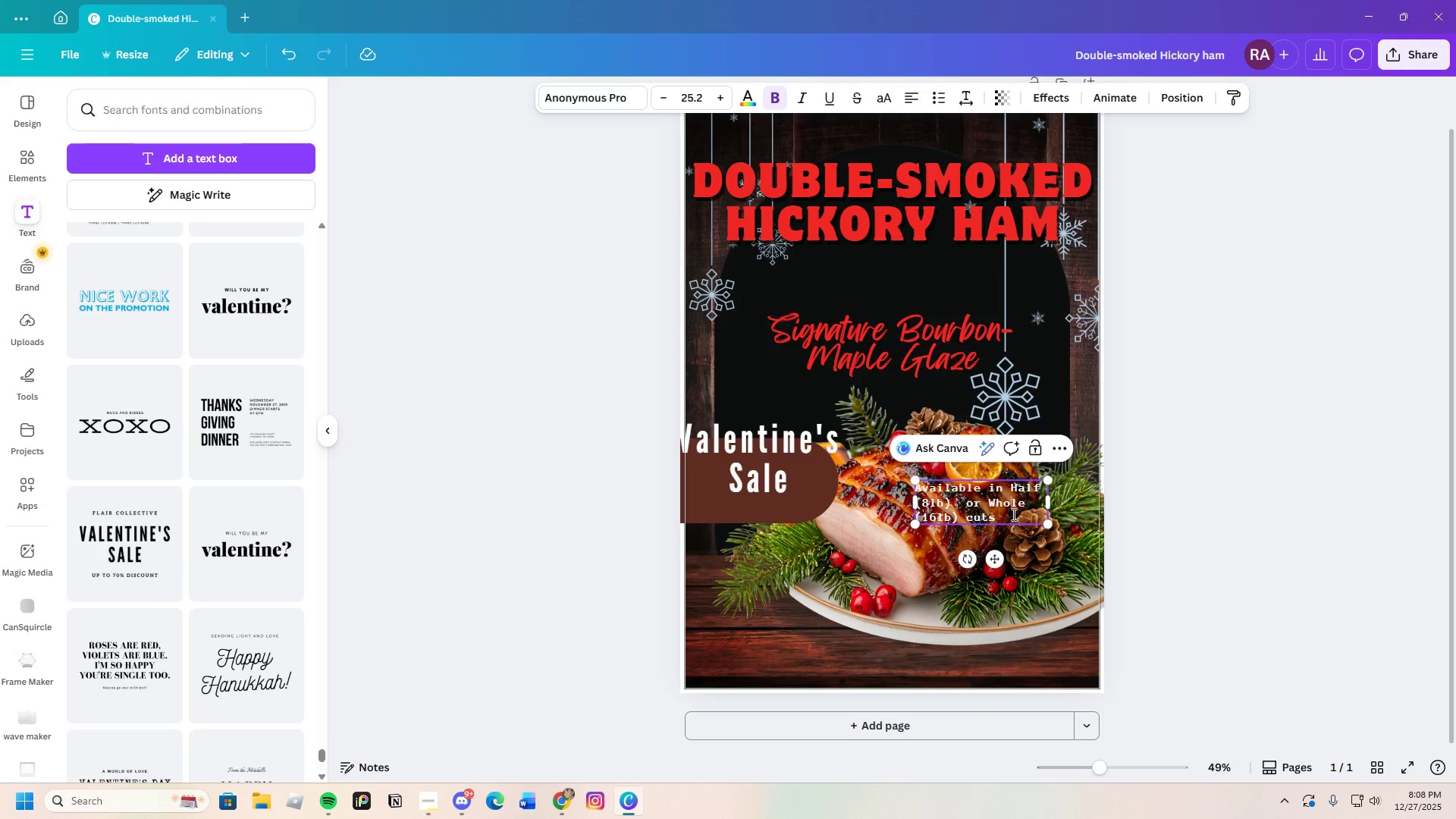 
left_click_drag(start_coordinate=[1011, 515], to_coordinate=[915, 489])
 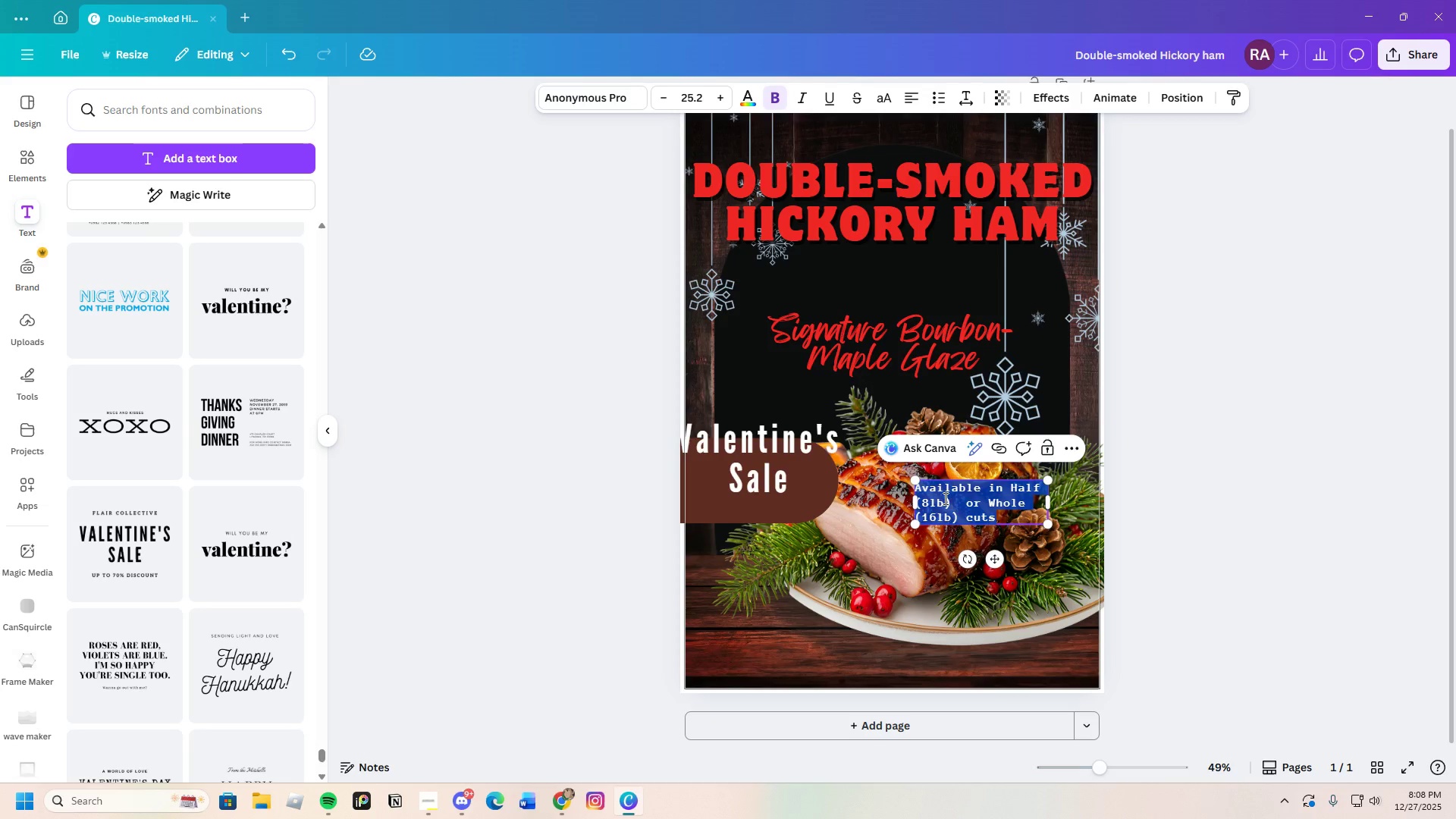 
right_click([944, 498])
 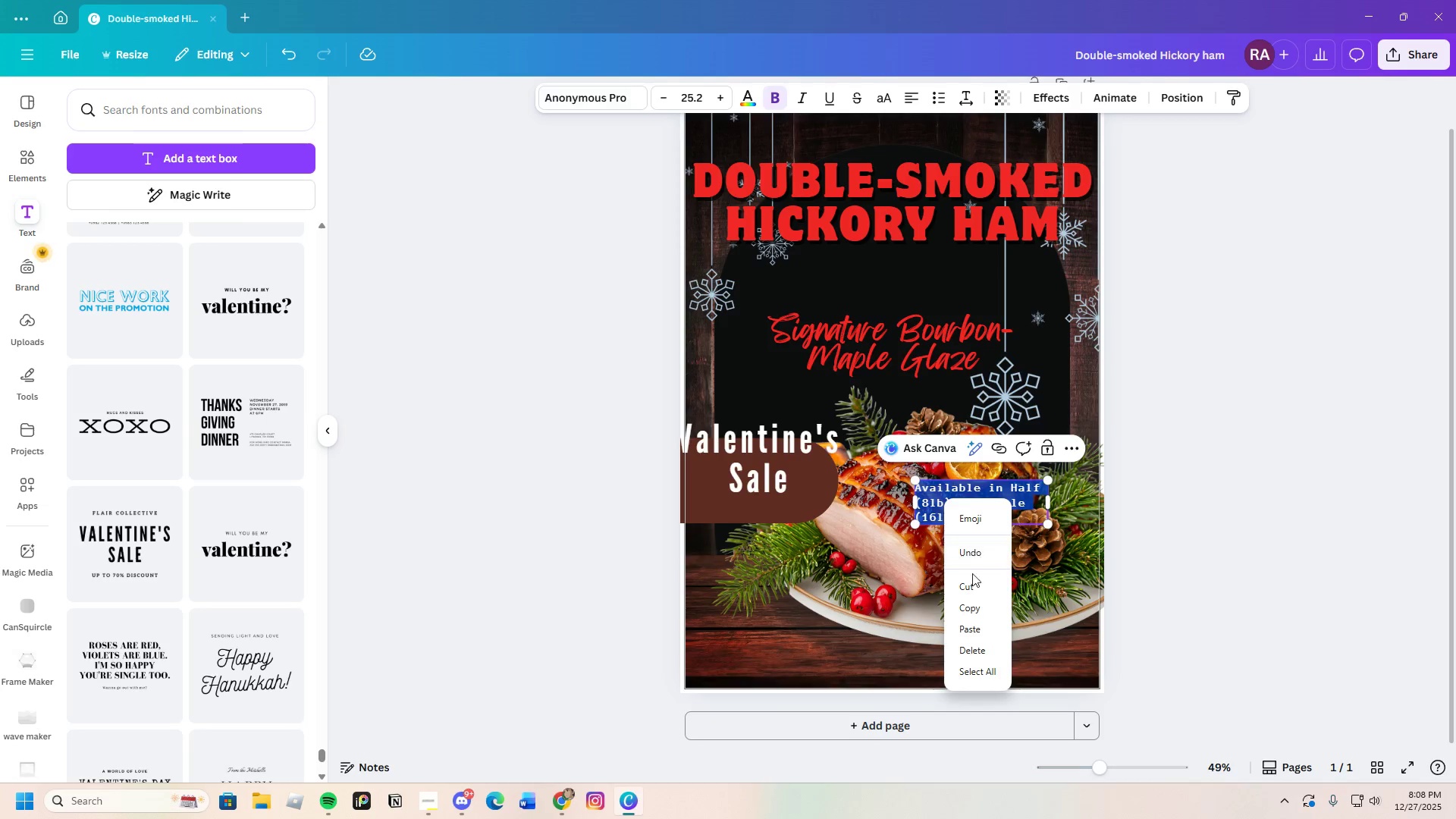 
left_click([971, 582])
 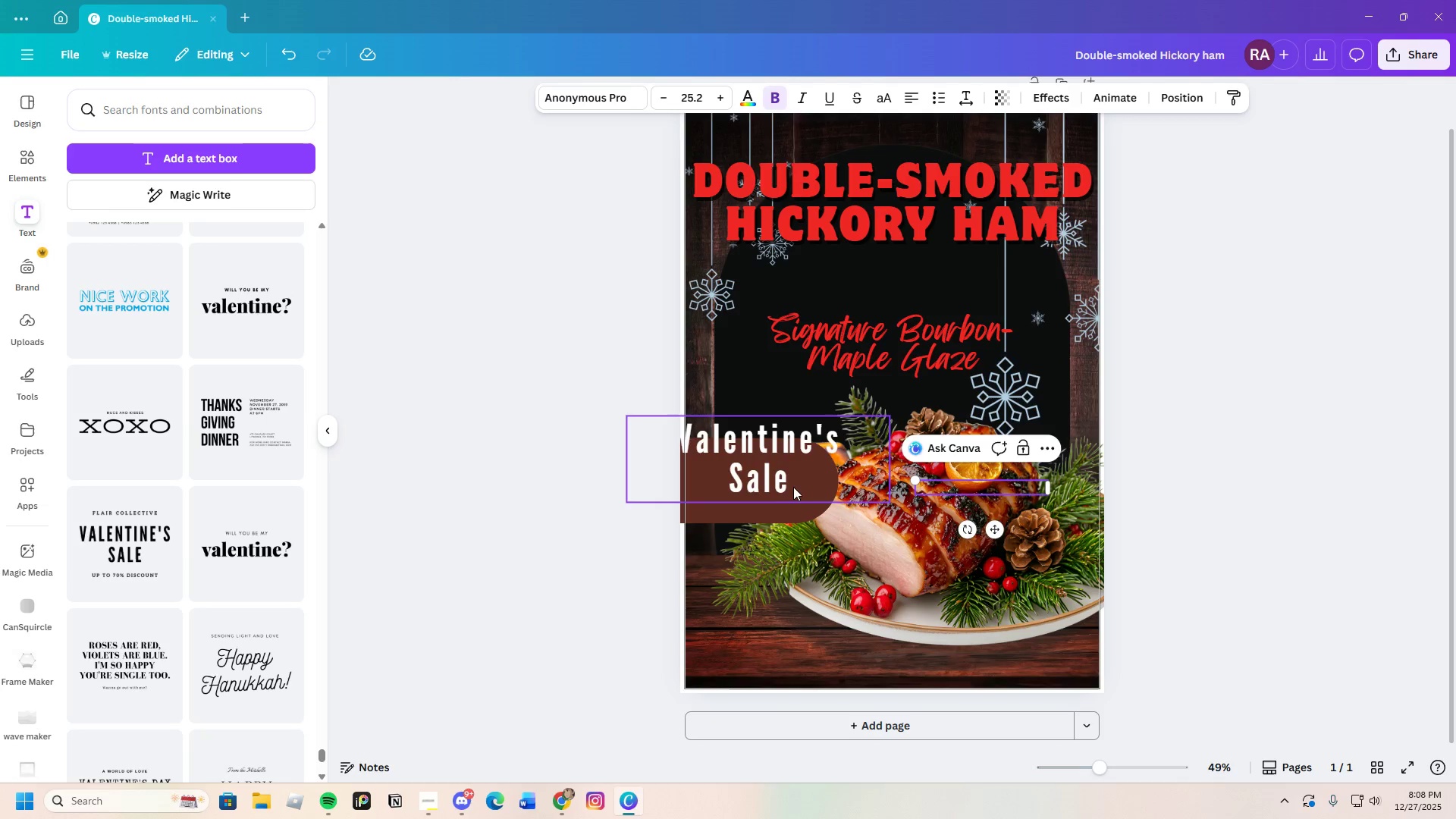 
double_click([795, 485])
 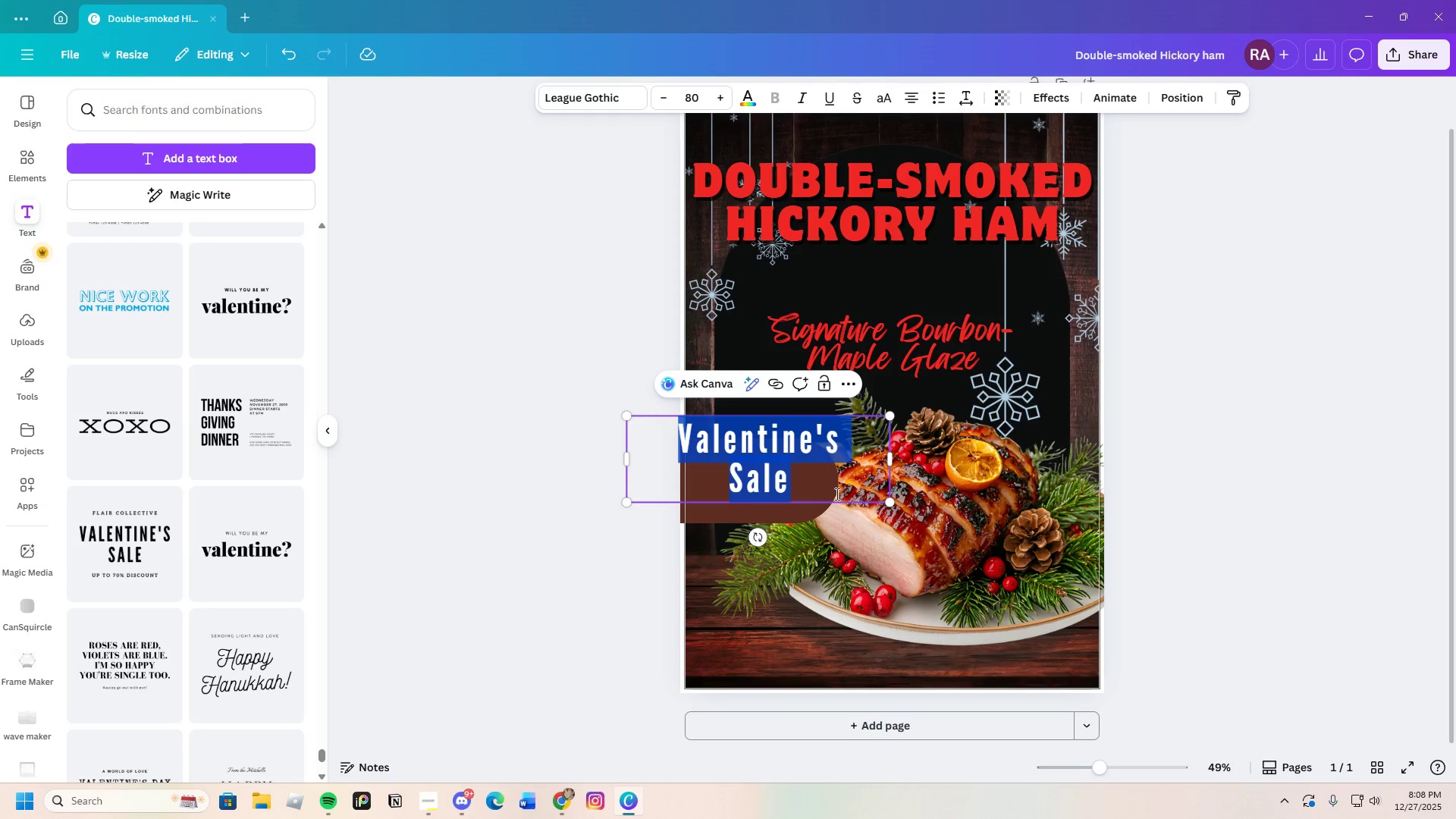 
key(Backspace)
 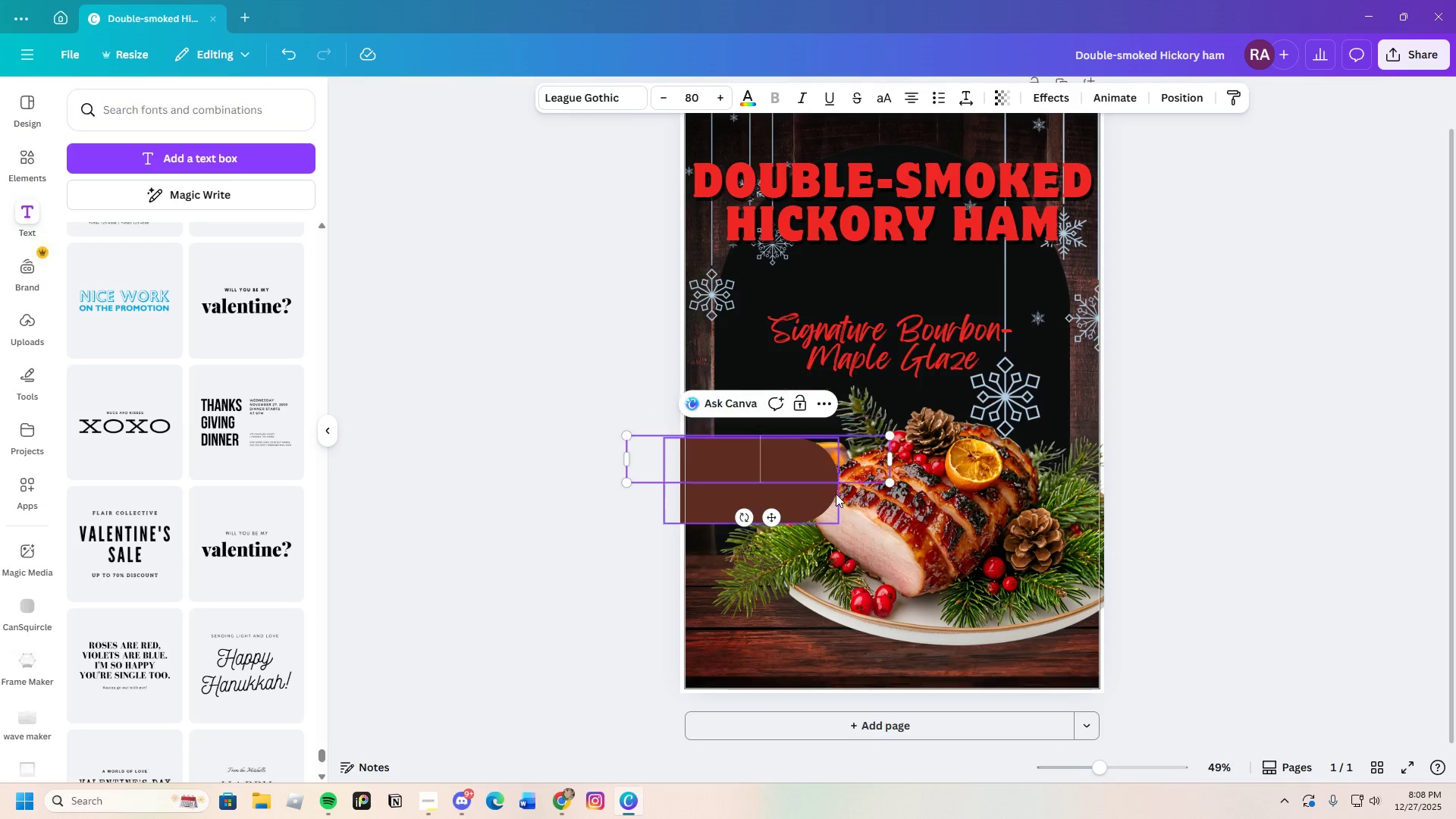 
key(Control+V)
 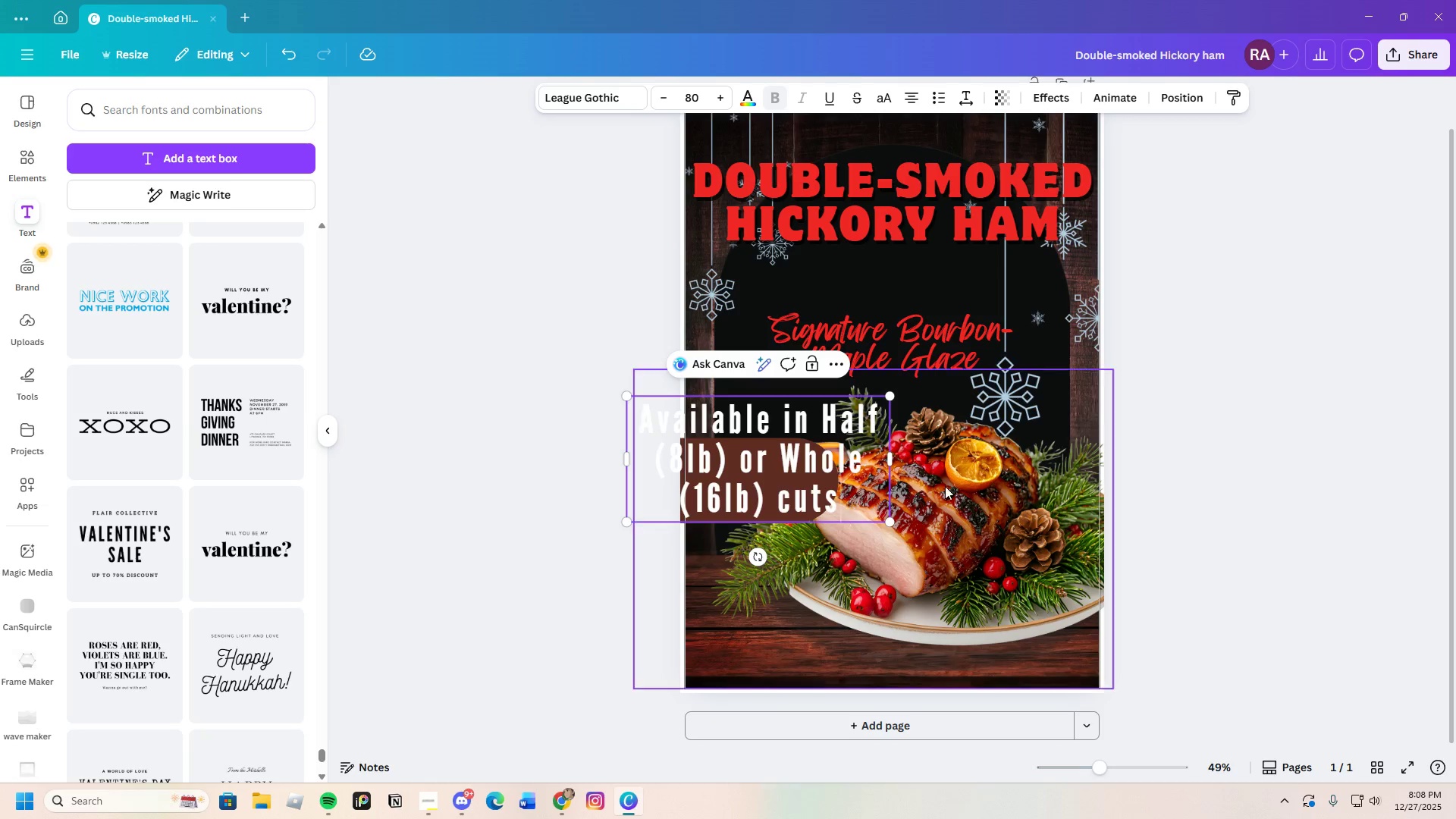 
left_click([977, 479])
 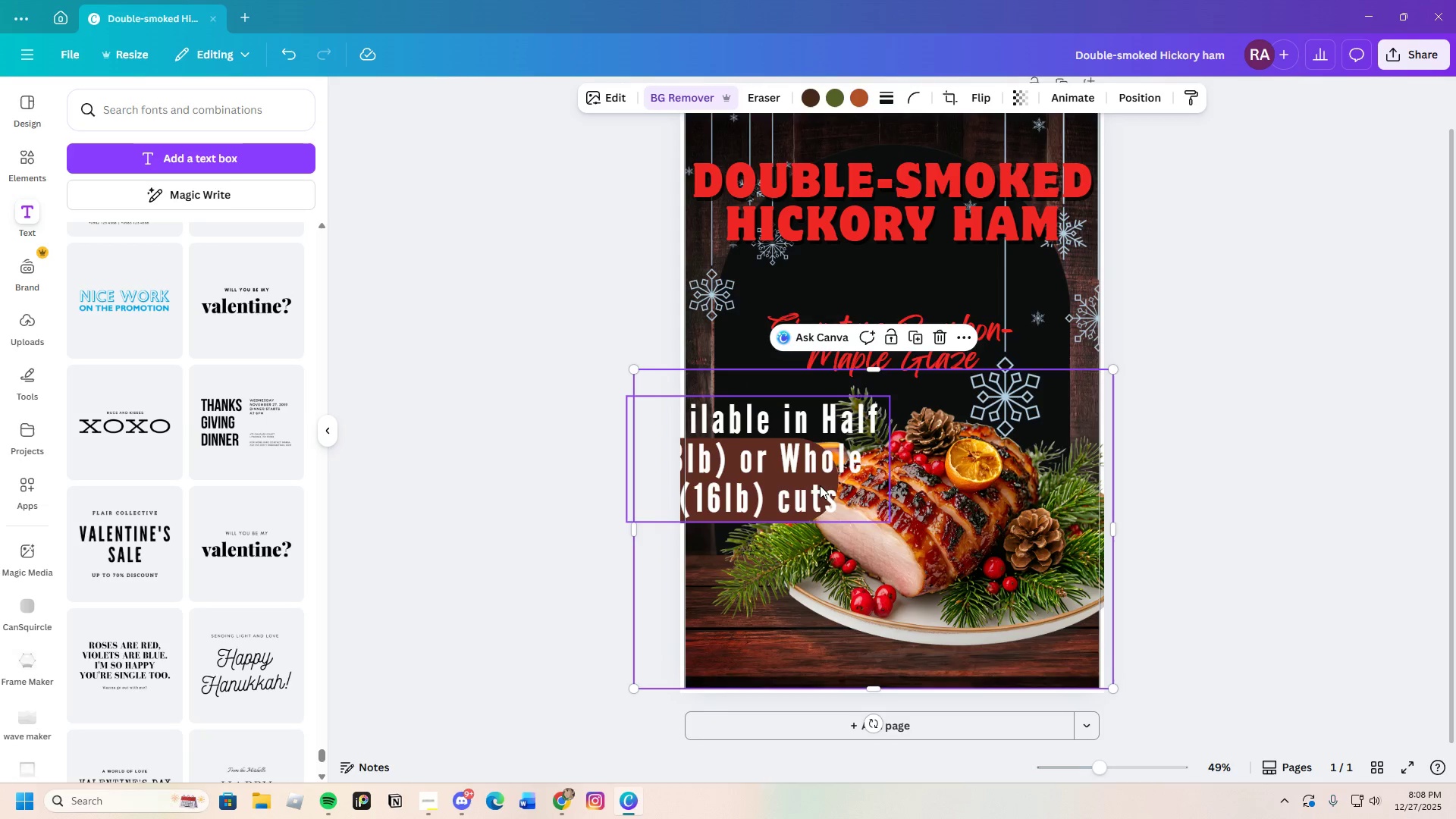 
left_click([819, 485])
 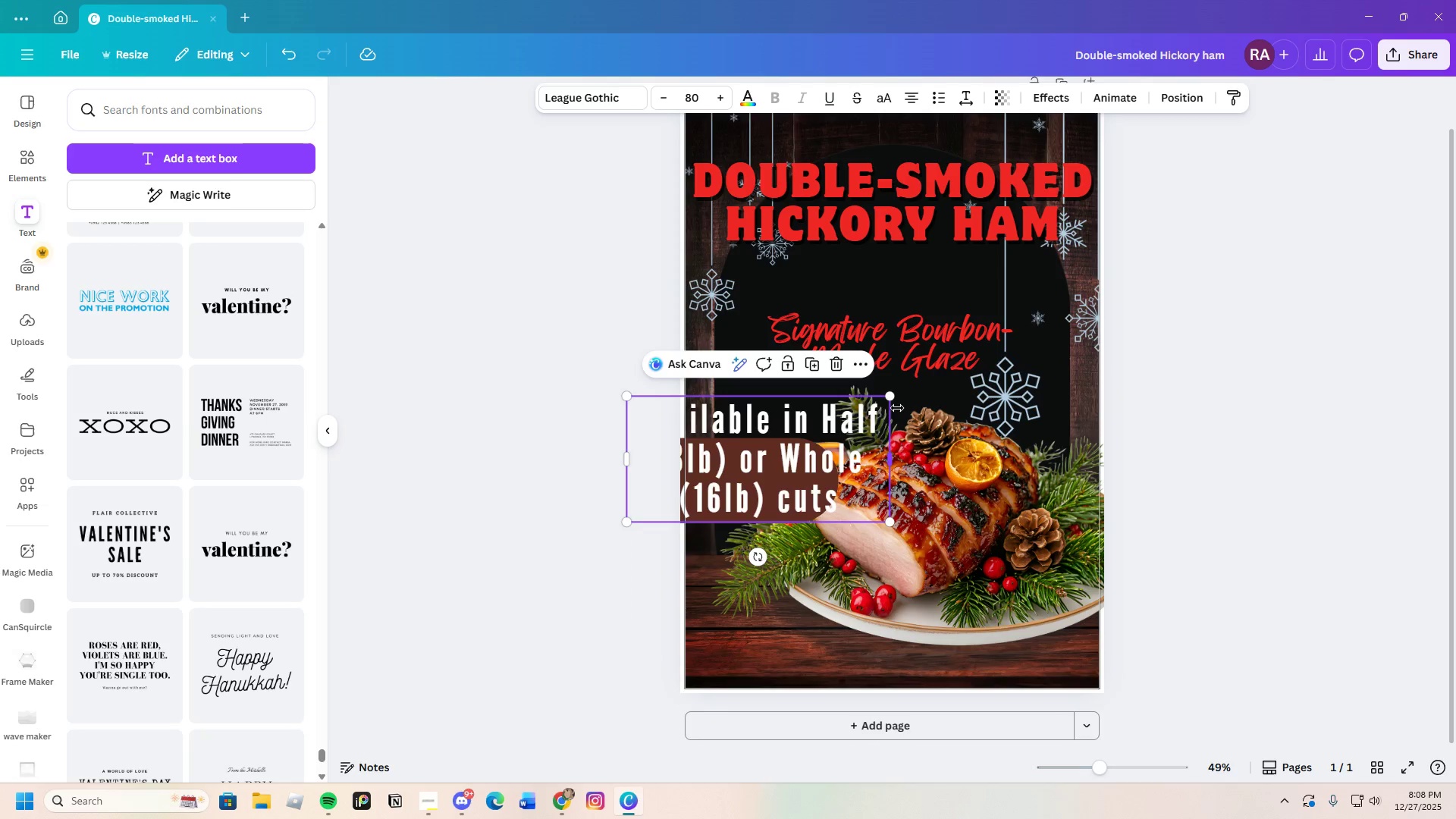 
left_click_drag(start_coordinate=[890, 397], to_coordinate=[789, 469])
 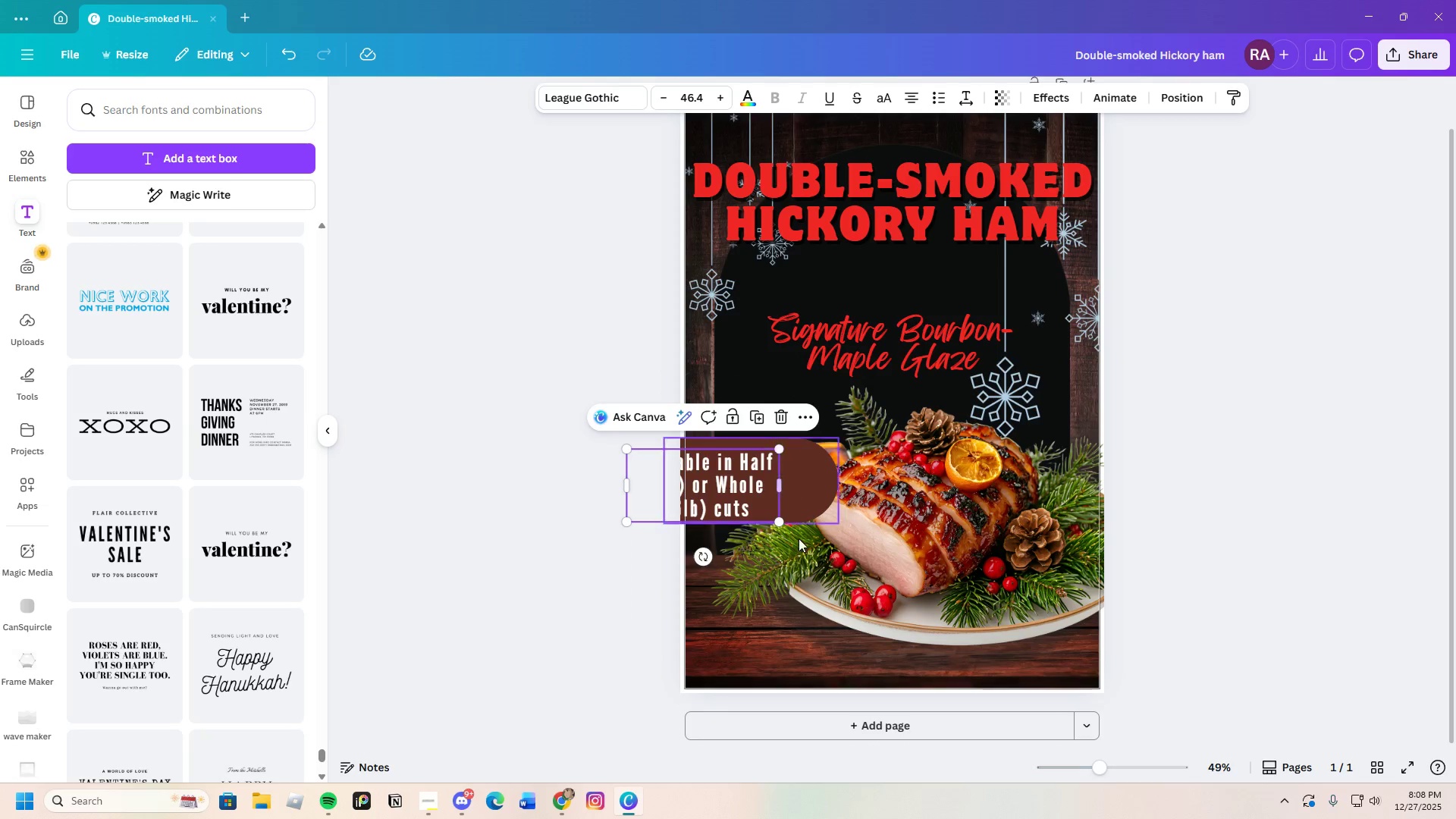 
left_click([799, 541])
 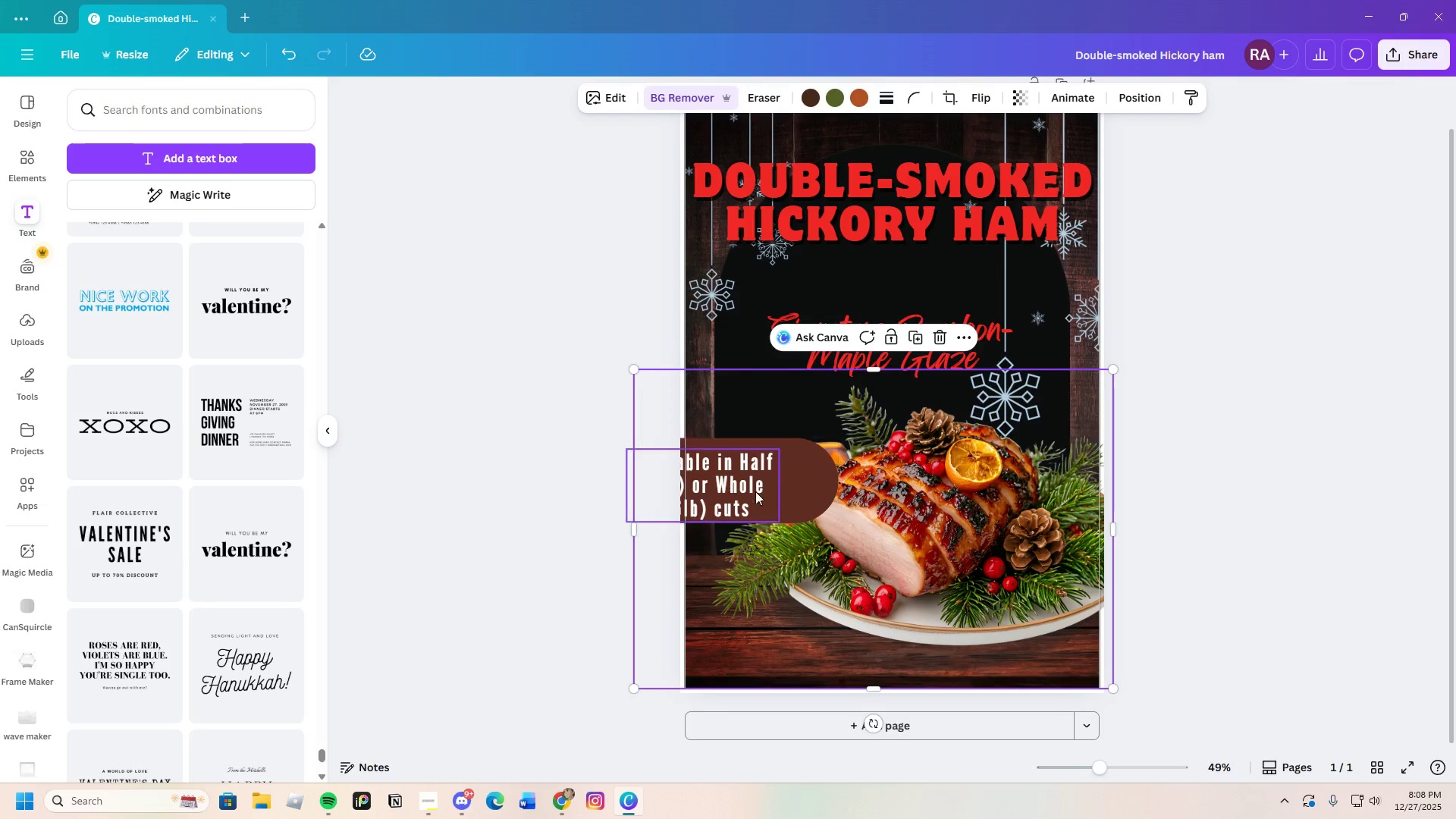 
left_click([731, 491])
 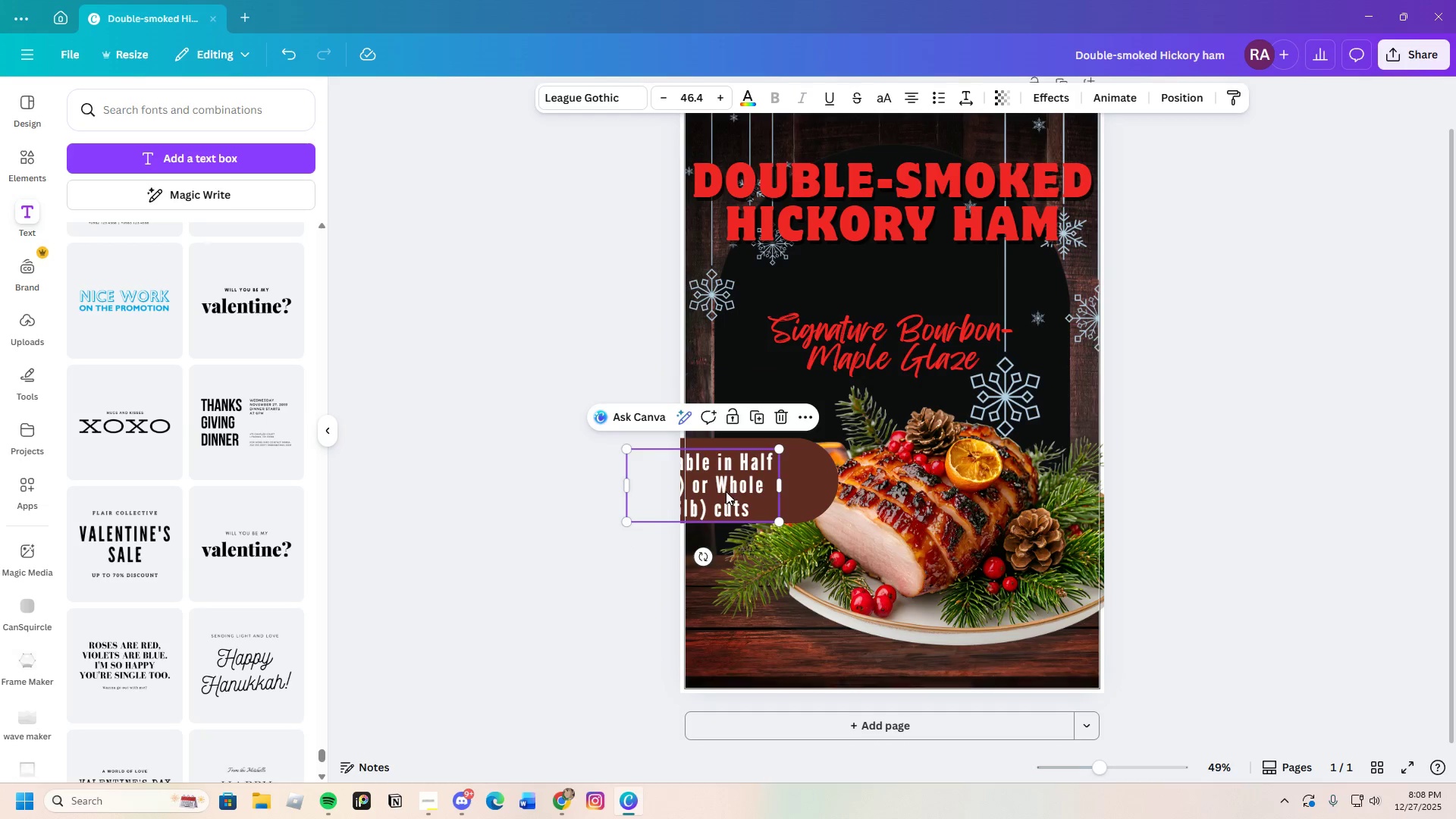 
left_click_drag(start_coordinate=[726, 491], to_coordinate=[773, 489])
 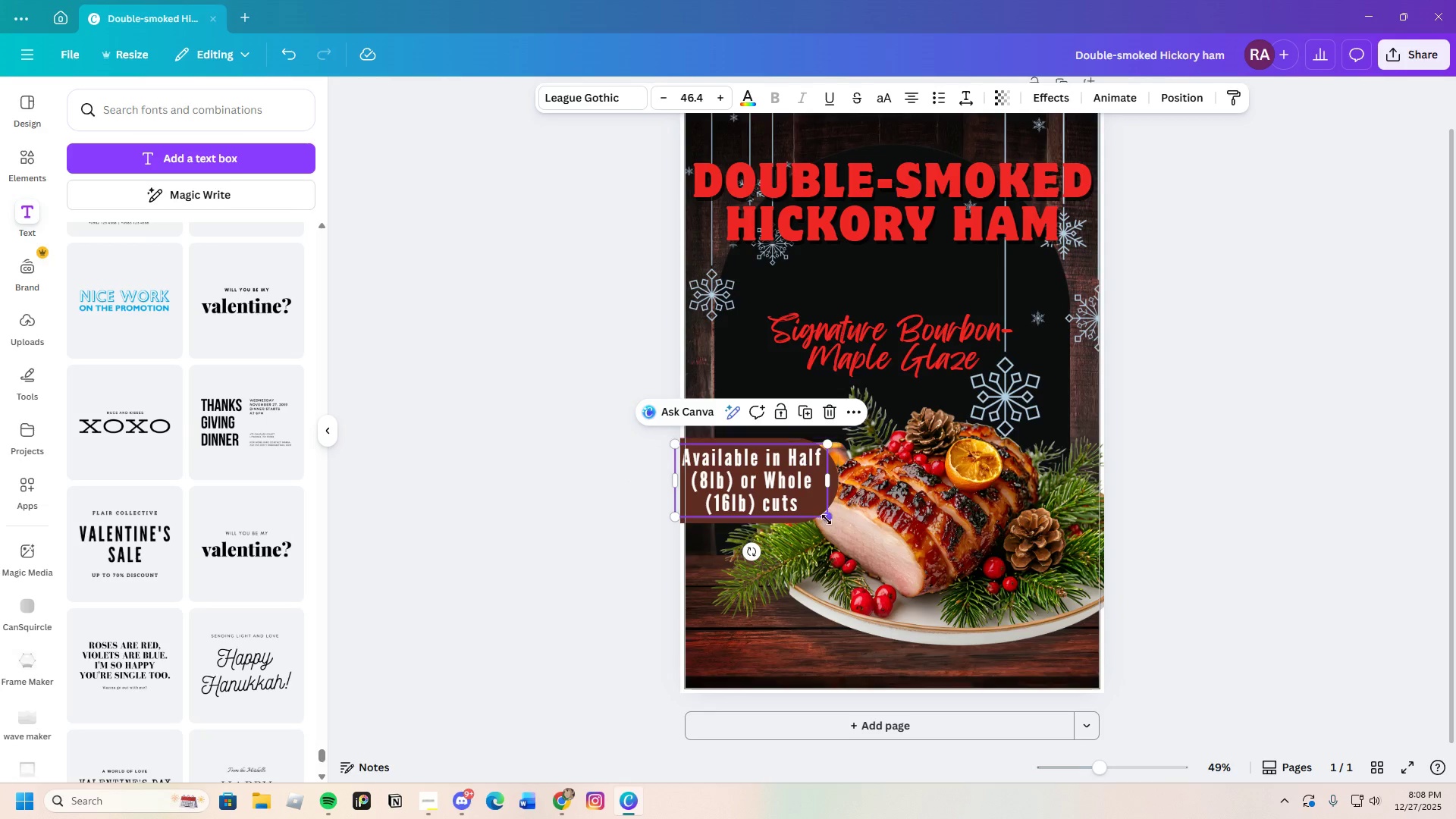 
left_click_drag(start_coordinate=[827, 518], to_coordinate=[810, 504])
 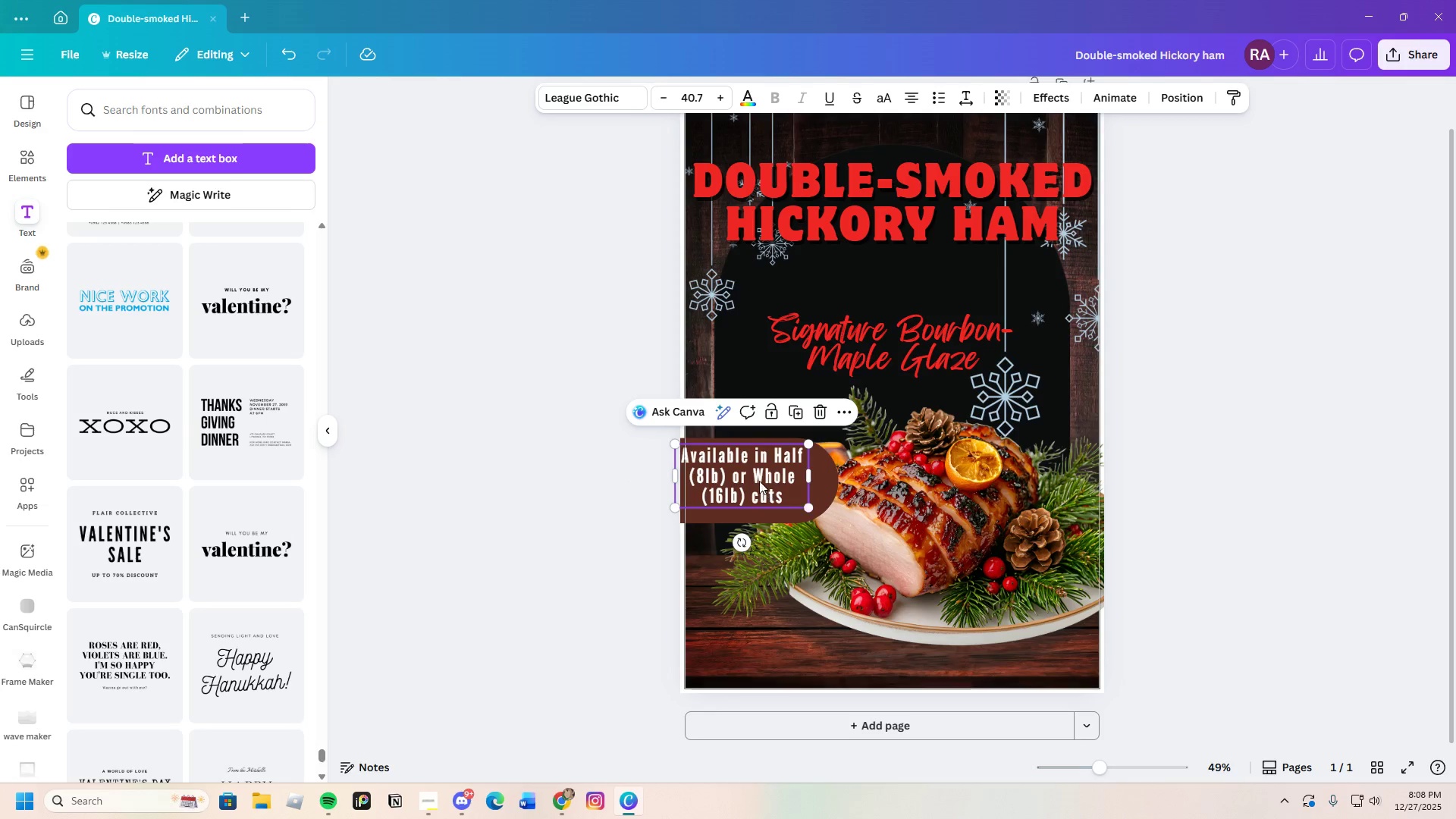 
left_click_drag(start_coordinate=[759, 481], to_coordinate=[780, 486])
 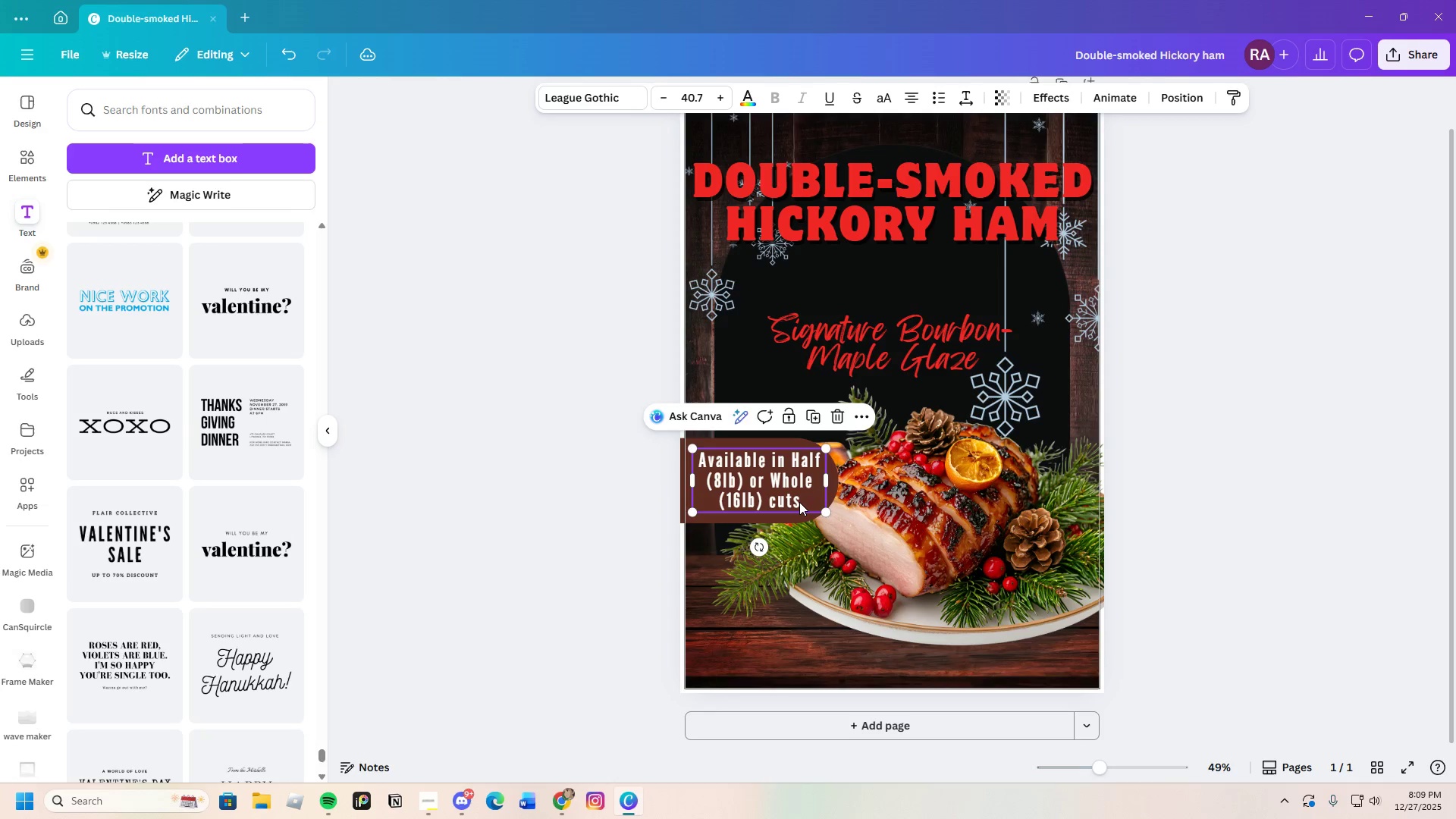 
left_click([799, 502])
 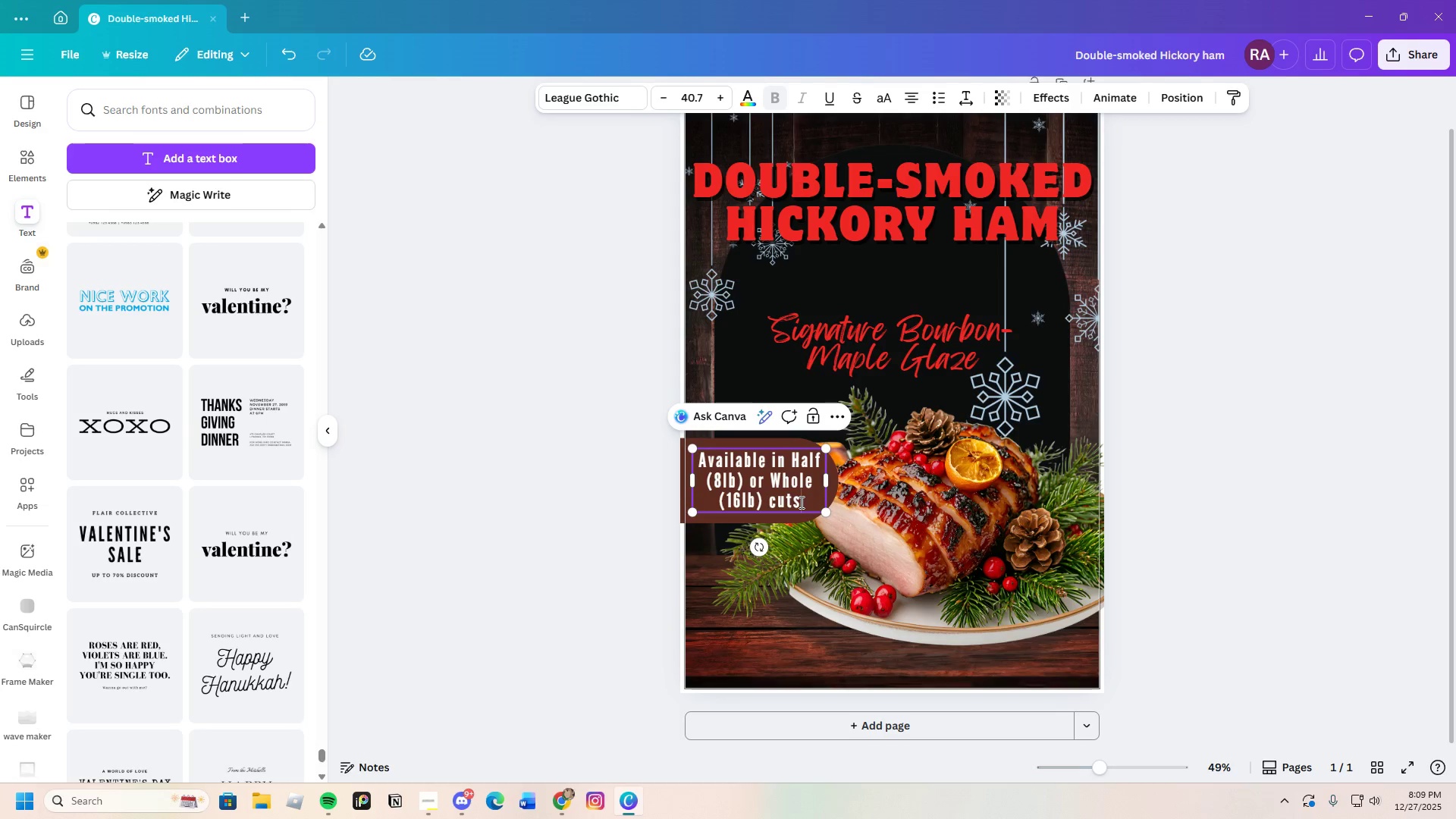 
left_click_drag(start_coordinate=[800, 502], to_coordinate=[699, 457])
 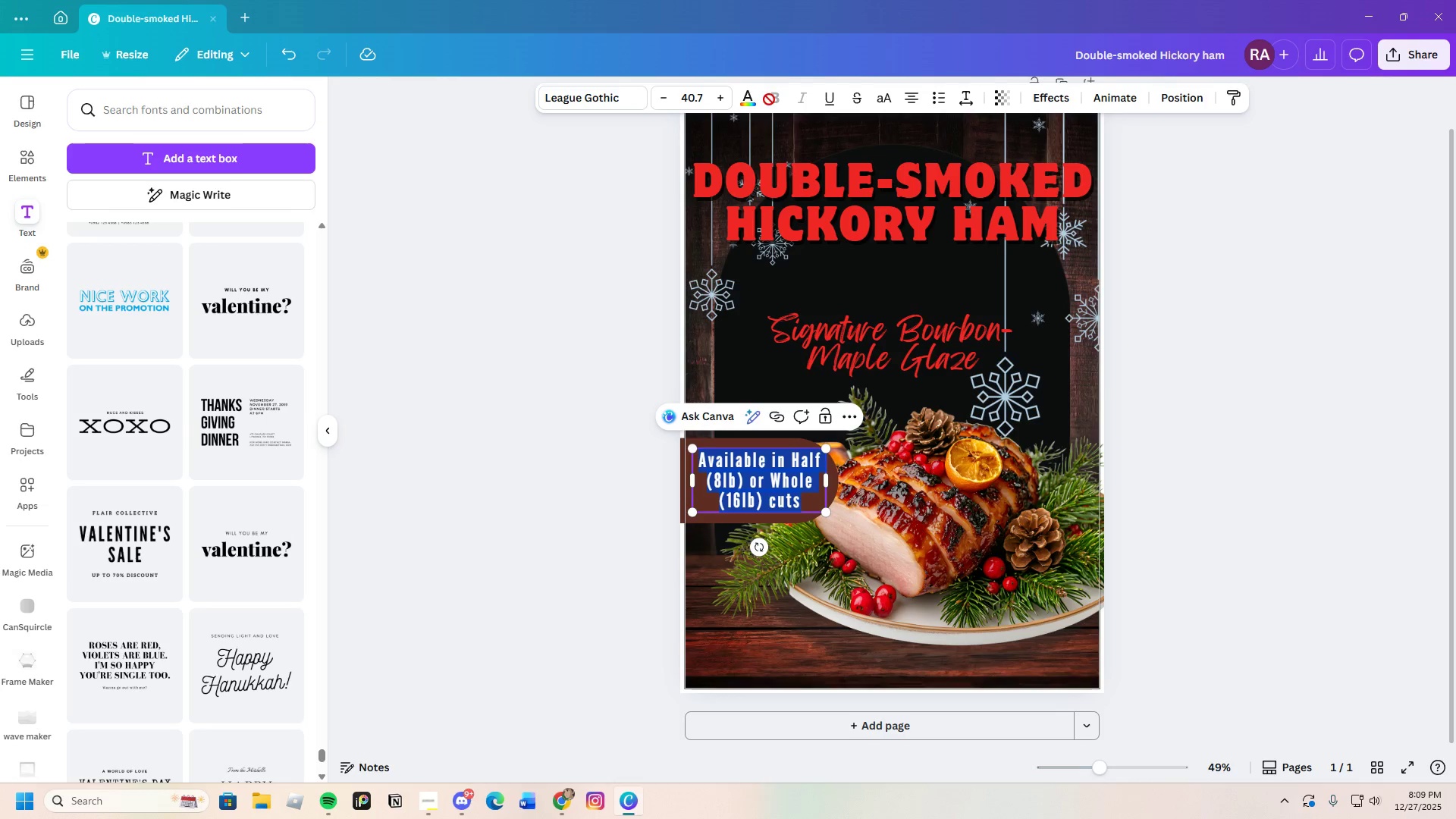 
left_click([811, 561])
 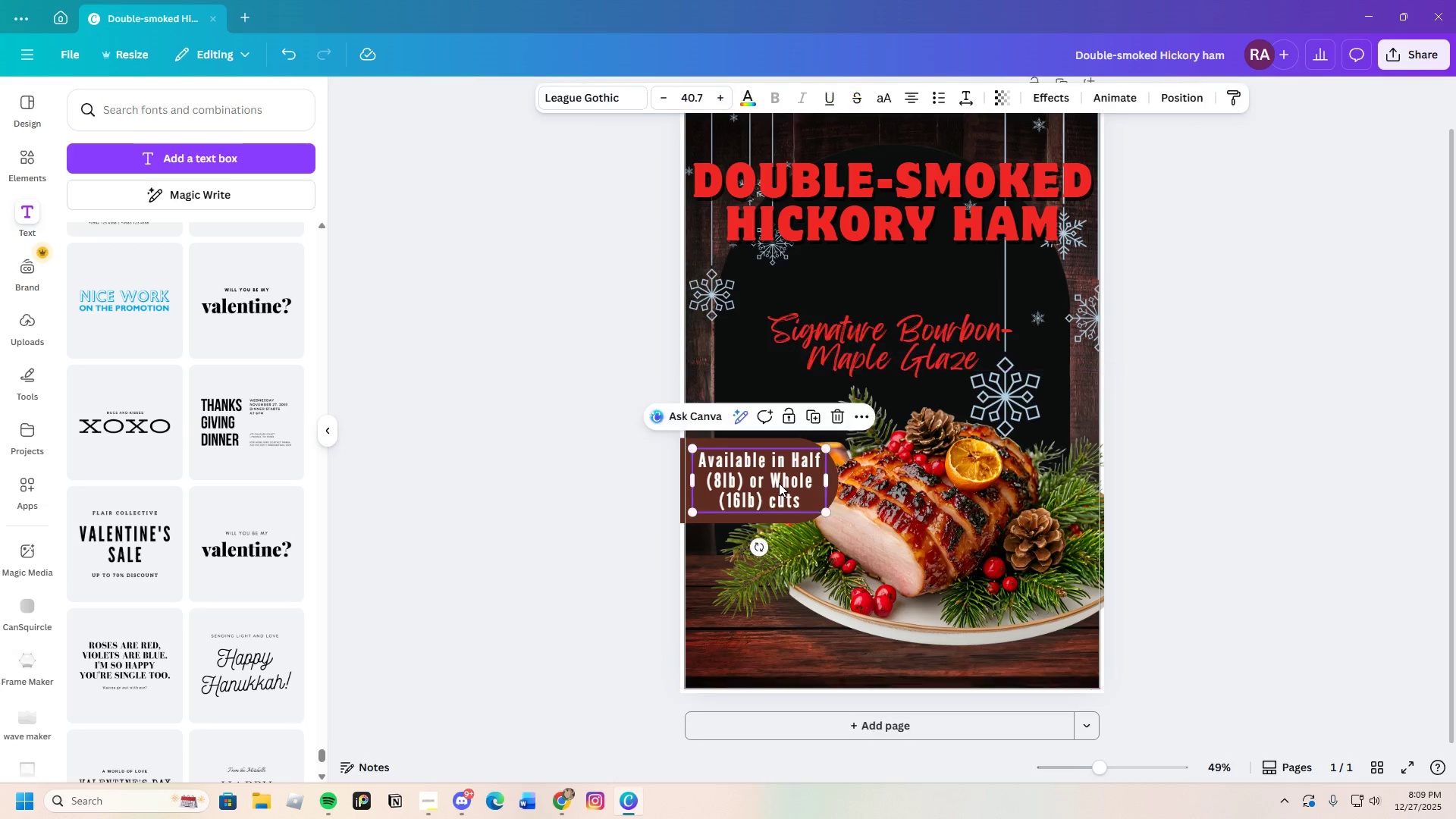 
left_click_drag(start_coordinate=[777, 482], to_coordinate=[942, 472])
 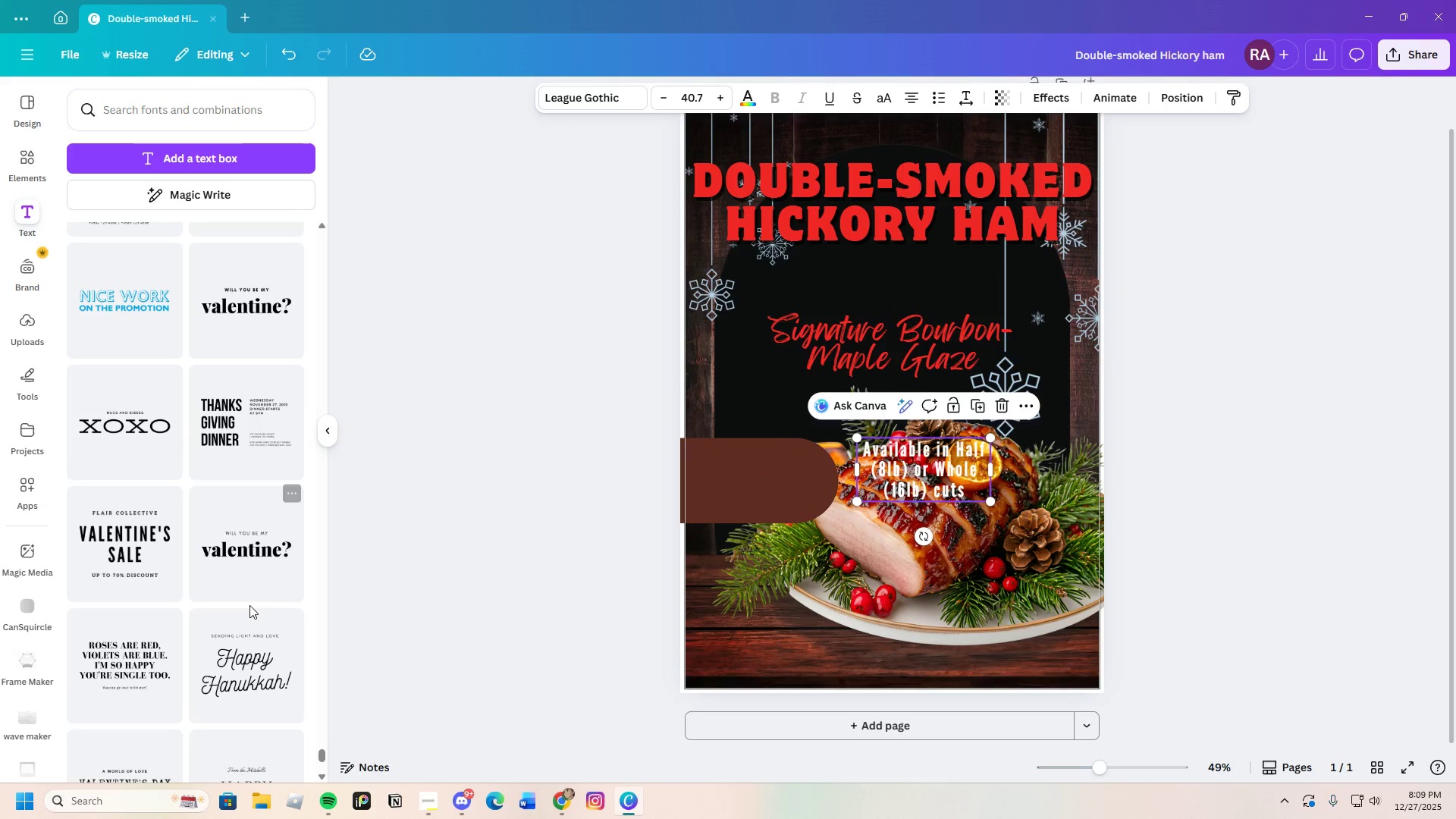 
scroll: coordinate [218, 590], scroll_direction: down, amount: 10.0
 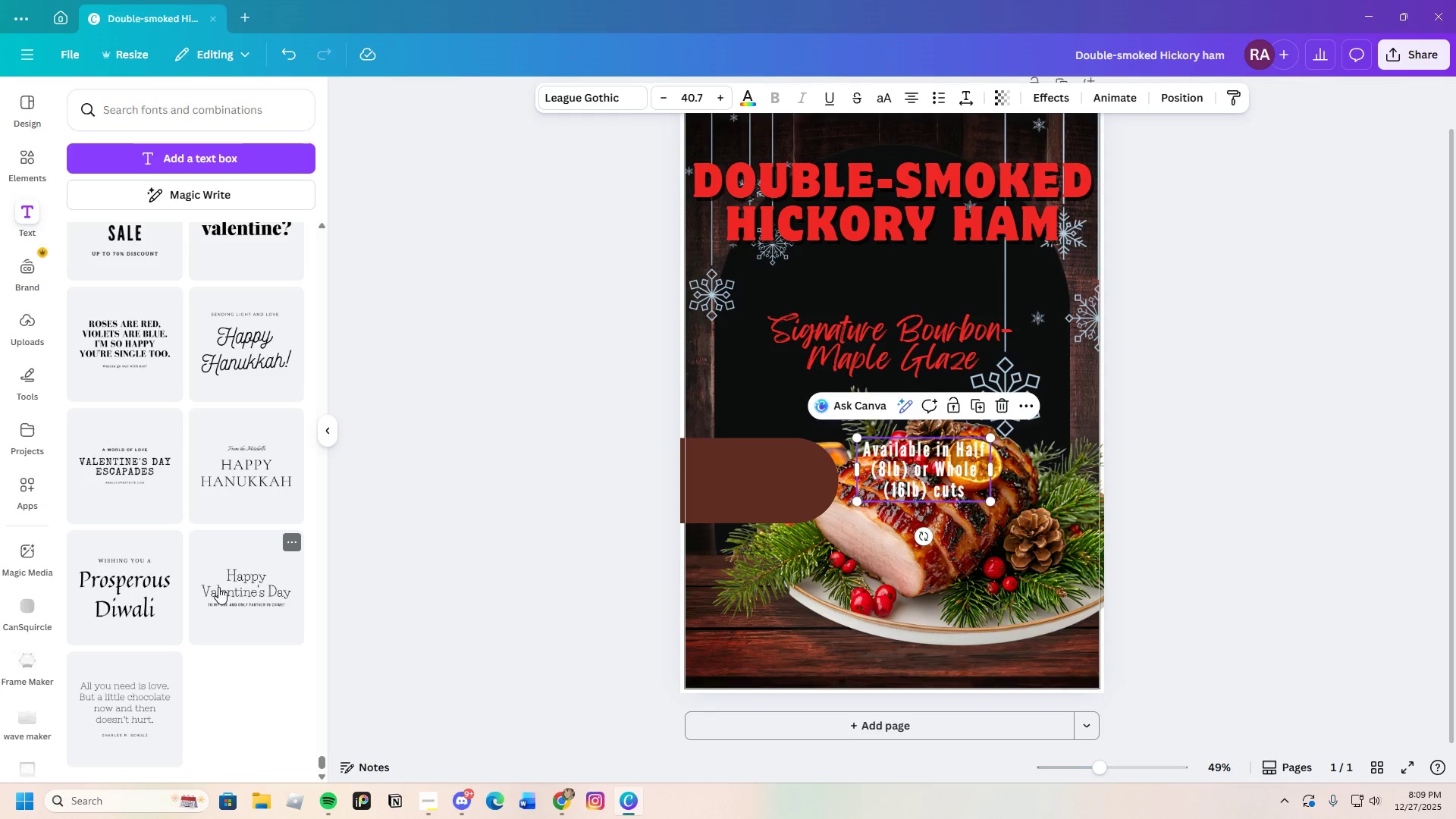 
scroll: coordinate [149, 551], scroll_direction: up, amount: 21.0
 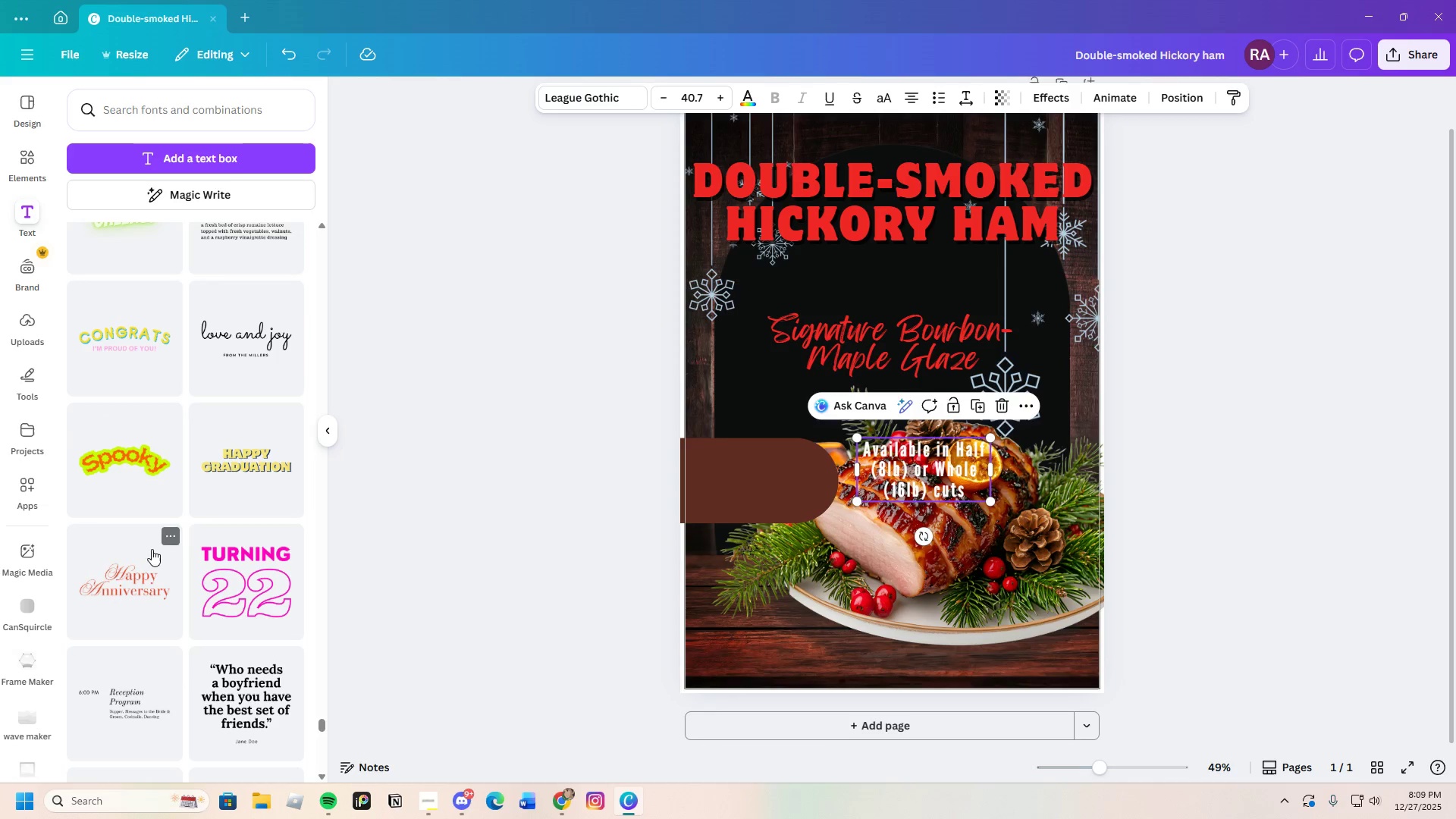 
left_click([749, 479])
 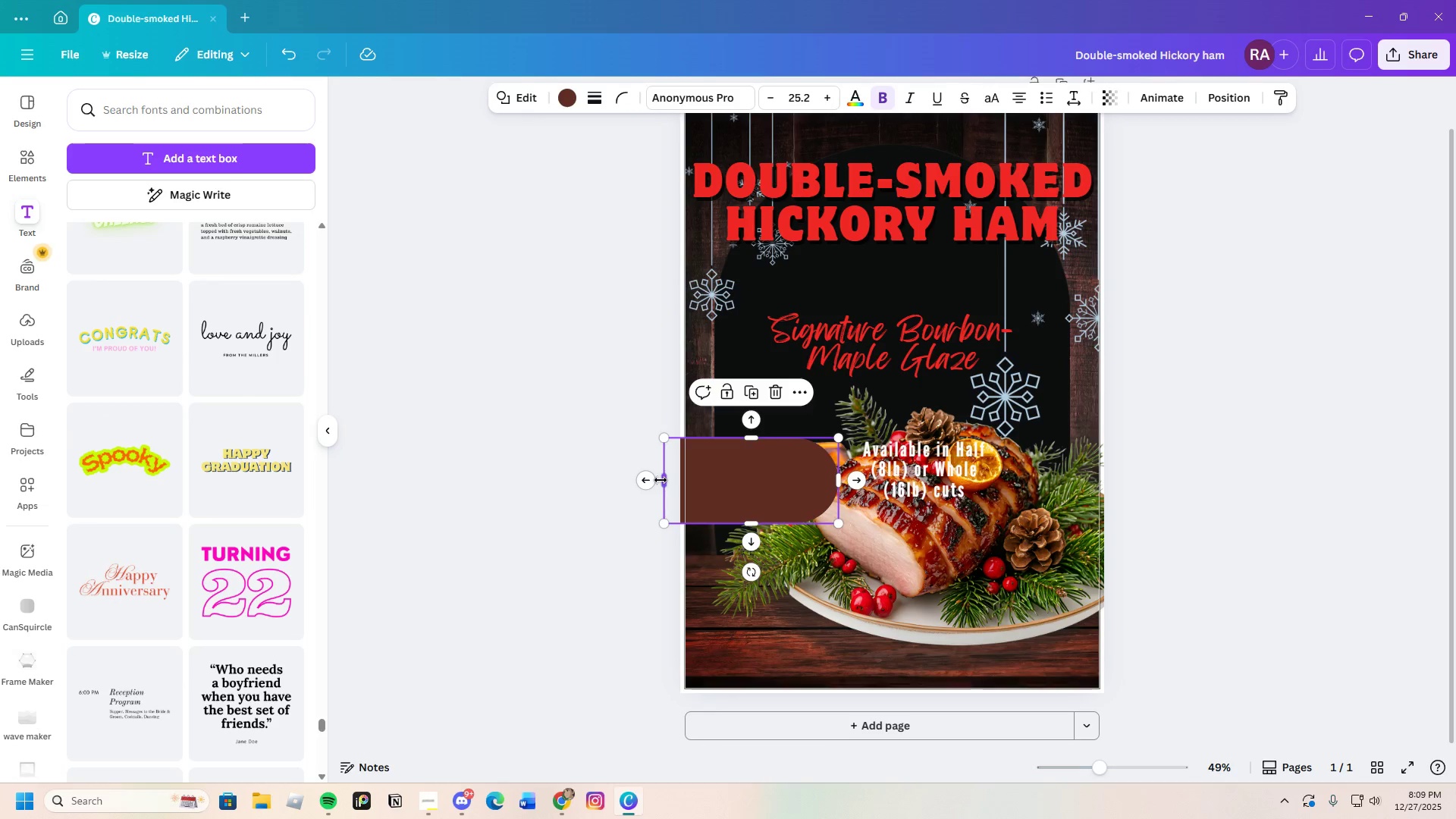 
left_click_drag(start_coordinate=[664, 479], to_coordinate=[683, 481])
 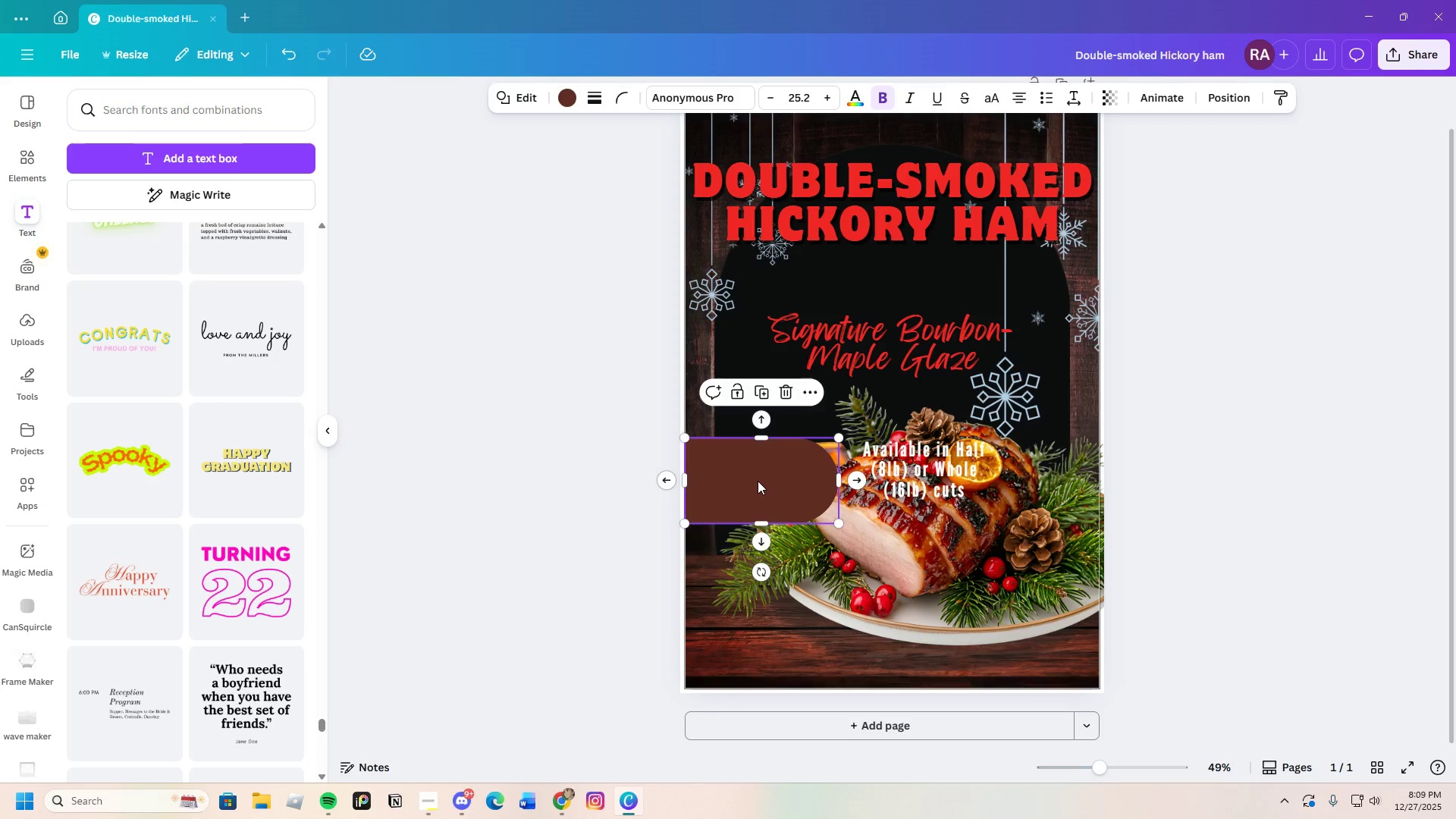 
left_click_drag(start_coordinate=[755, 481], to_coordinate=[752, 428])
 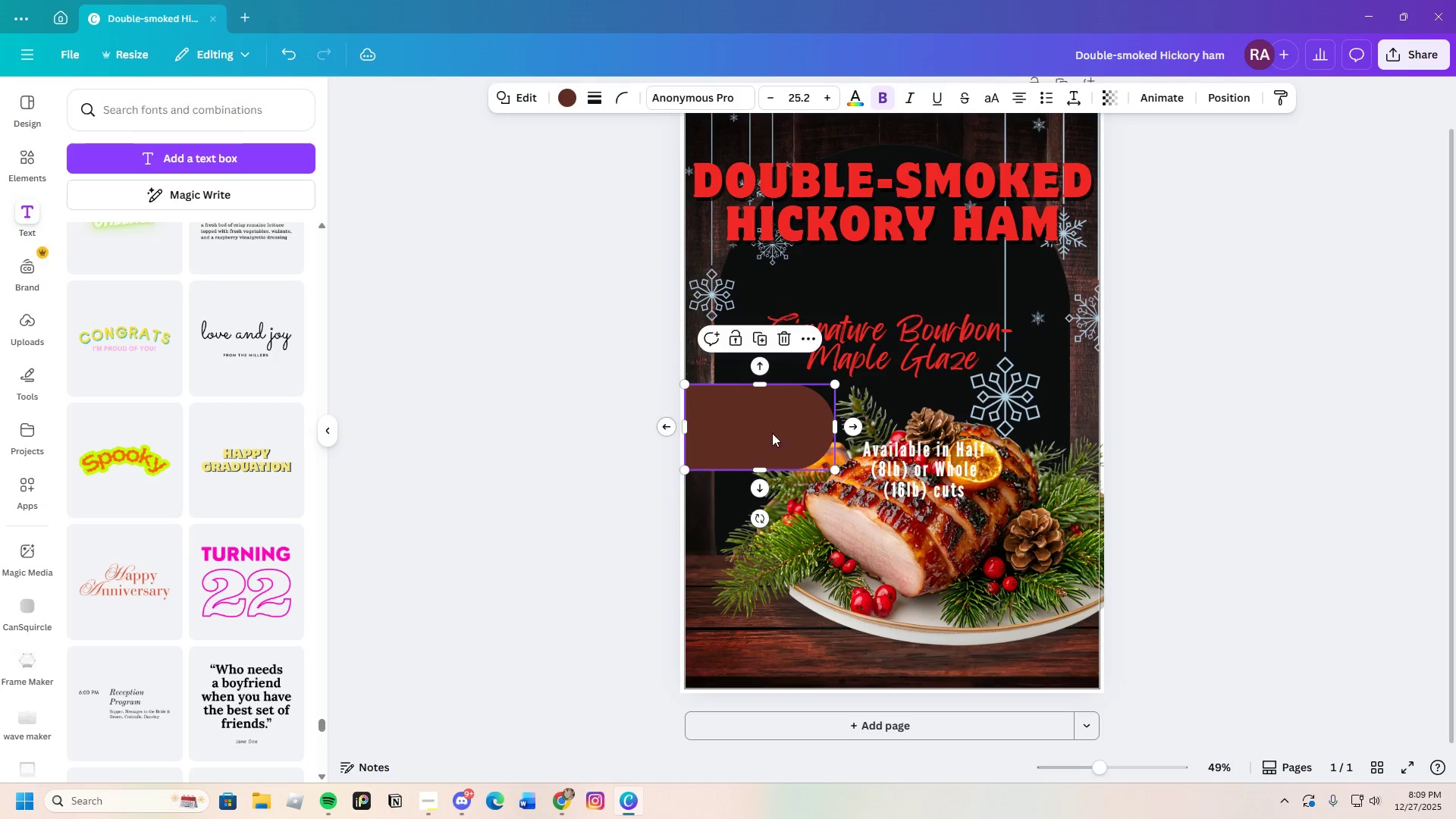 
left_click_drag(start_coordinate=[837, 425], to_coordinate=[874, 419])
 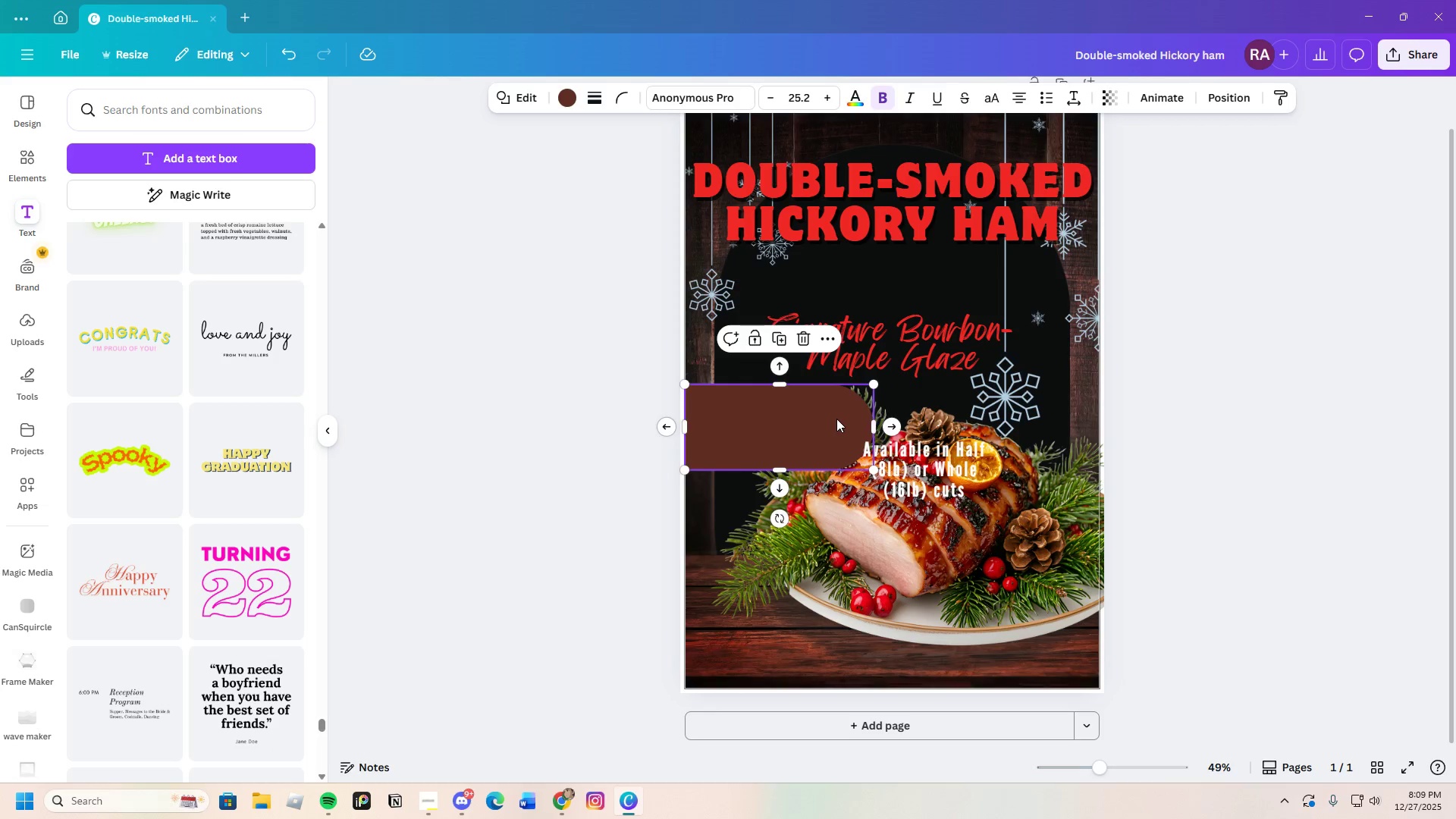 
right_click([836, 419])
 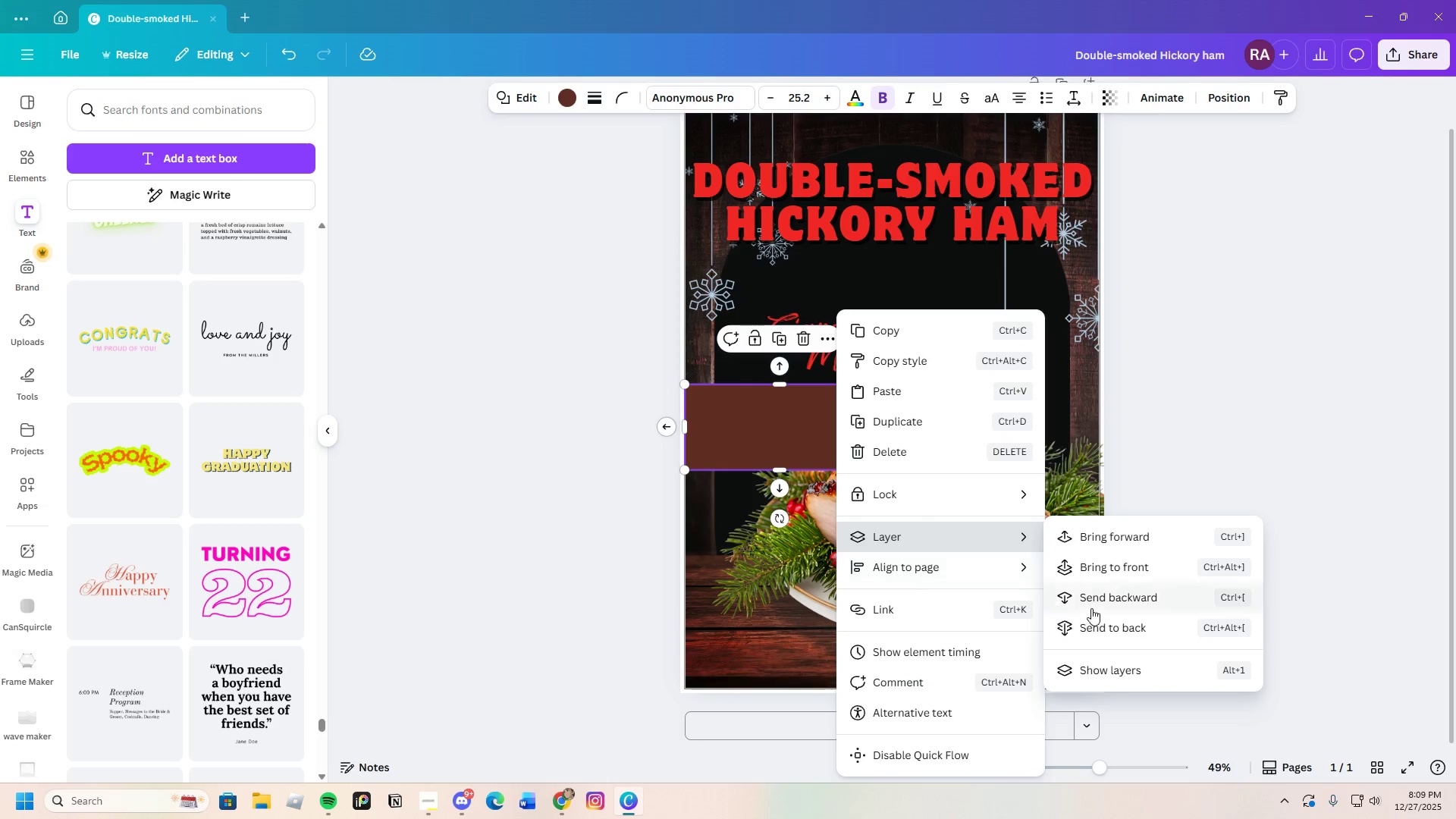 
left_click([1092, 601])
 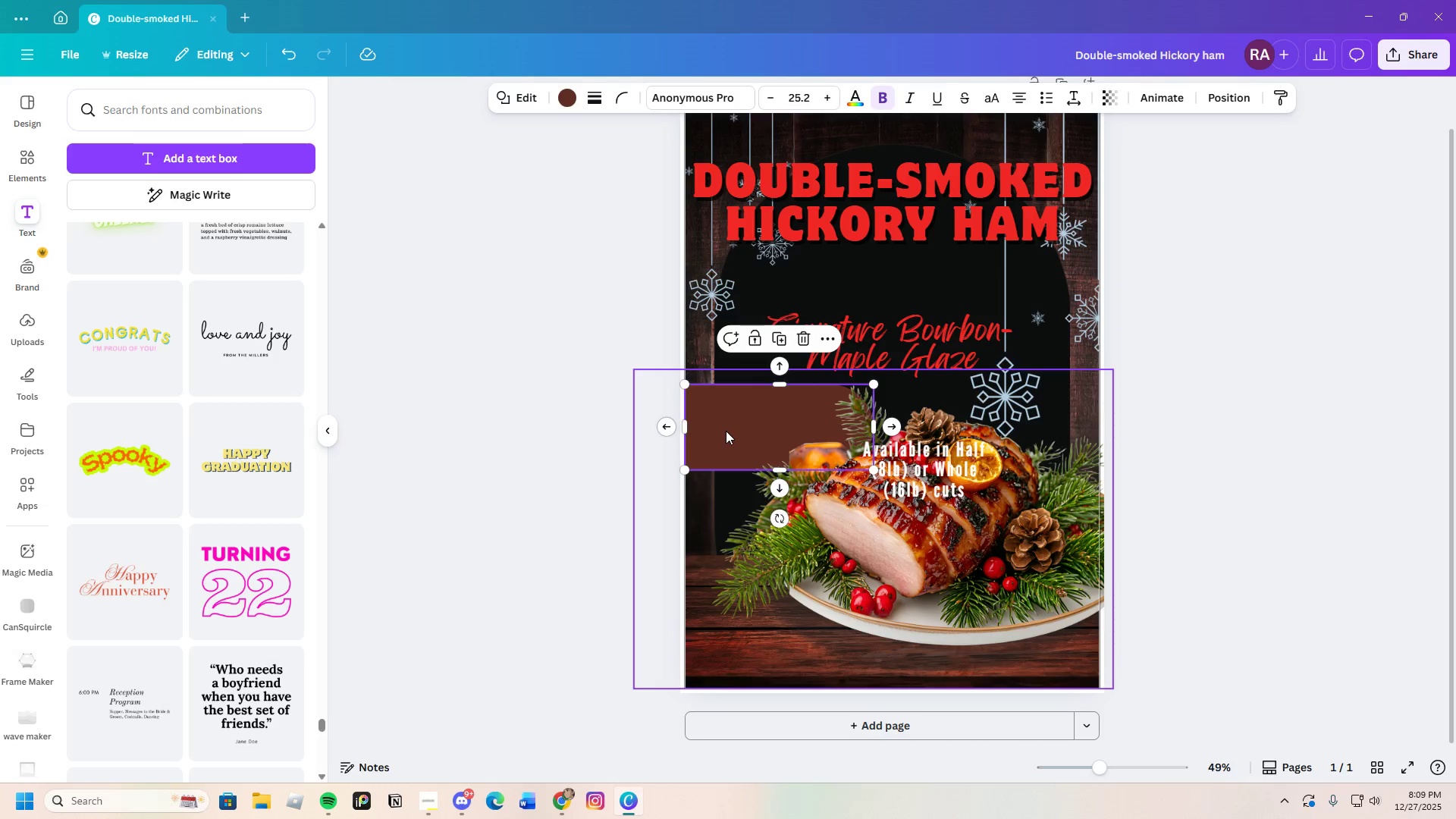 
left_click([571, 101])
 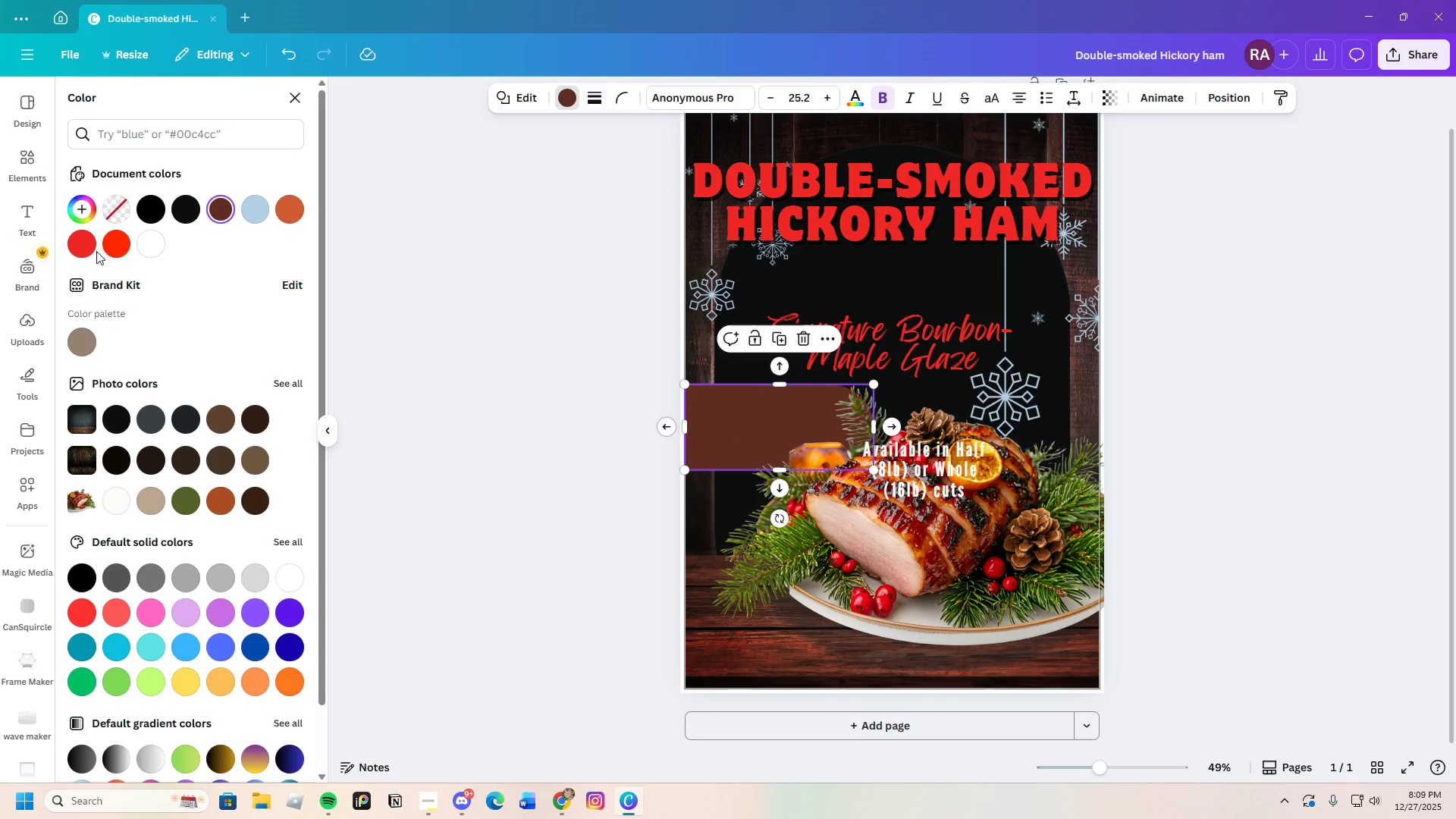 
left_click([110, 247])
 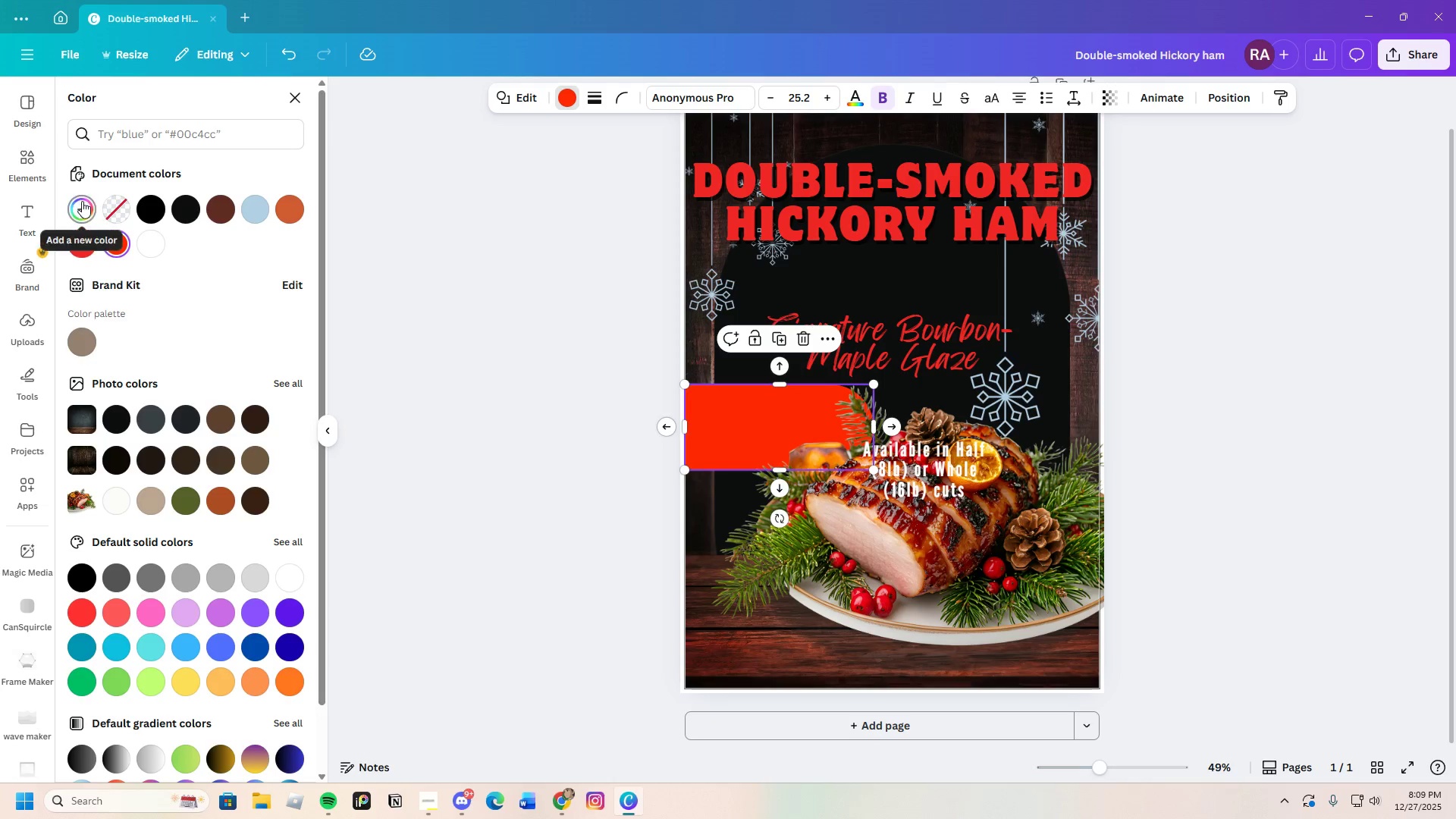 
left_click_drag(start_coordinate=[267, 311], to_coordinate=[256, 306])
 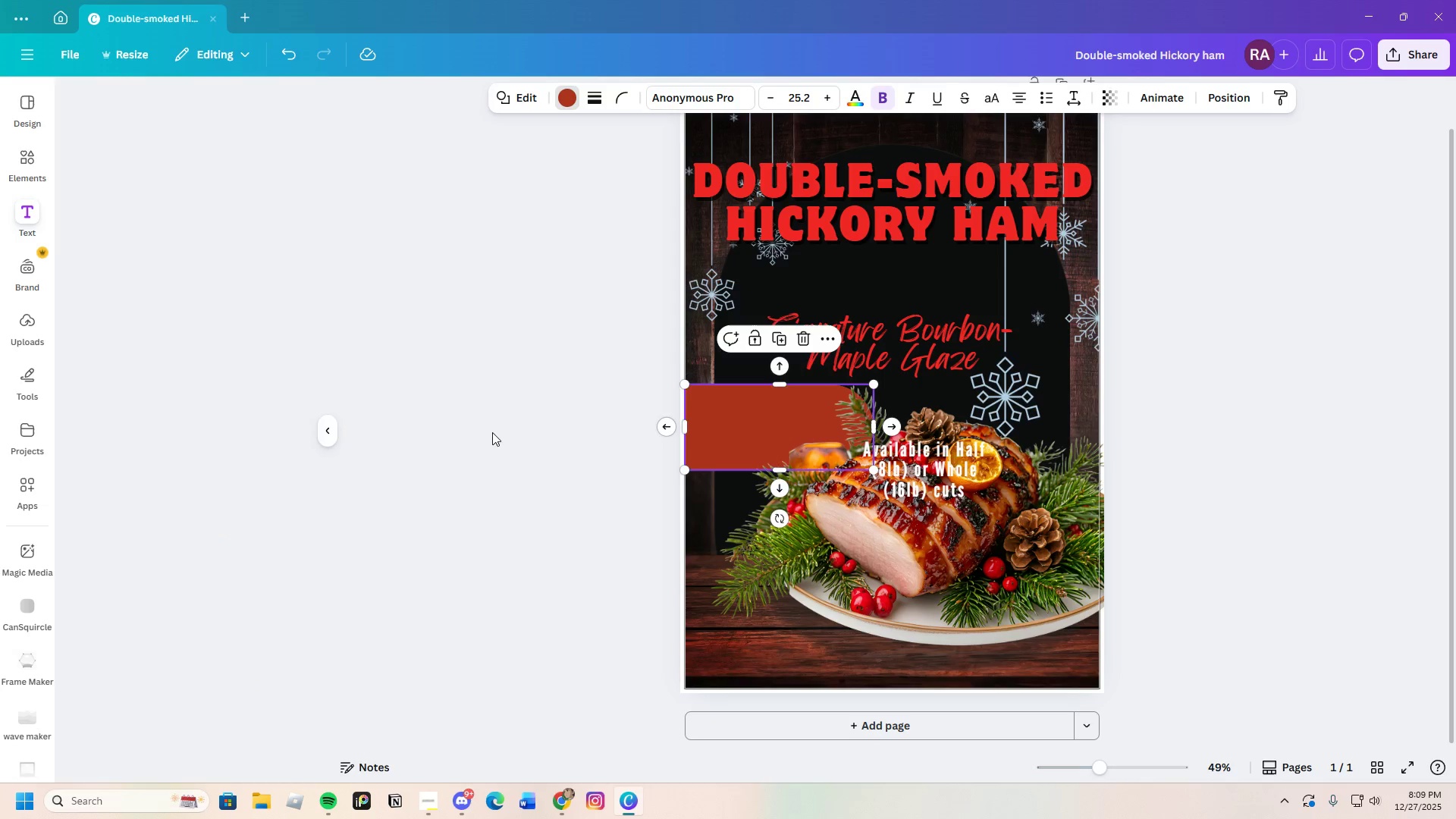 
double_click([492, 432])
 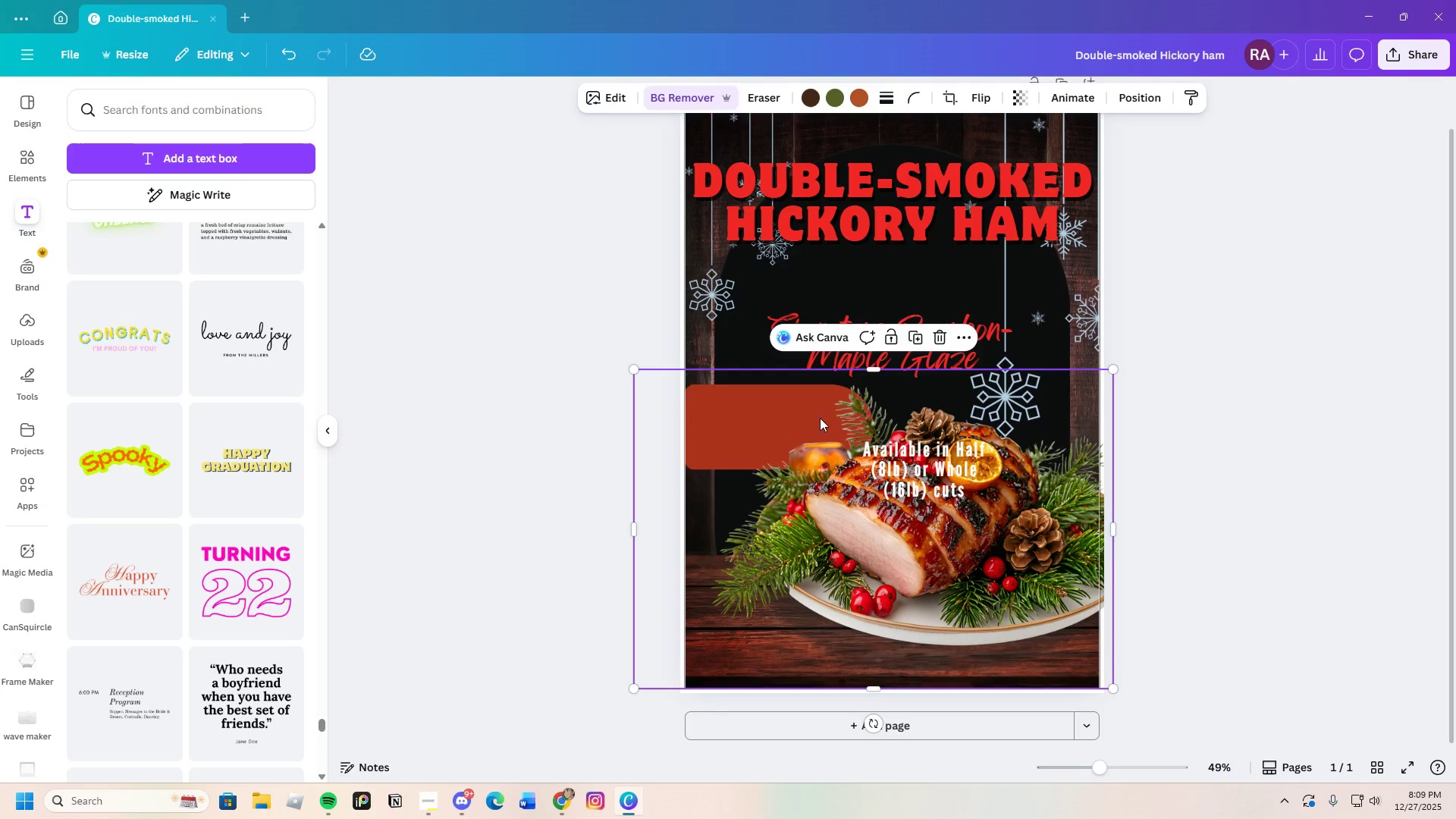 
wait(5.14)
 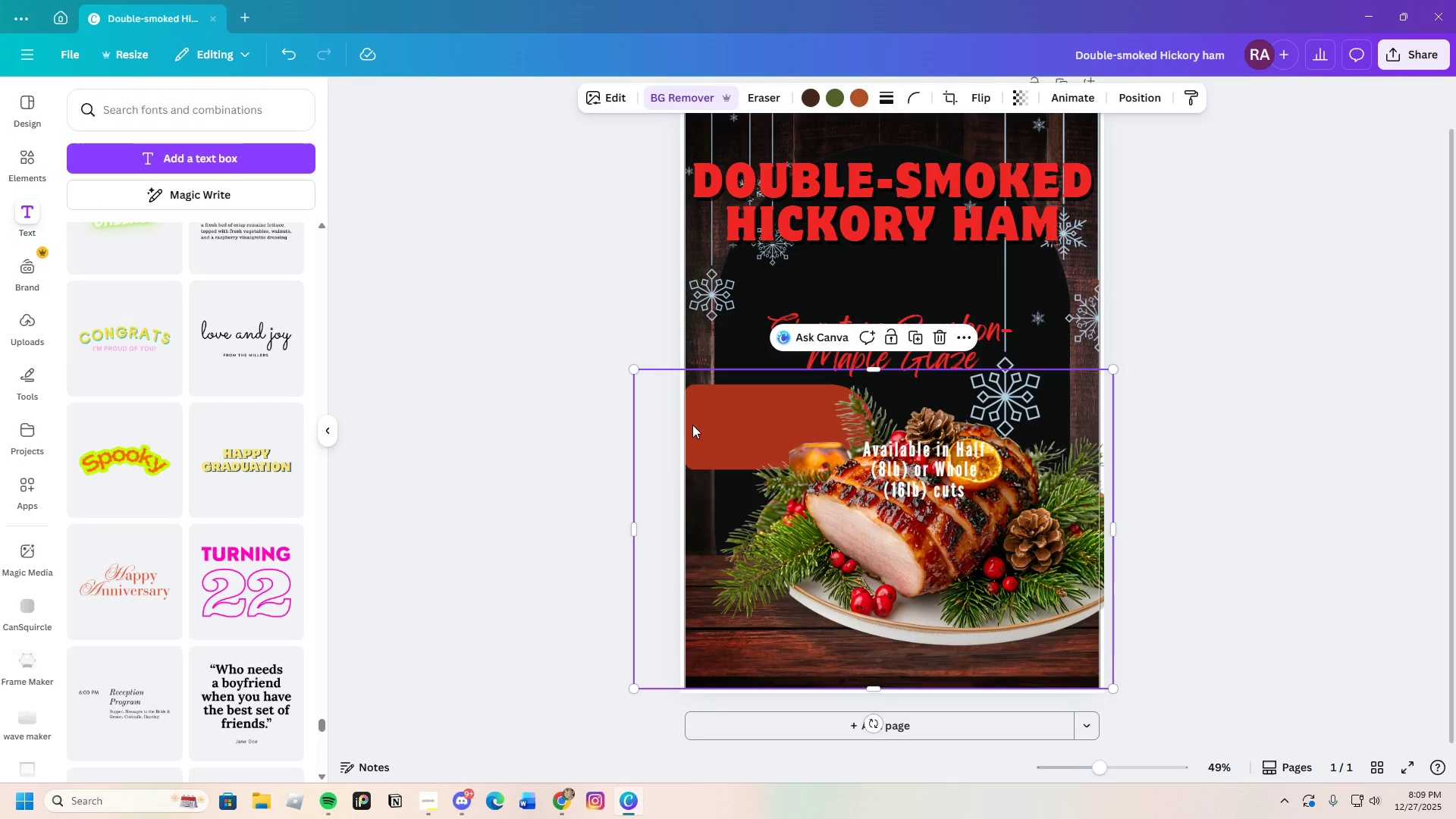 
left_click_drag(start_coordinate=[875, 373], to_coordinate=[929, 425])
 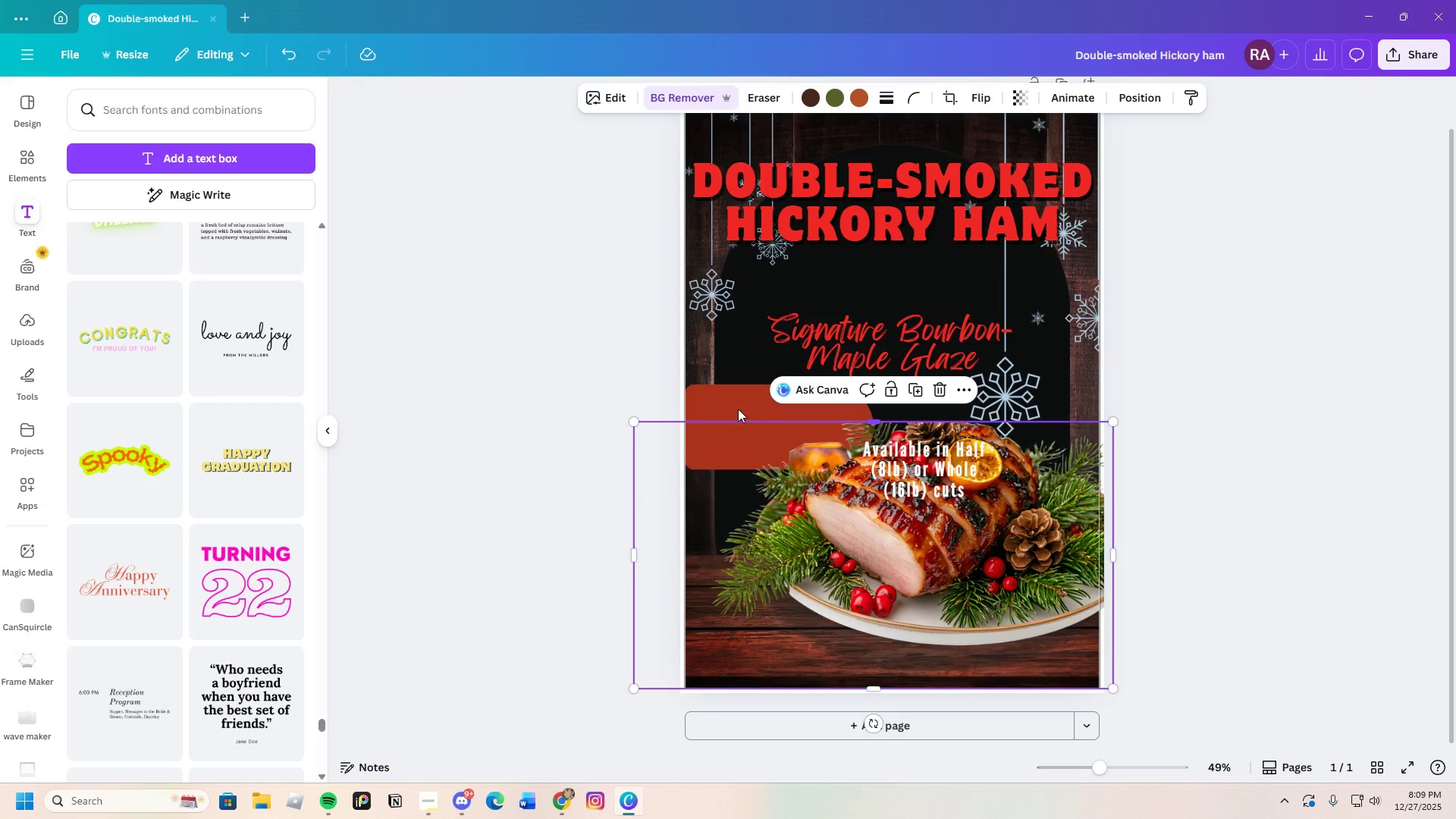 
left_click([724, 403])
 